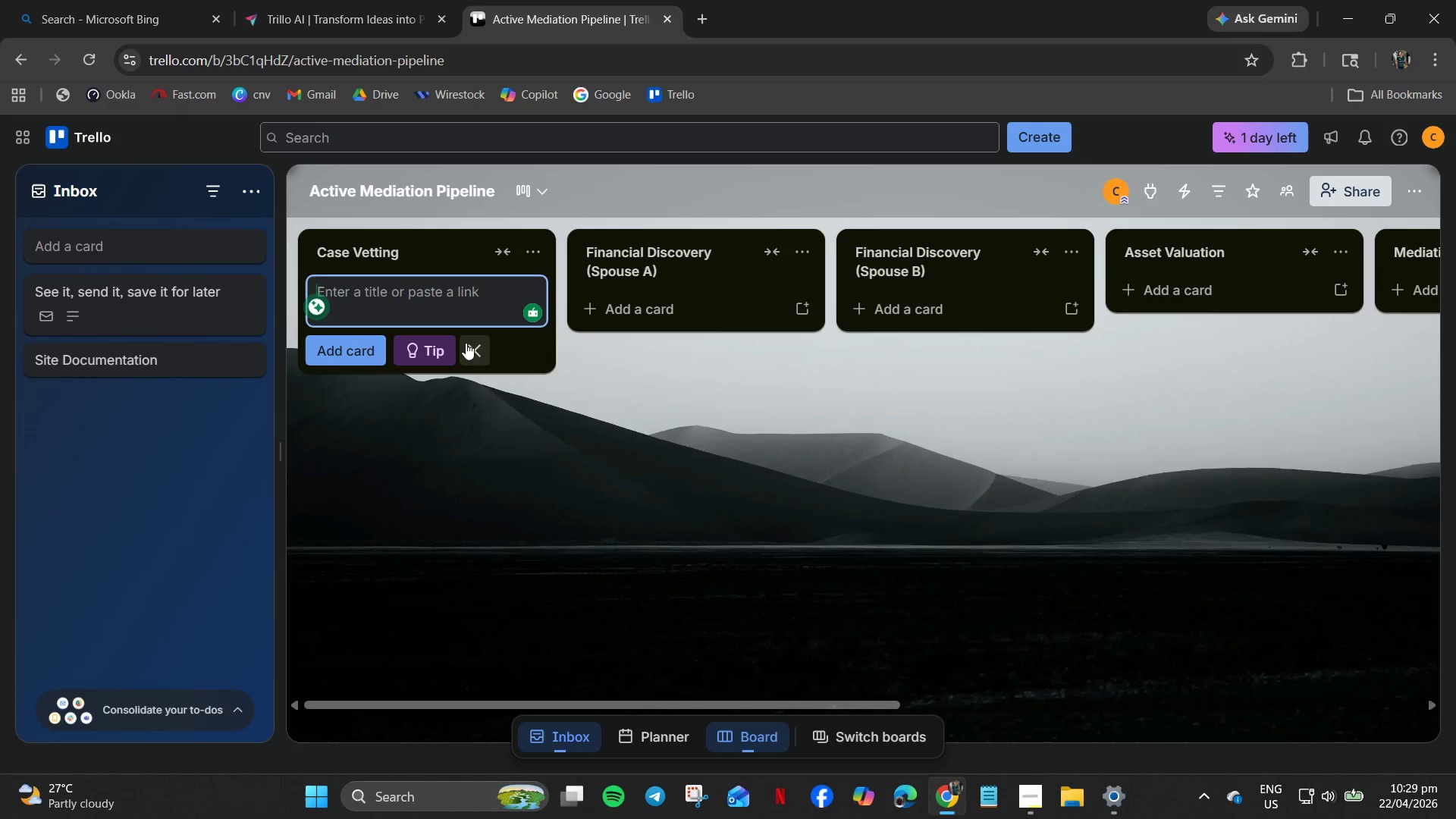 
left_click([478, 346])
 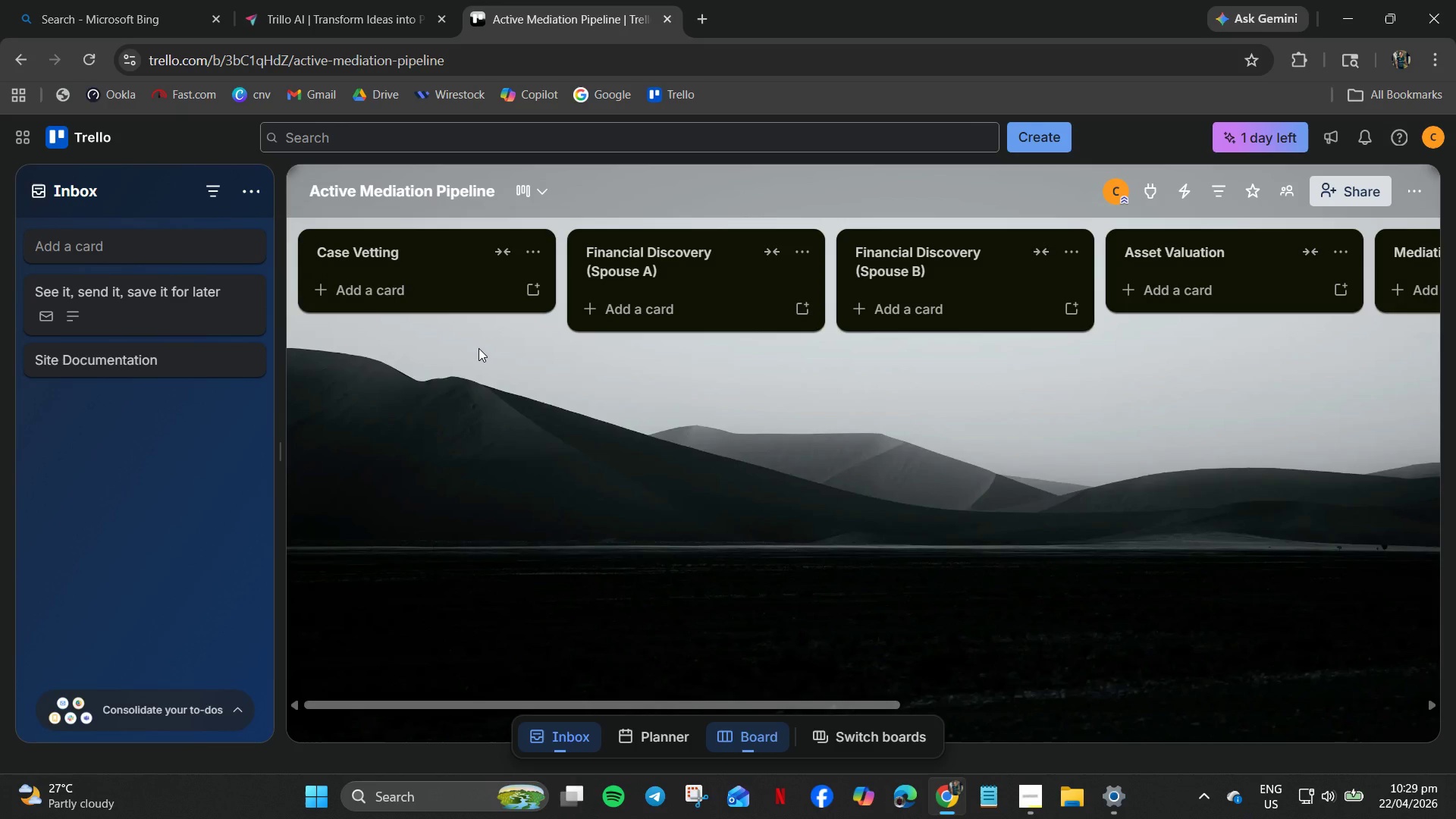 
wait(26.75)
 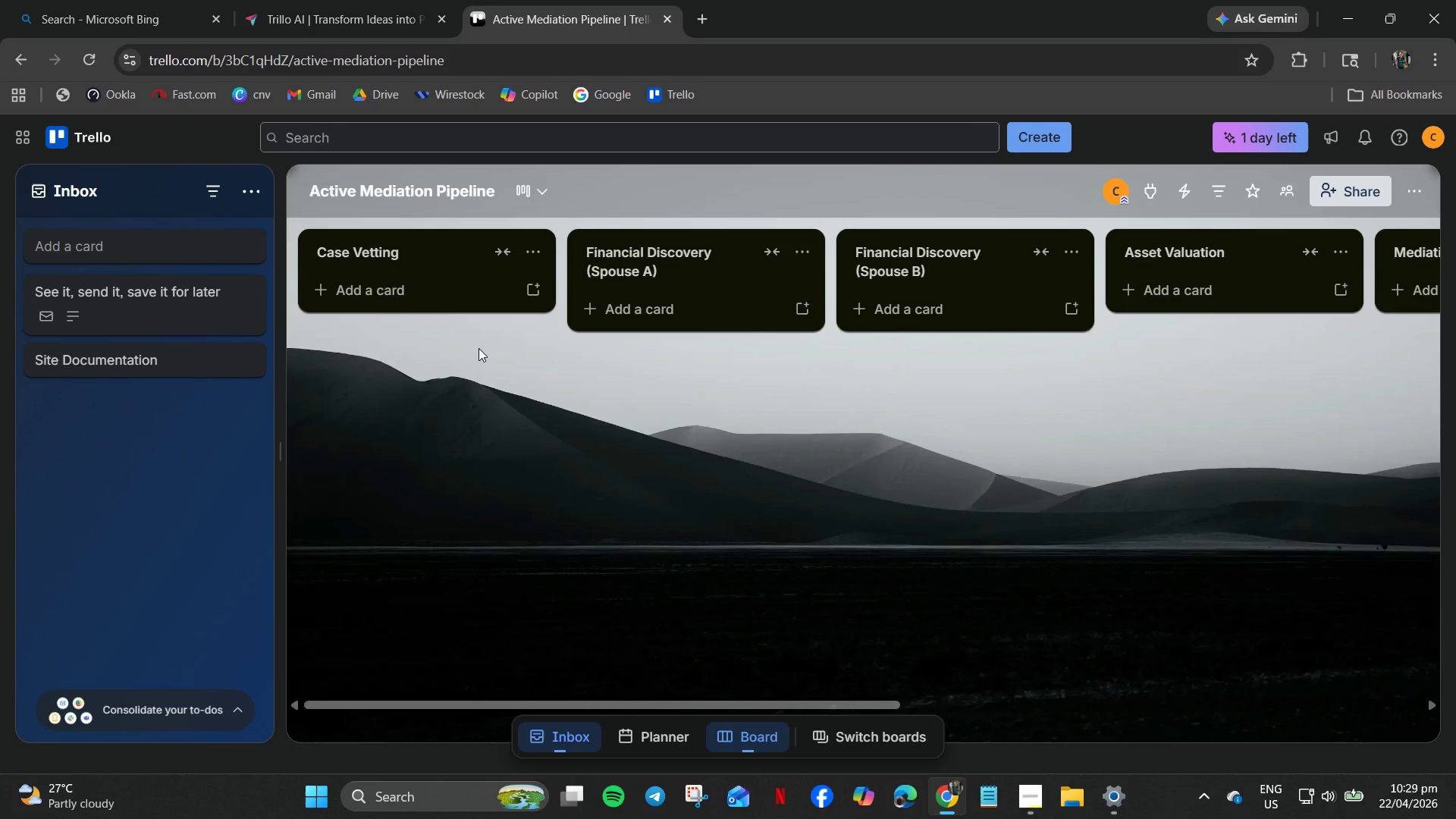 
left_click([438, 265])
 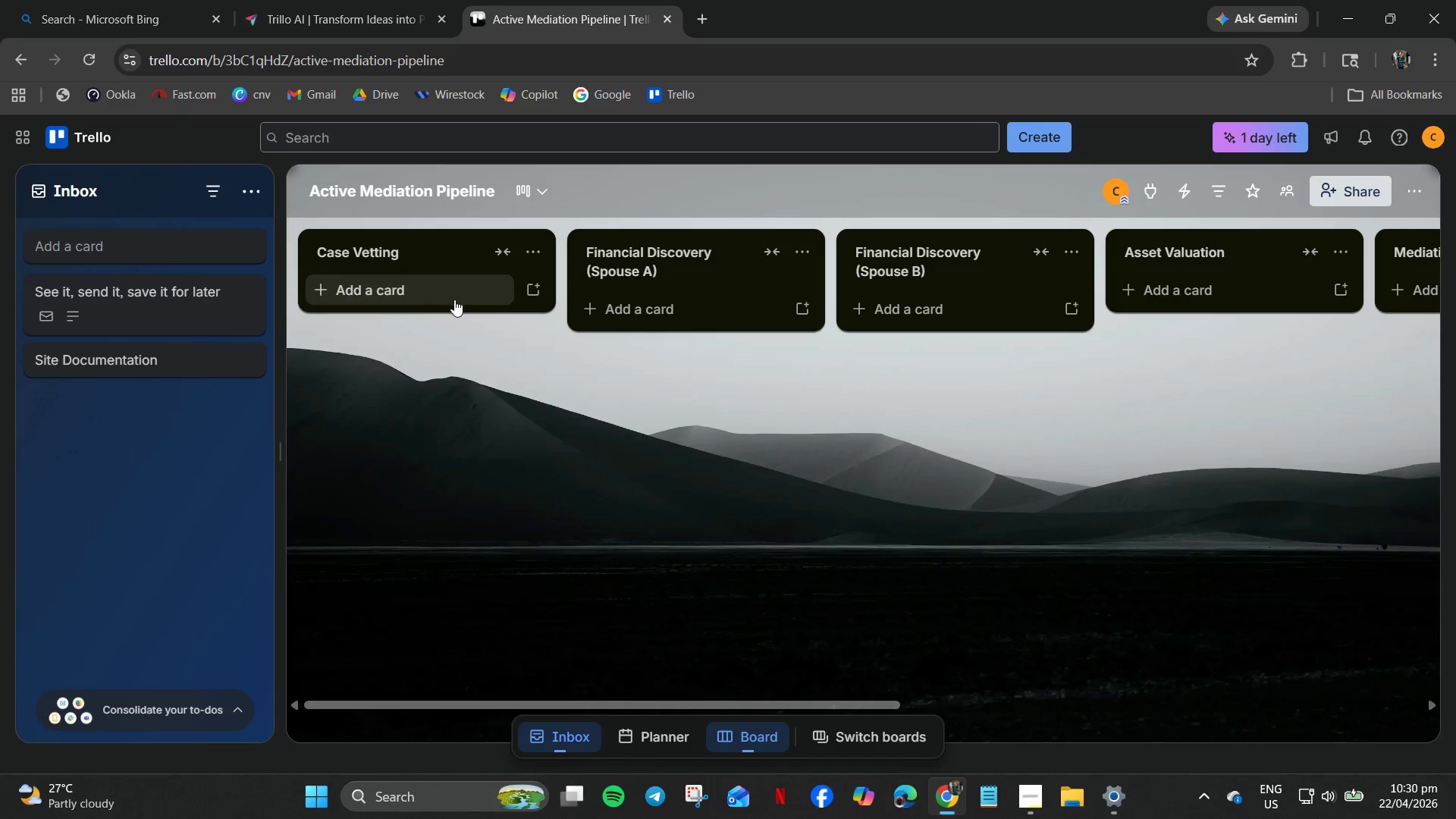 
right_click([454, 300])
 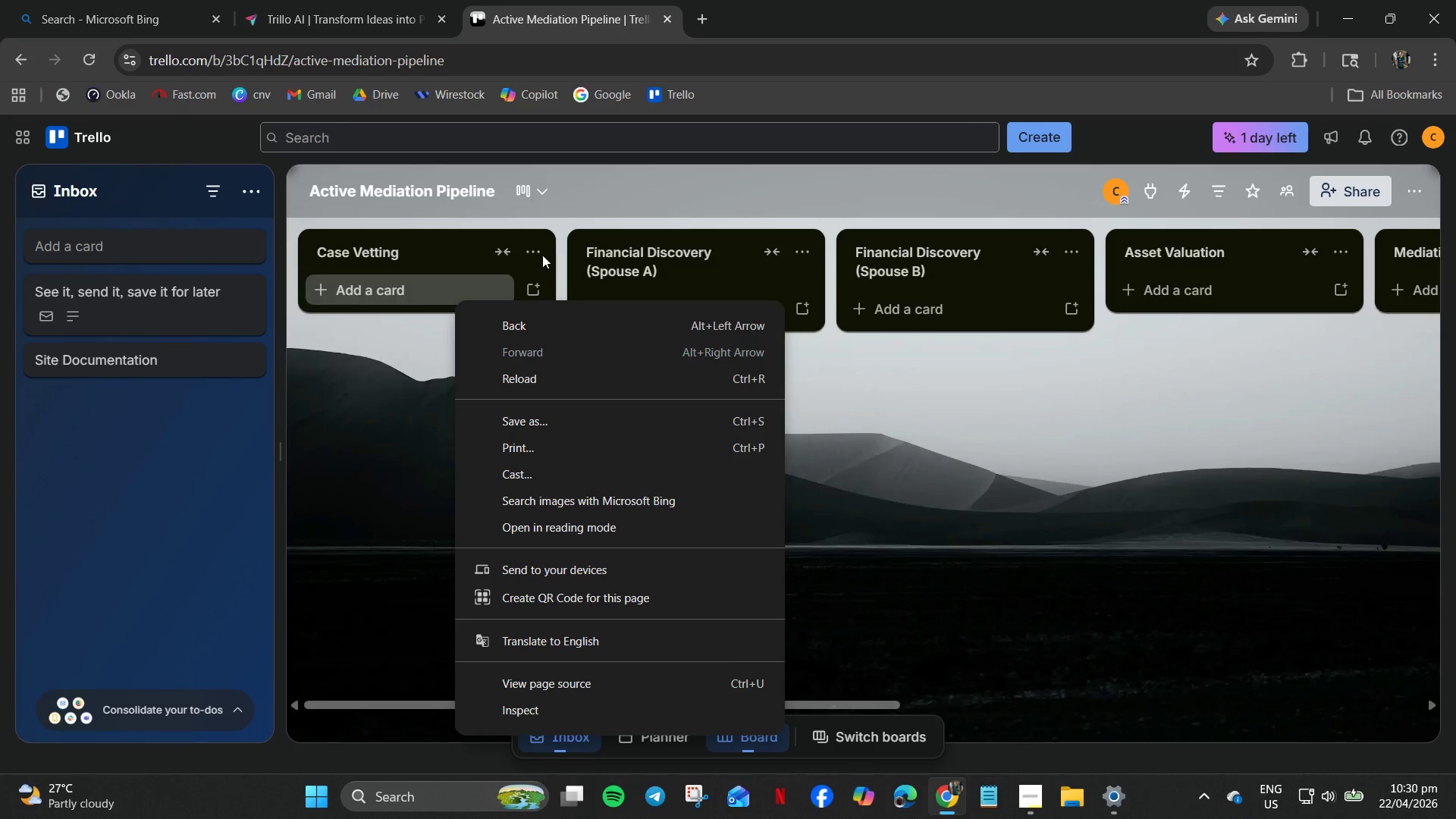 
left_click([537, 252])
 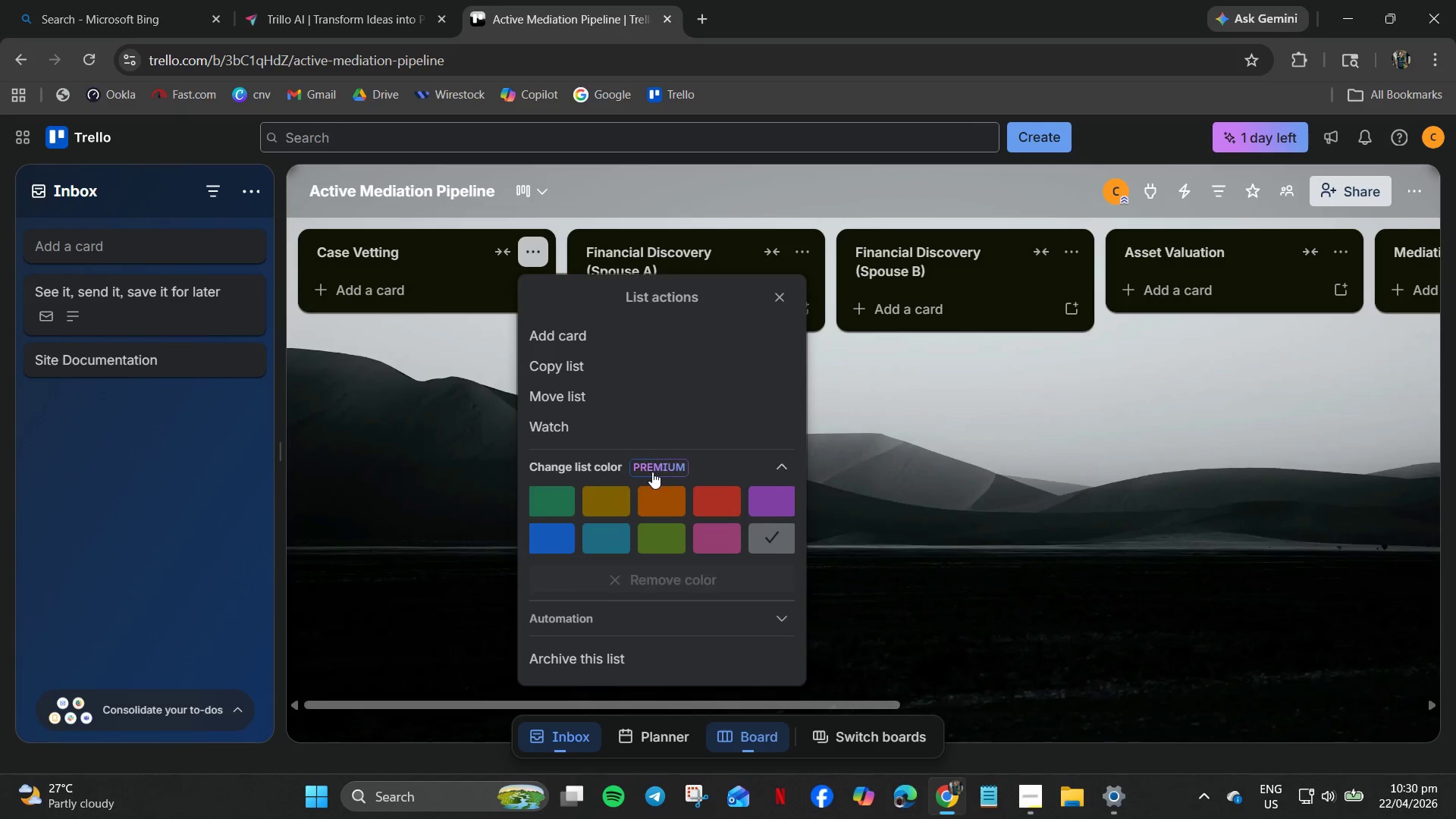 
left_click([552, 547])
 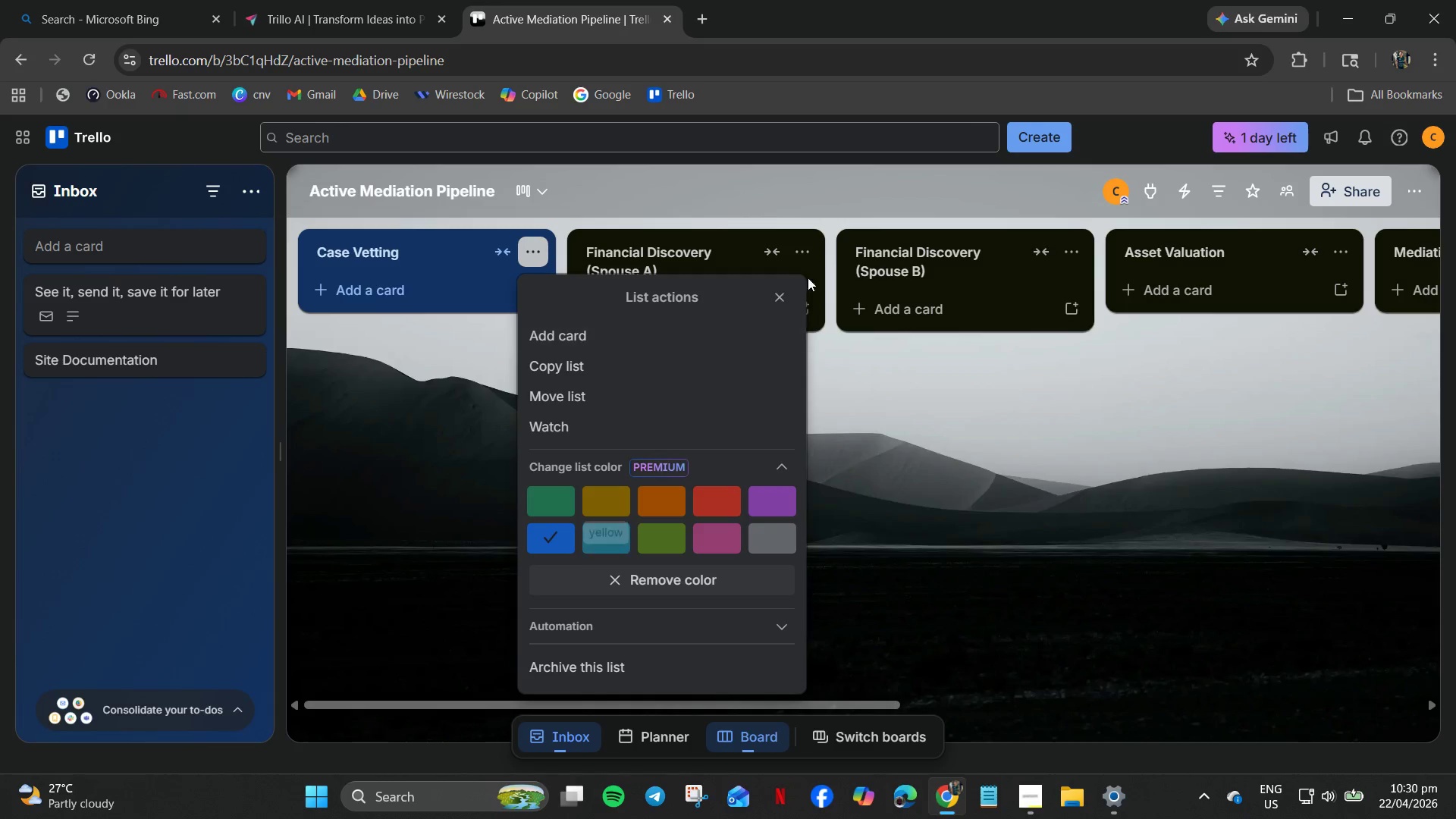 
left_click([811, 245])
 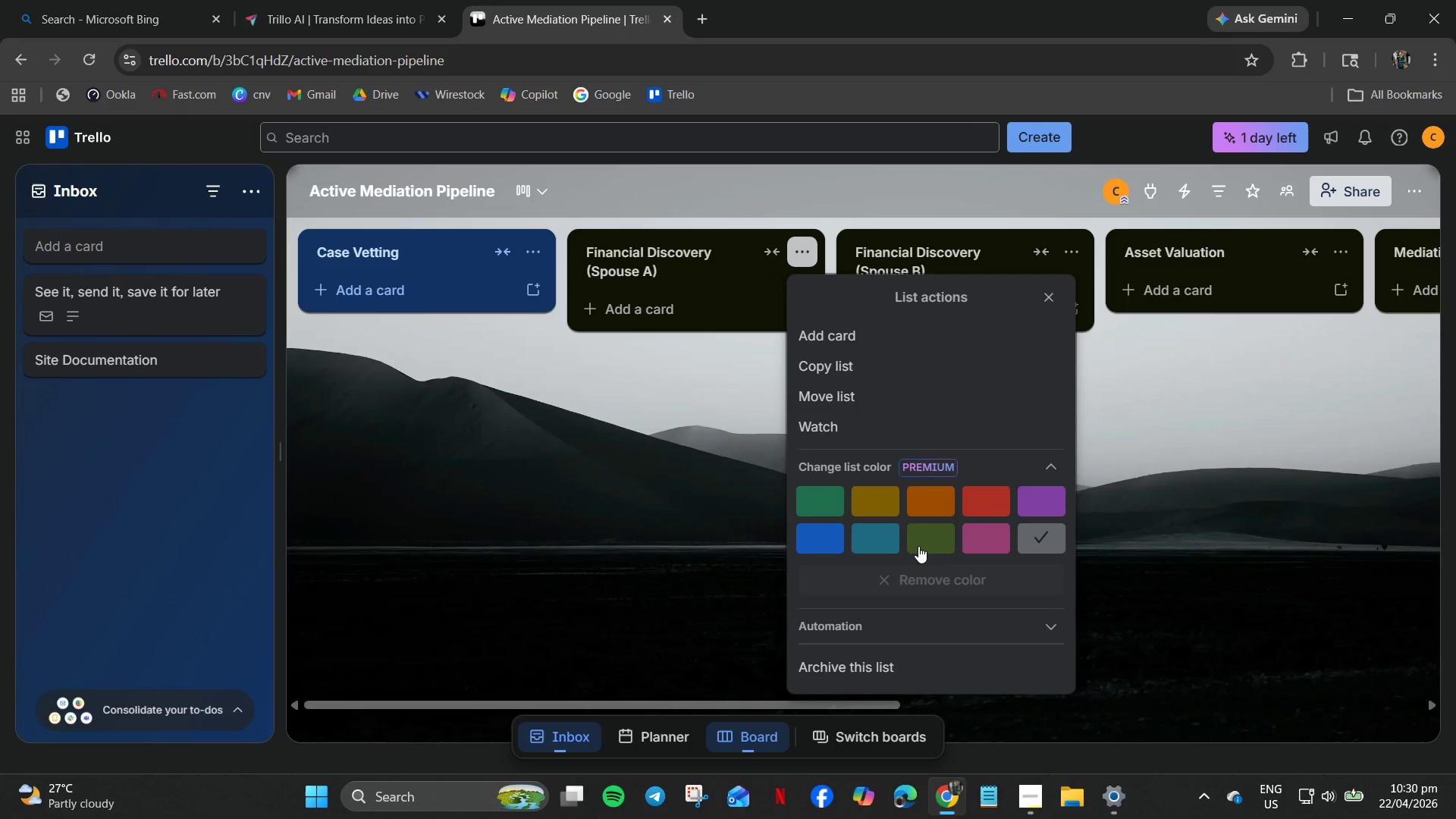 
left_click([927, 541])
 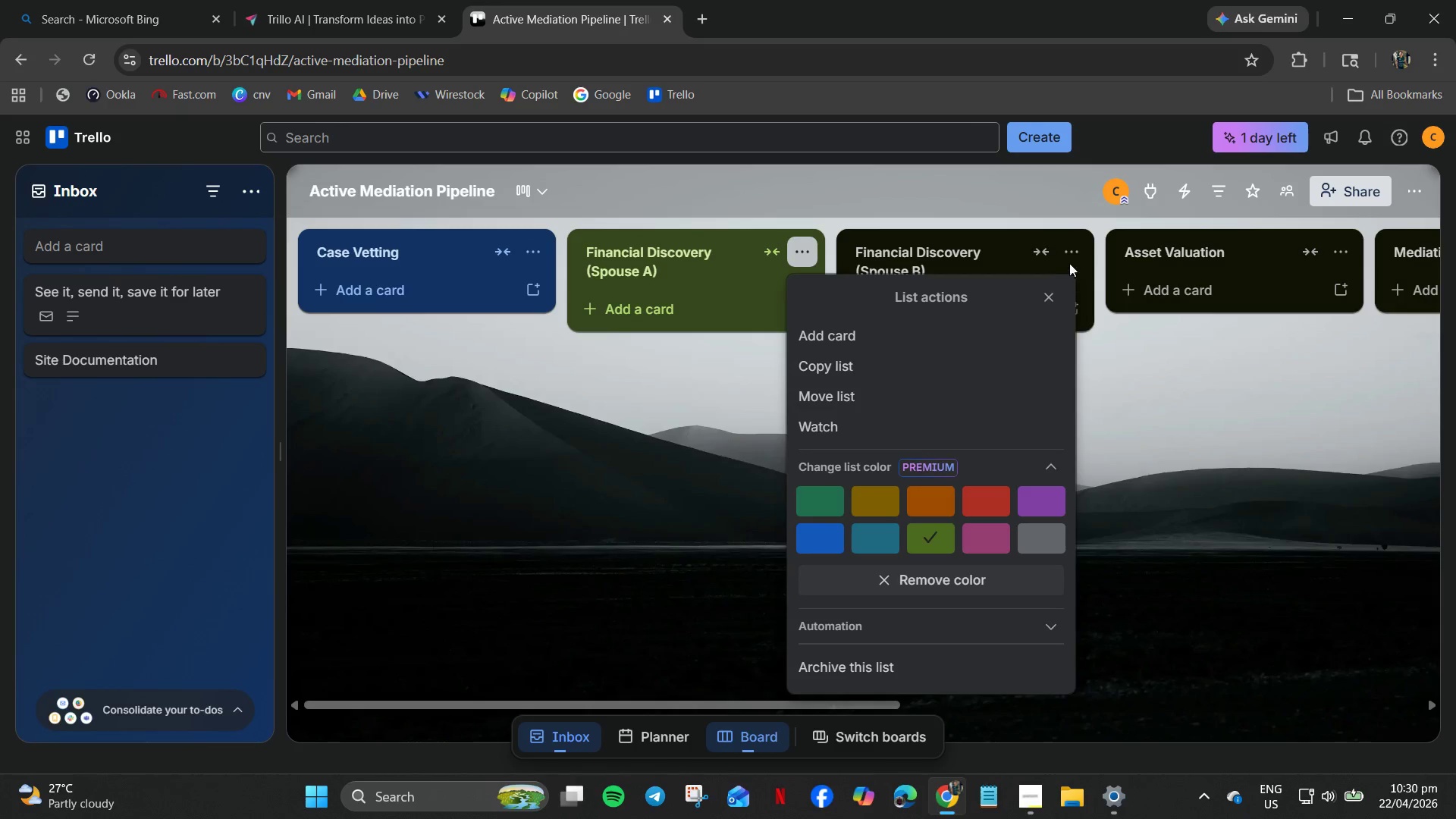 
left_click([1075, 254])
 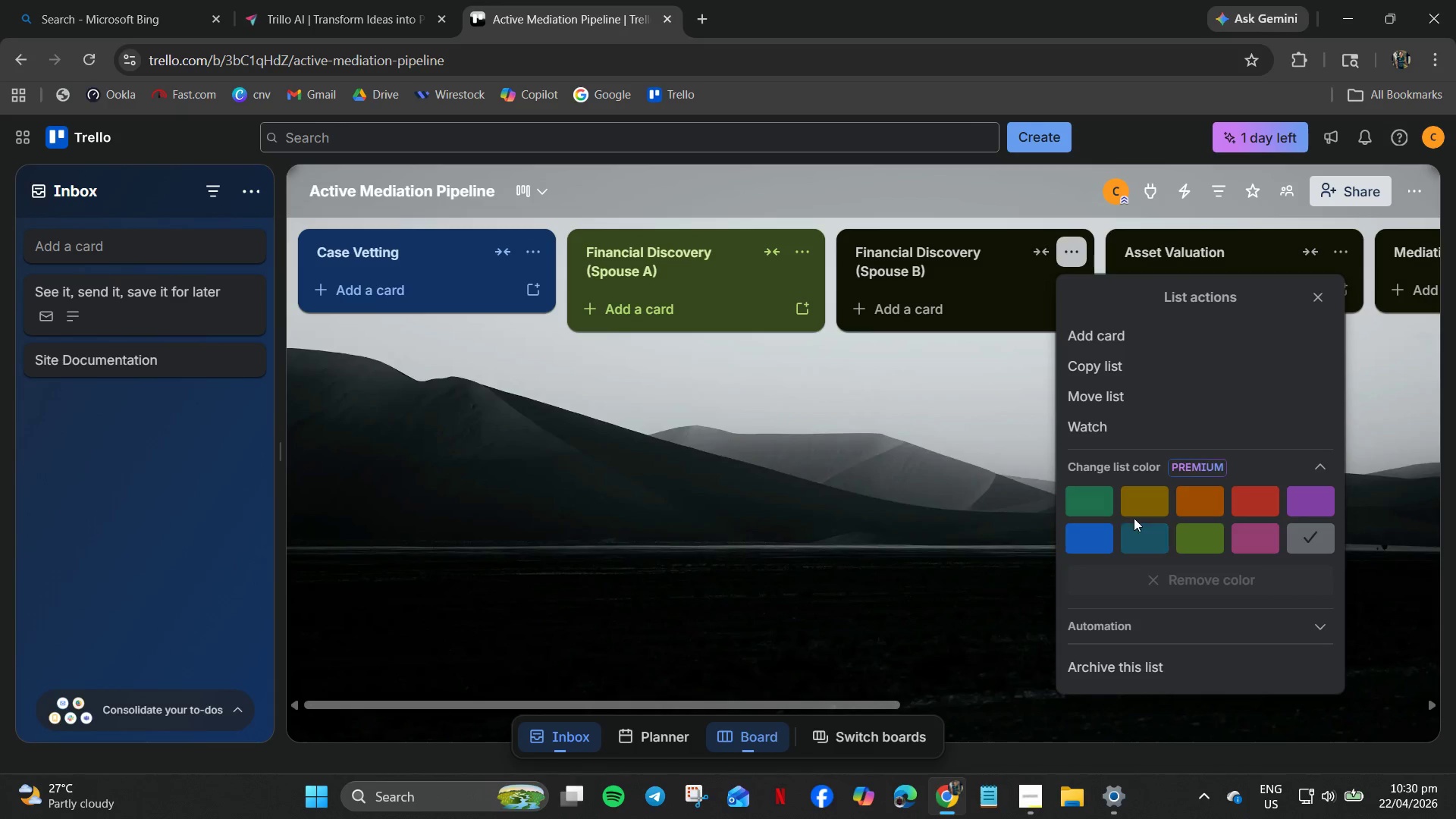 
left_click([1100, 500])
 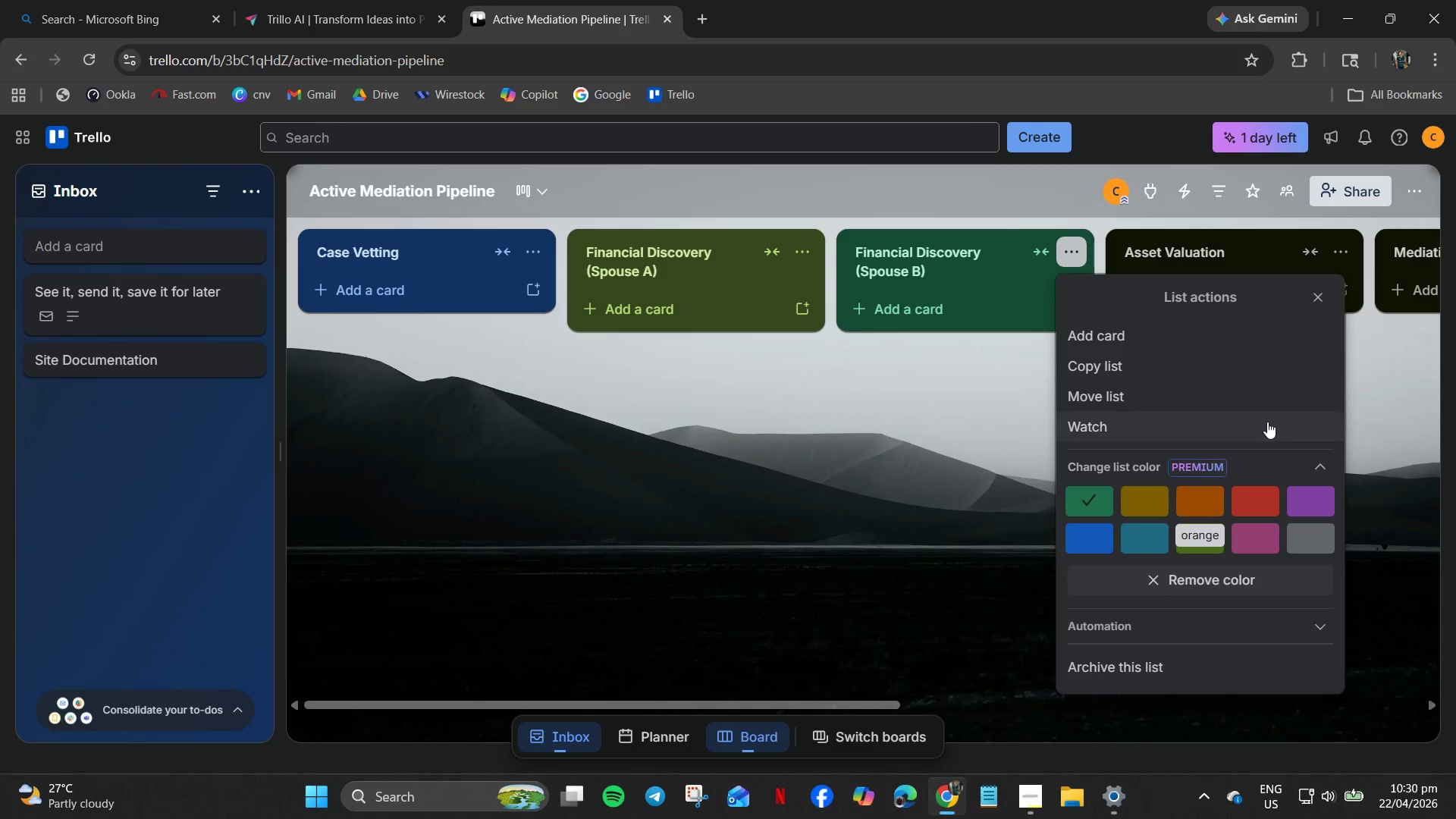 
left_click([1346, 259])
 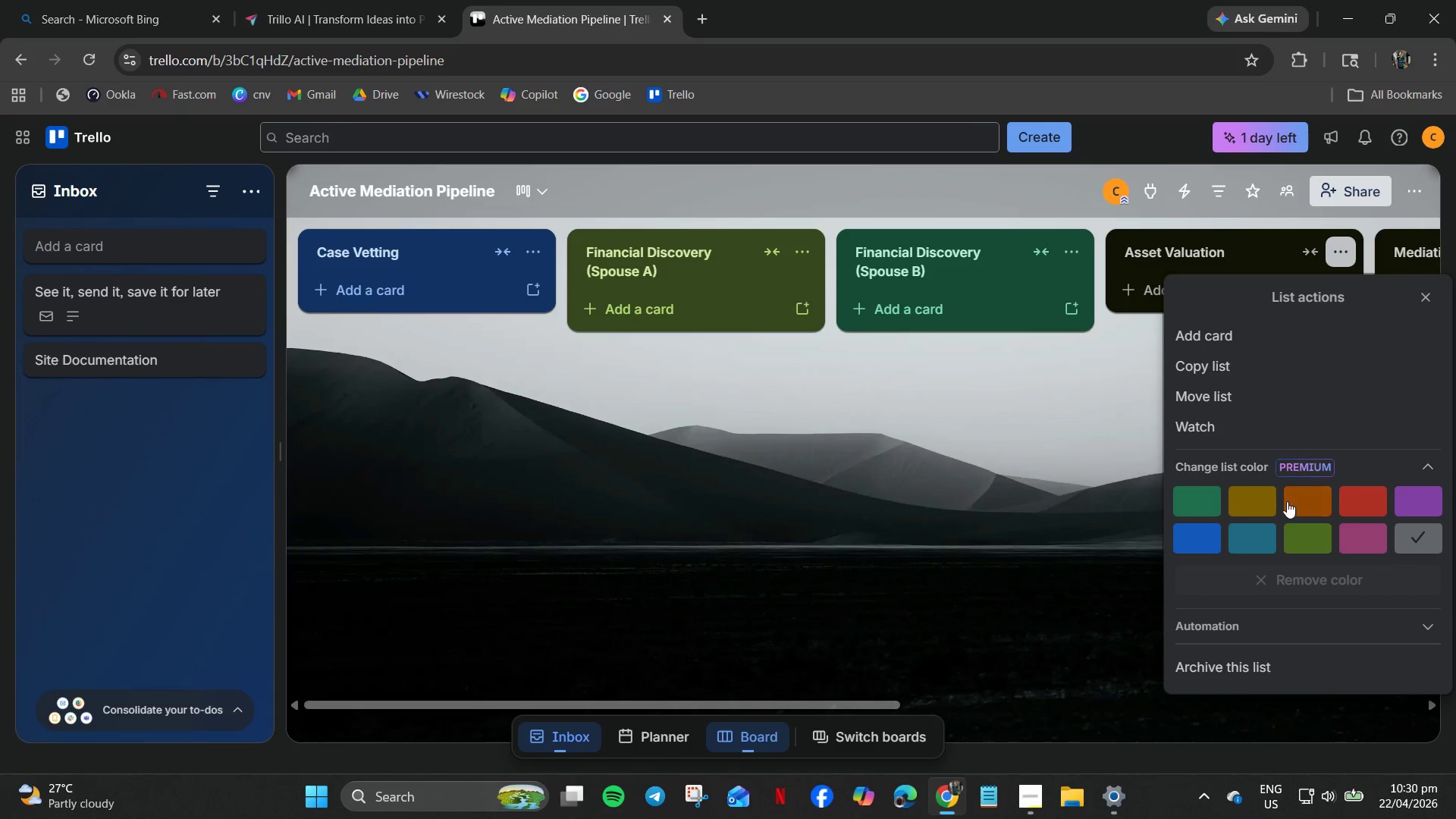 
left_click([1260, 513])
 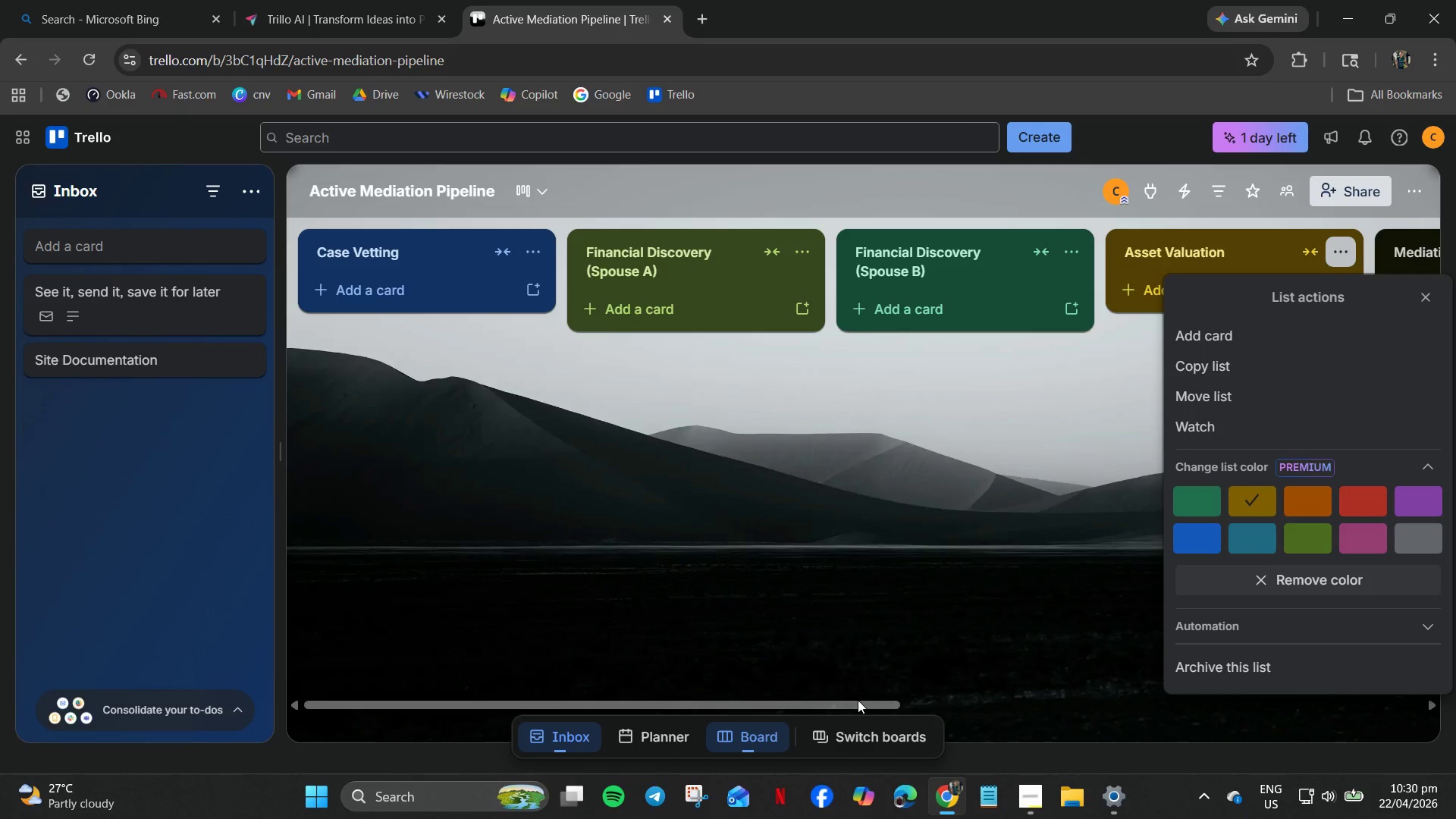 
left_click_drag(start_coordinate=[857, 704], to_coordinate=[1241, 708])
 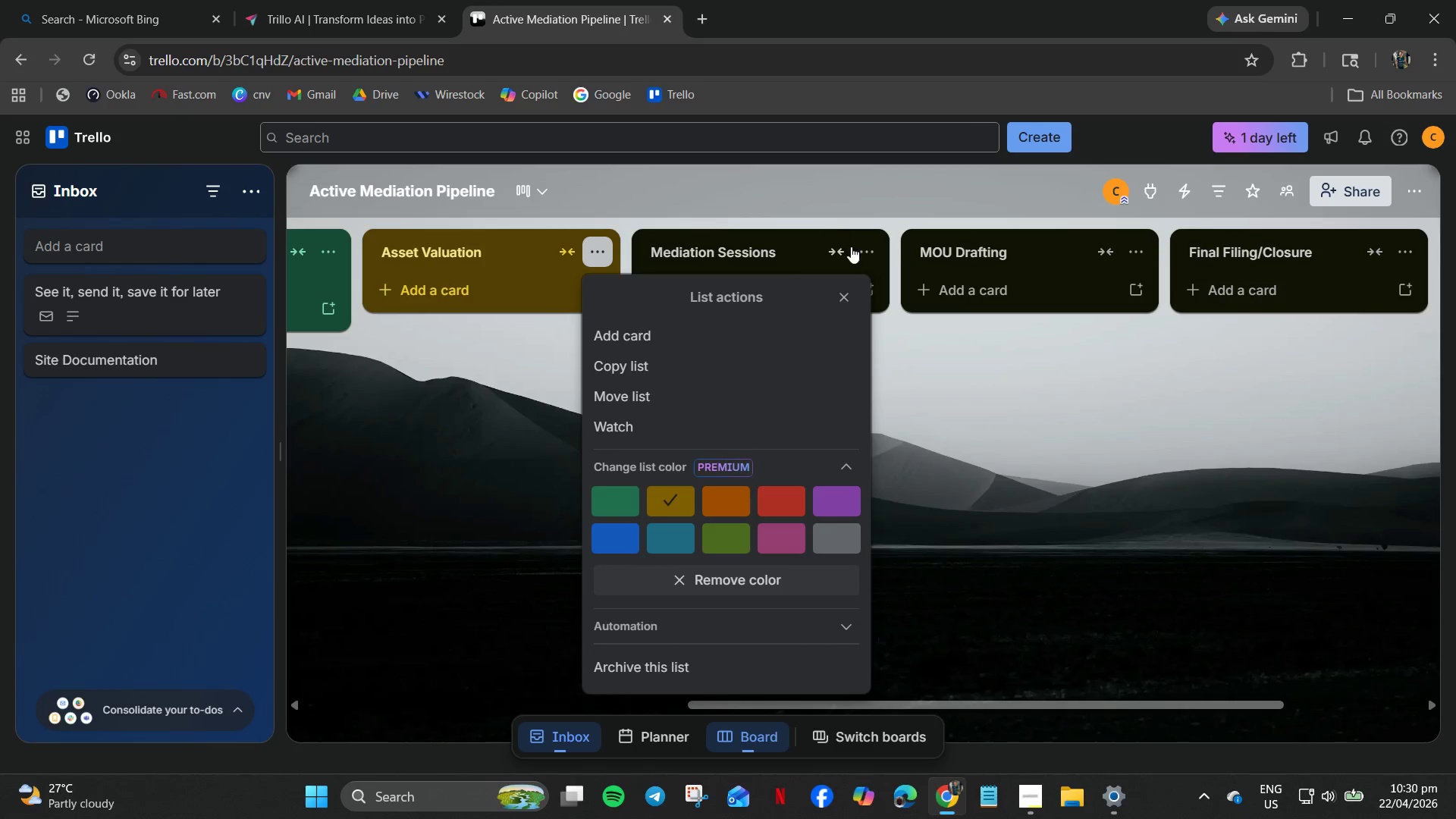 
left_click([869, 248])
 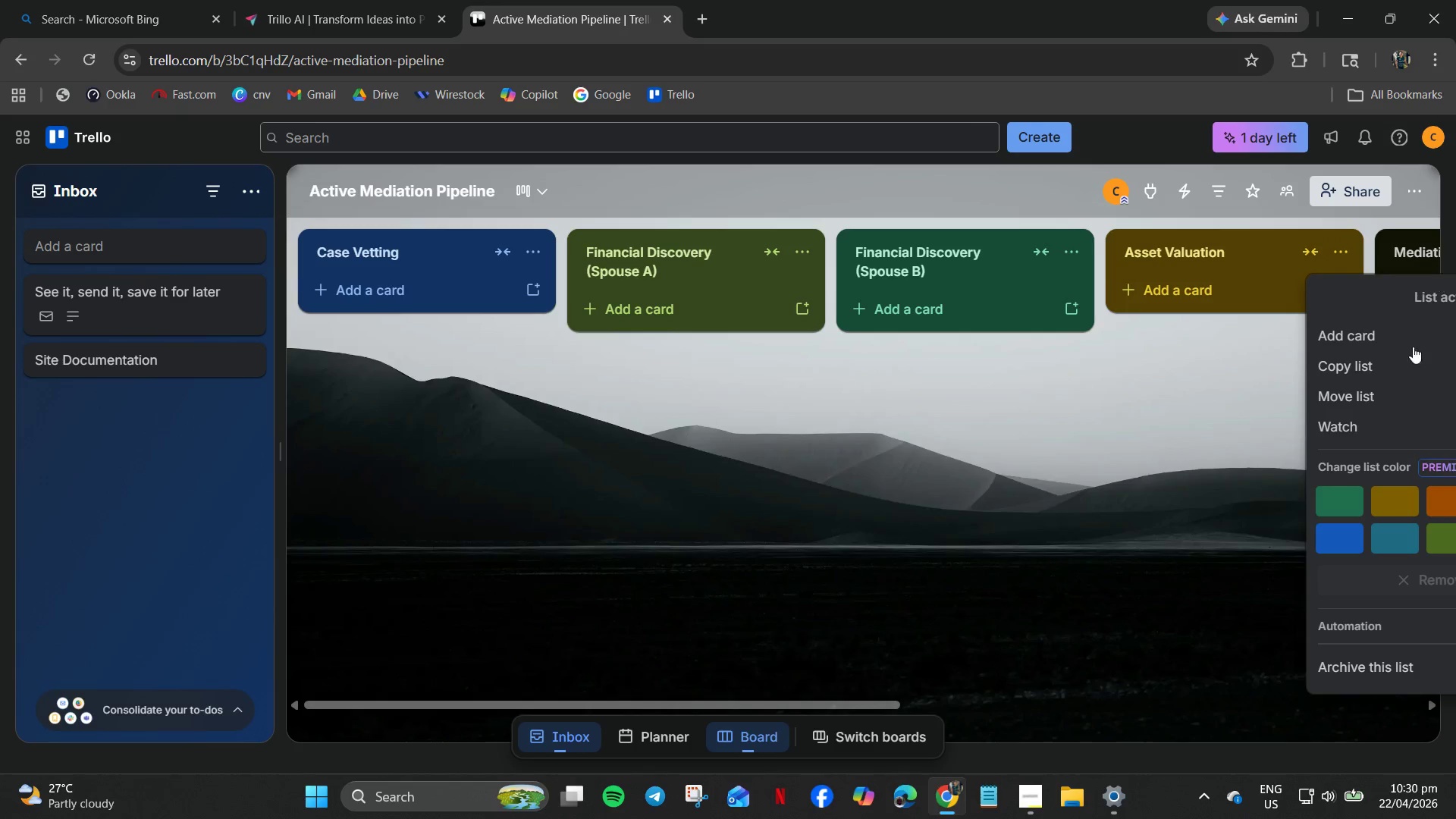 
left_click([1449, 504])
 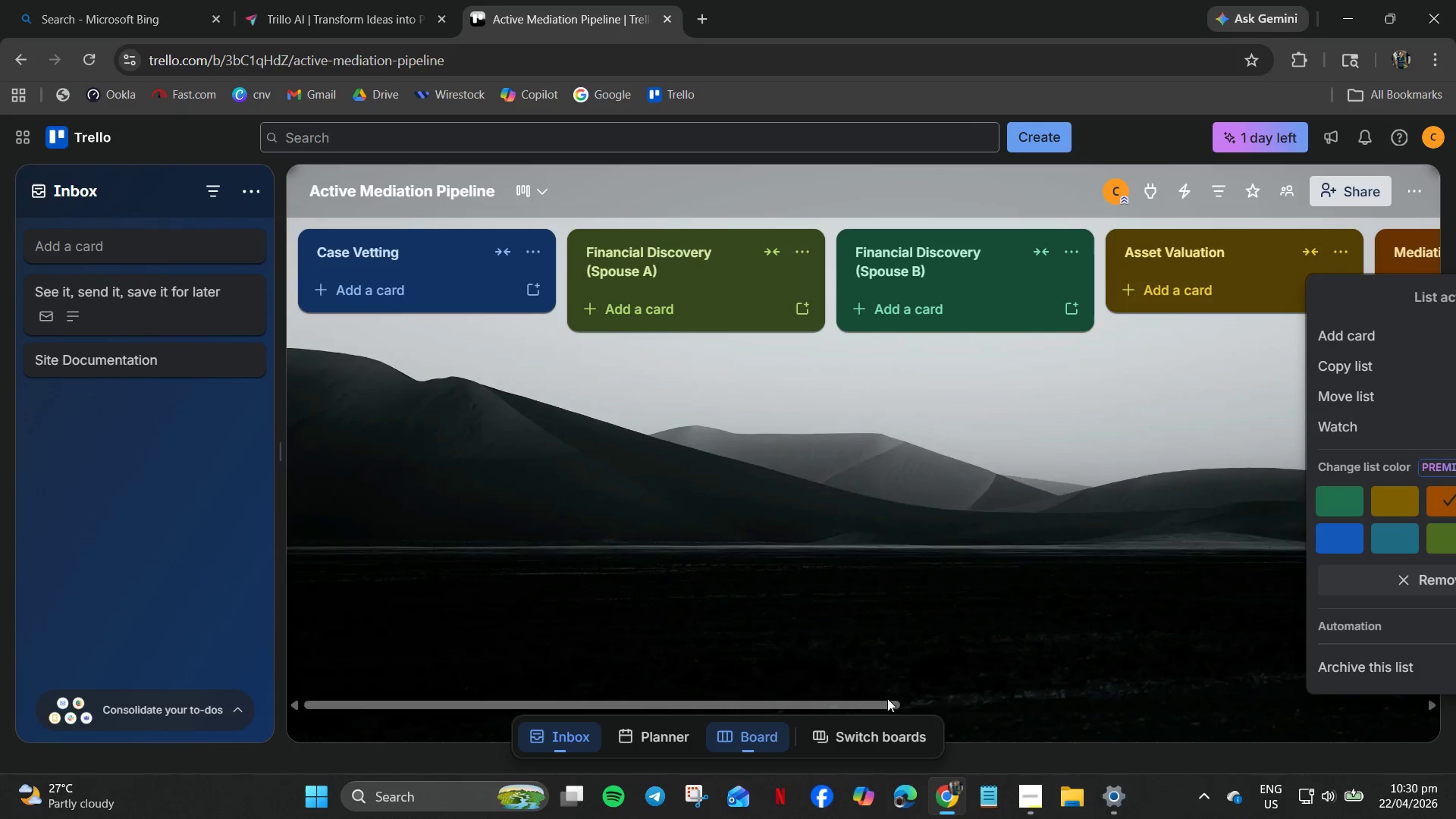 
left_click_drag(start_coordinate=[880, 708], to_coordinate=[1278, 715])
 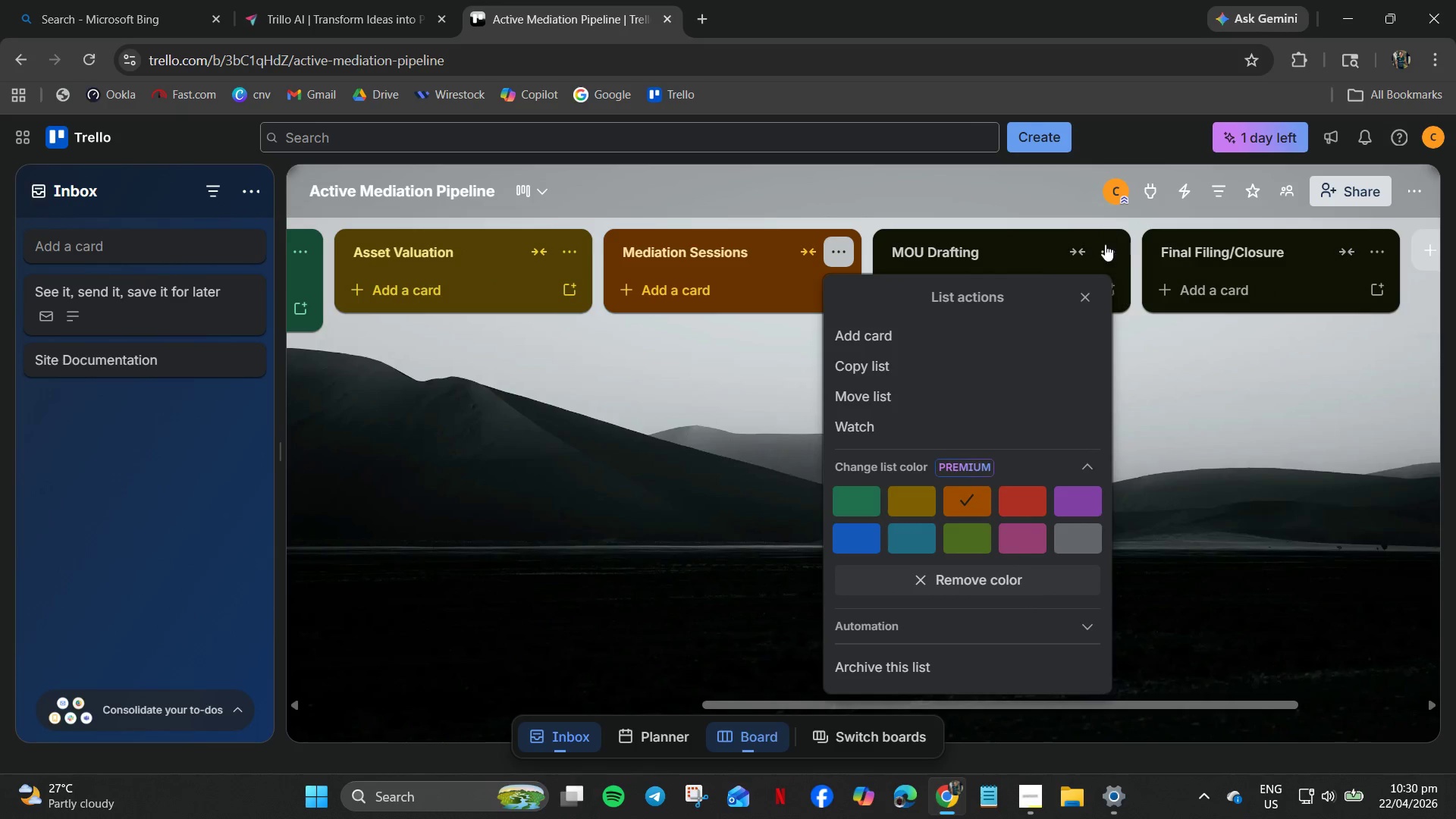 
left_click([1105, 246])
 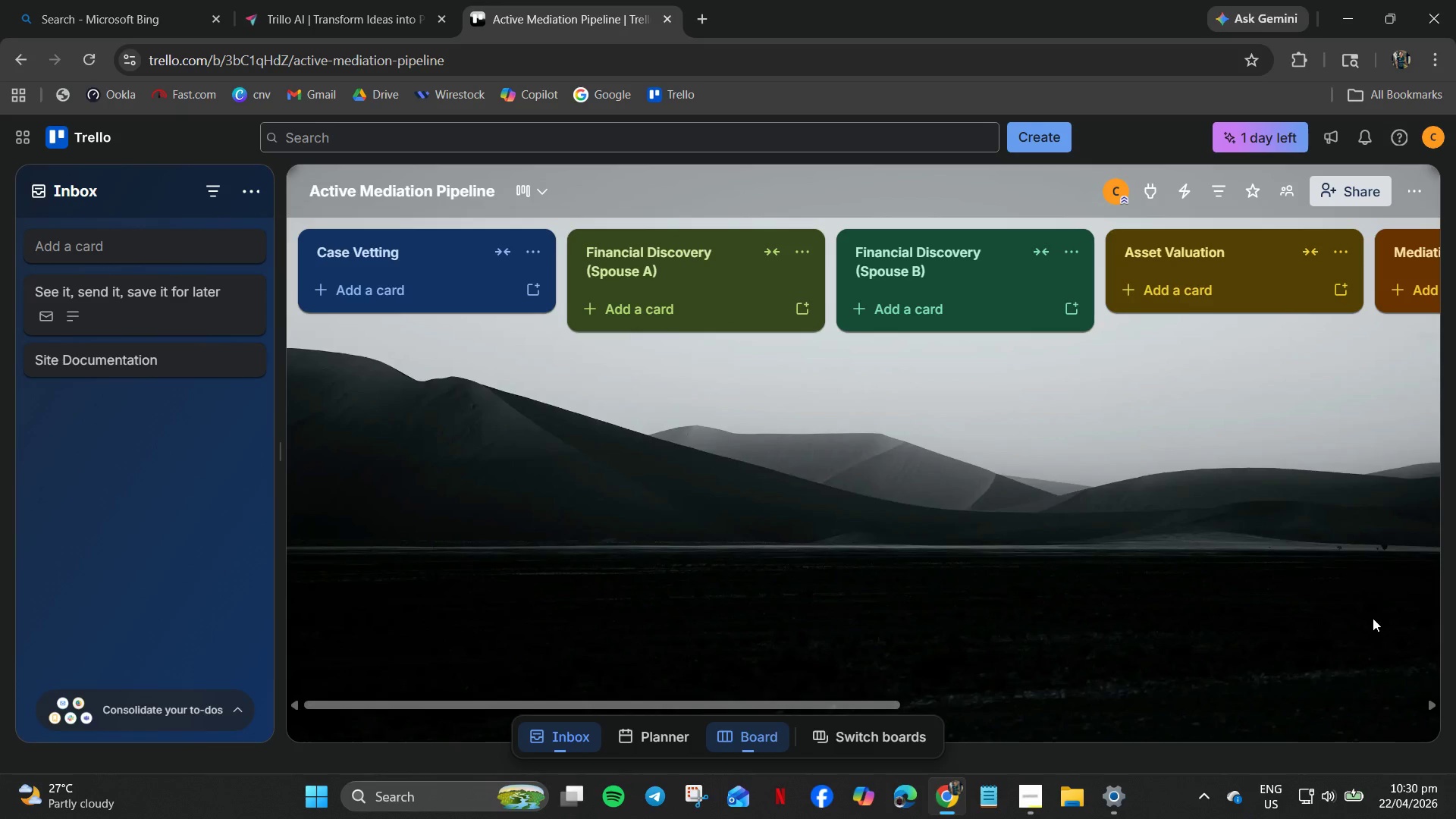 
hold_key(key=ControlLeft, duration=2.8)
scroll: coordinate [1234, 395], scroll_direction: down, amount: 4.0
 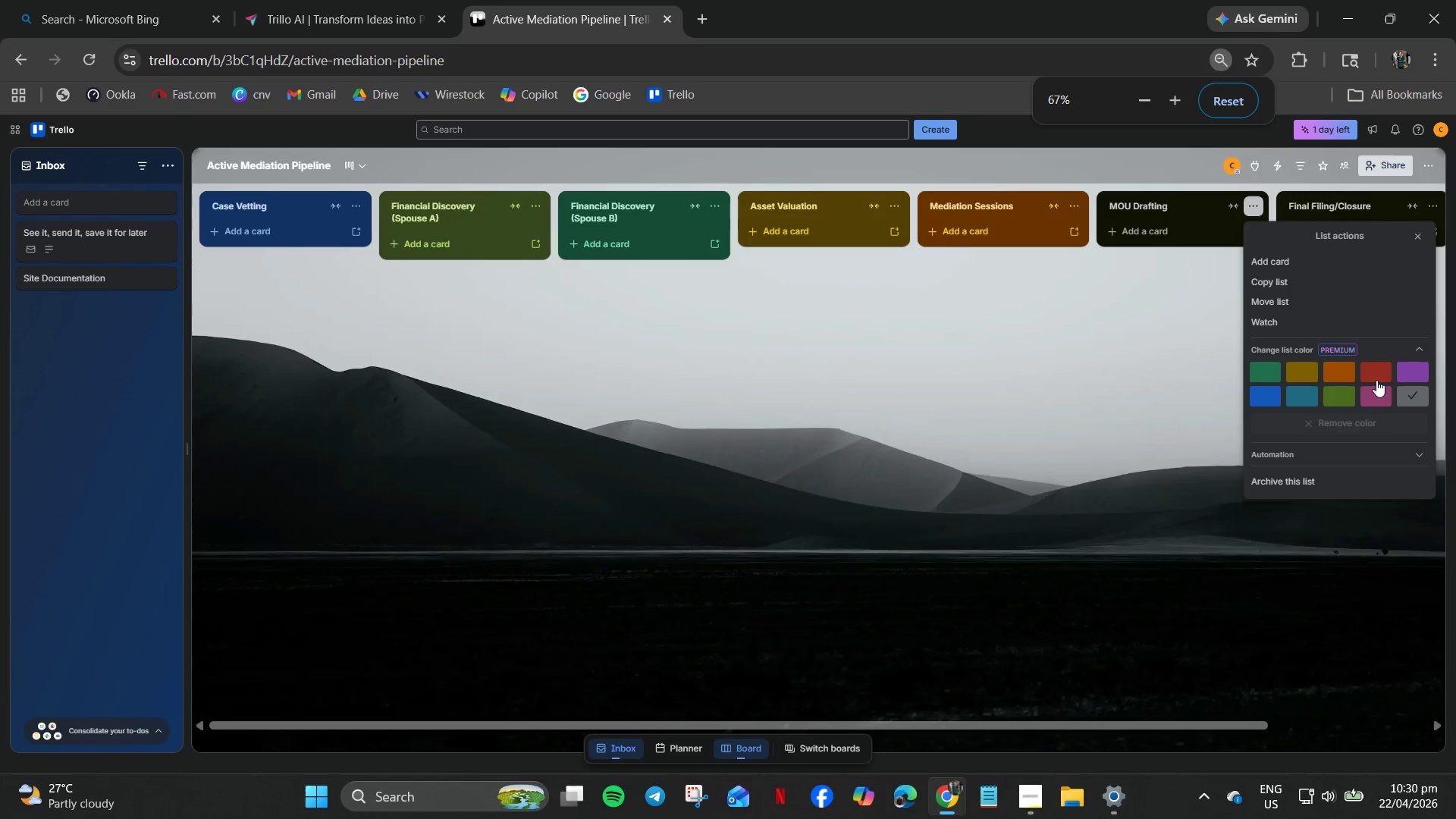 
left_click([1376, 380])
 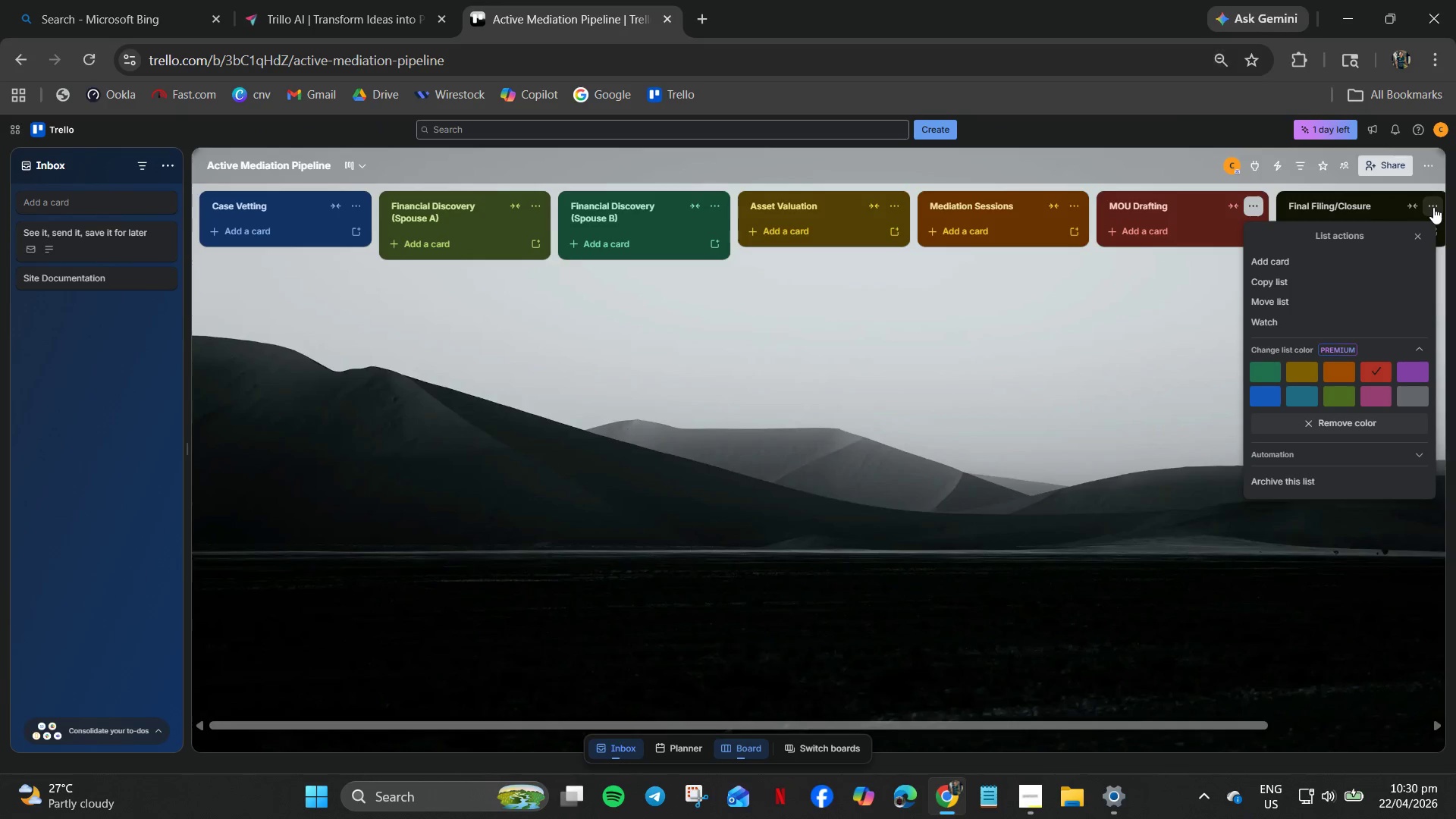 
left_click([1433, 207])
 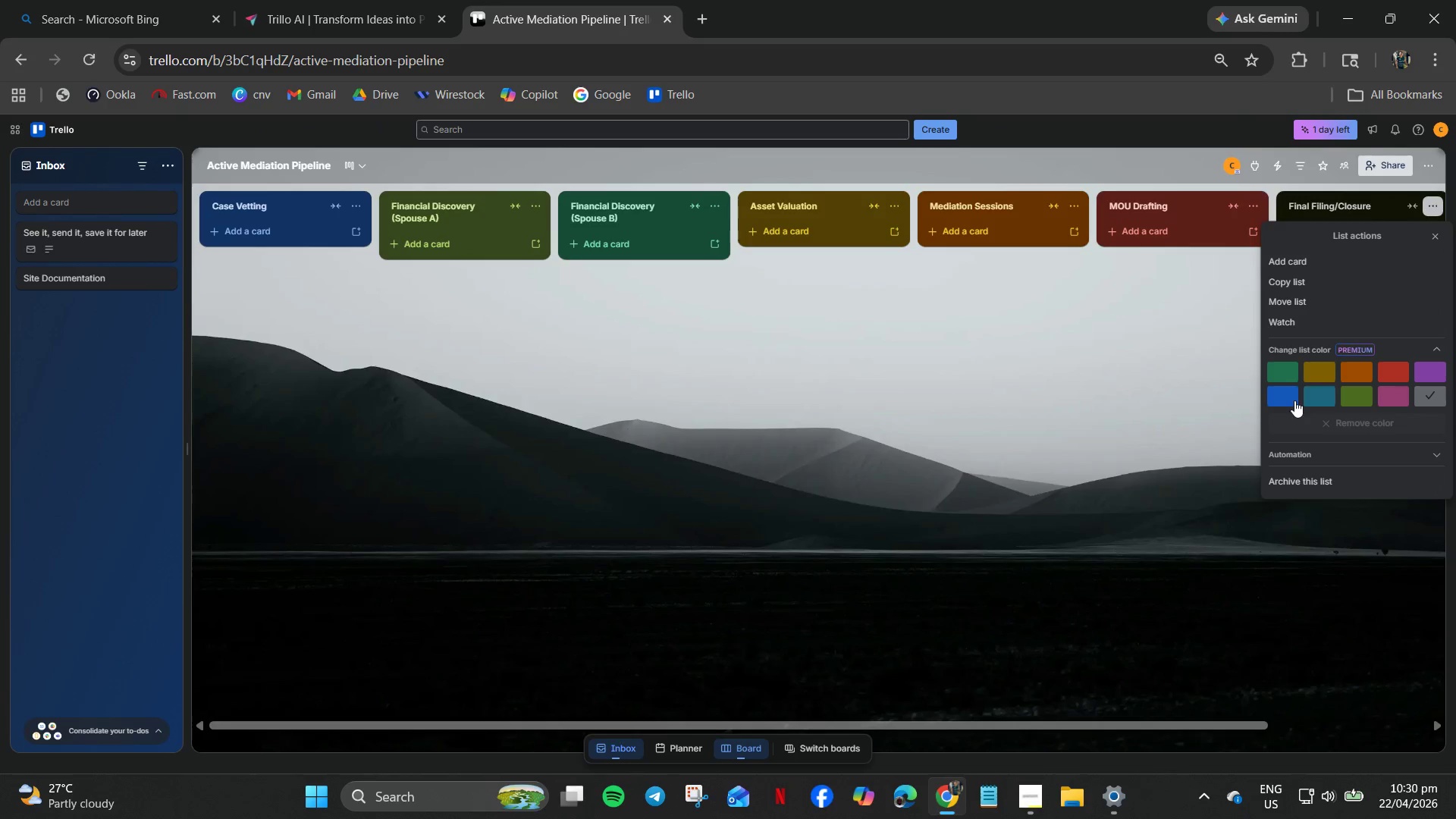 
left_click([1287, 400])
 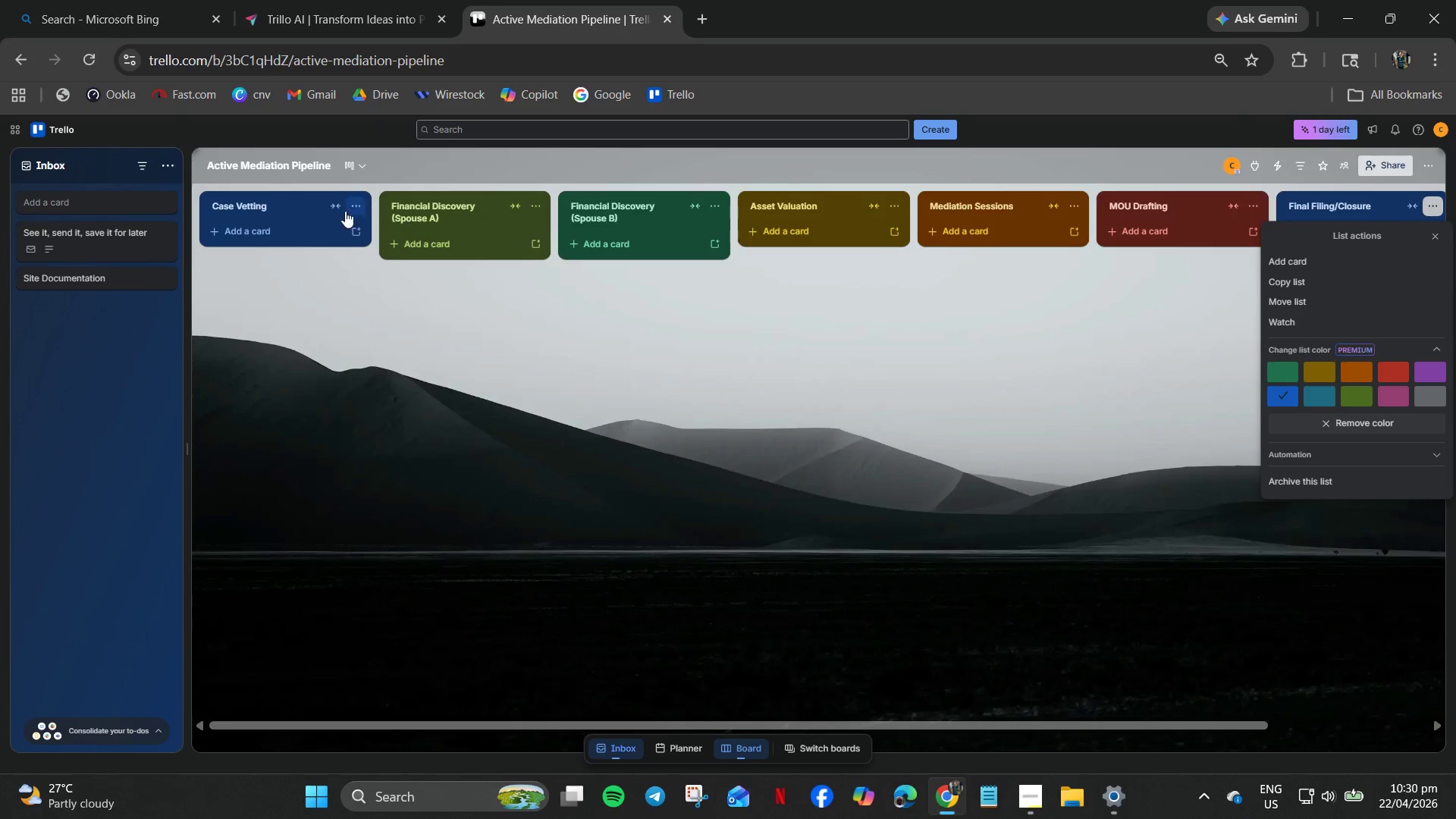 
left_click([351, 208])
 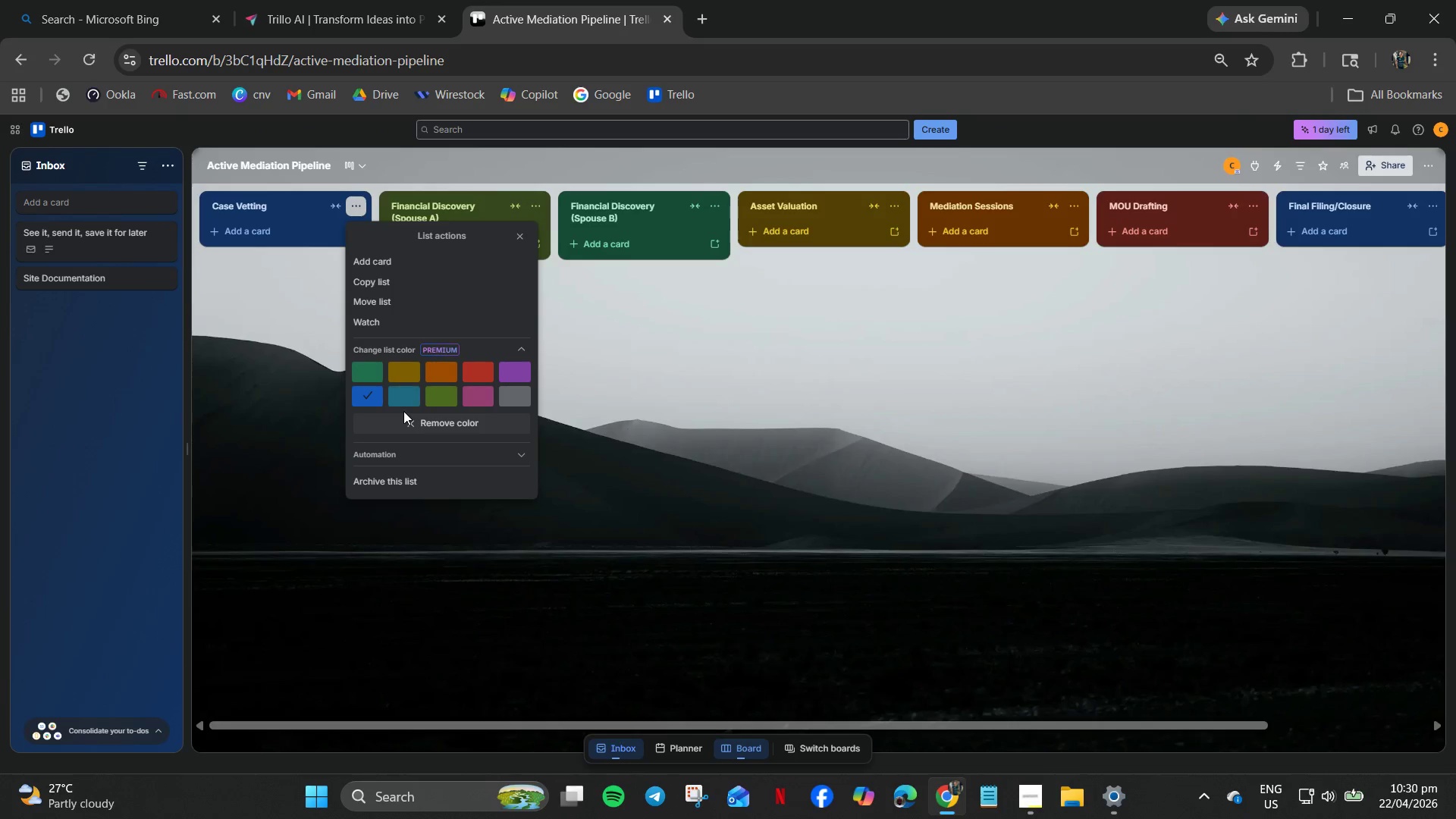 
left_click([400, 394])
 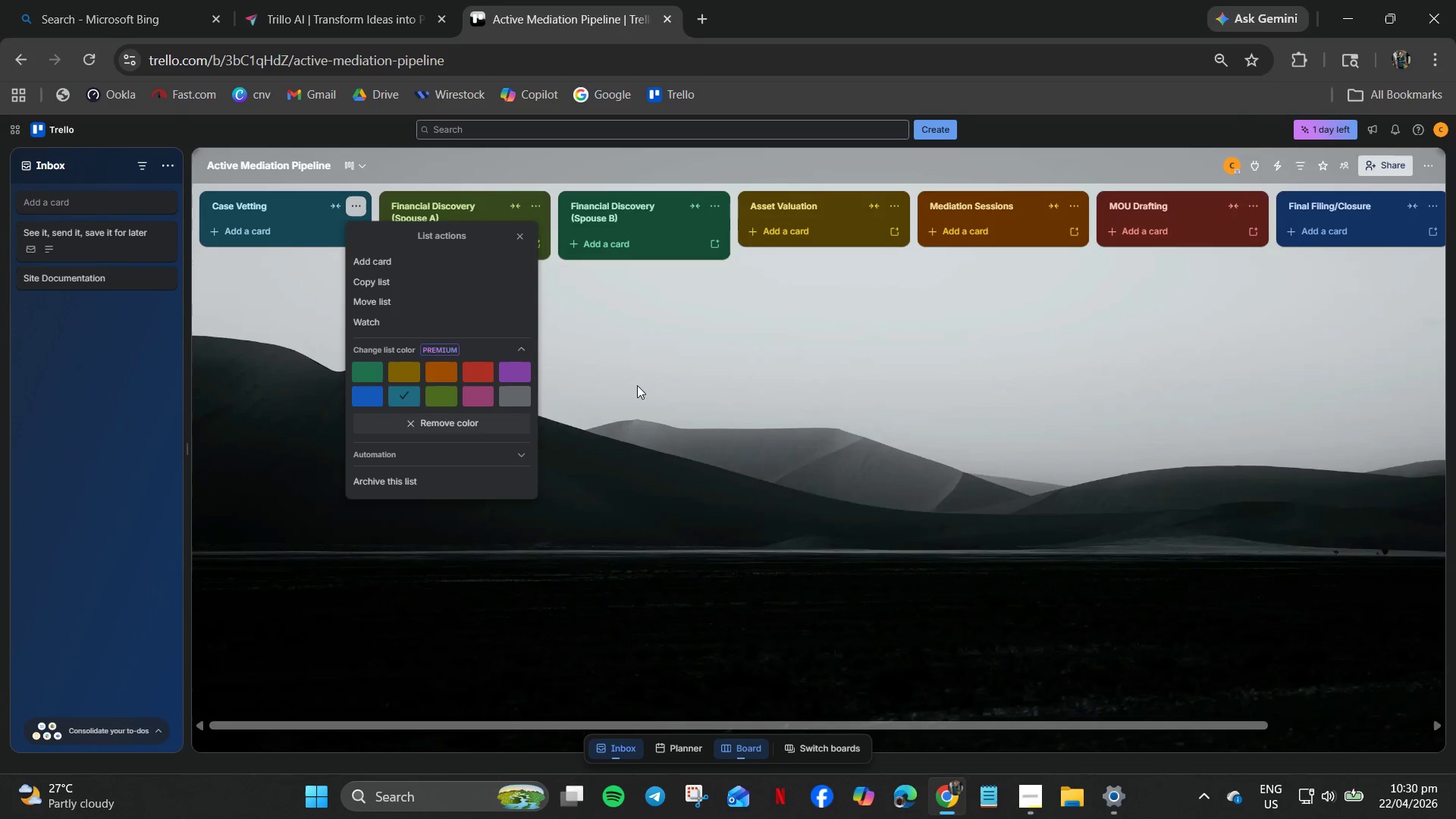 
left_click([682, 385])
 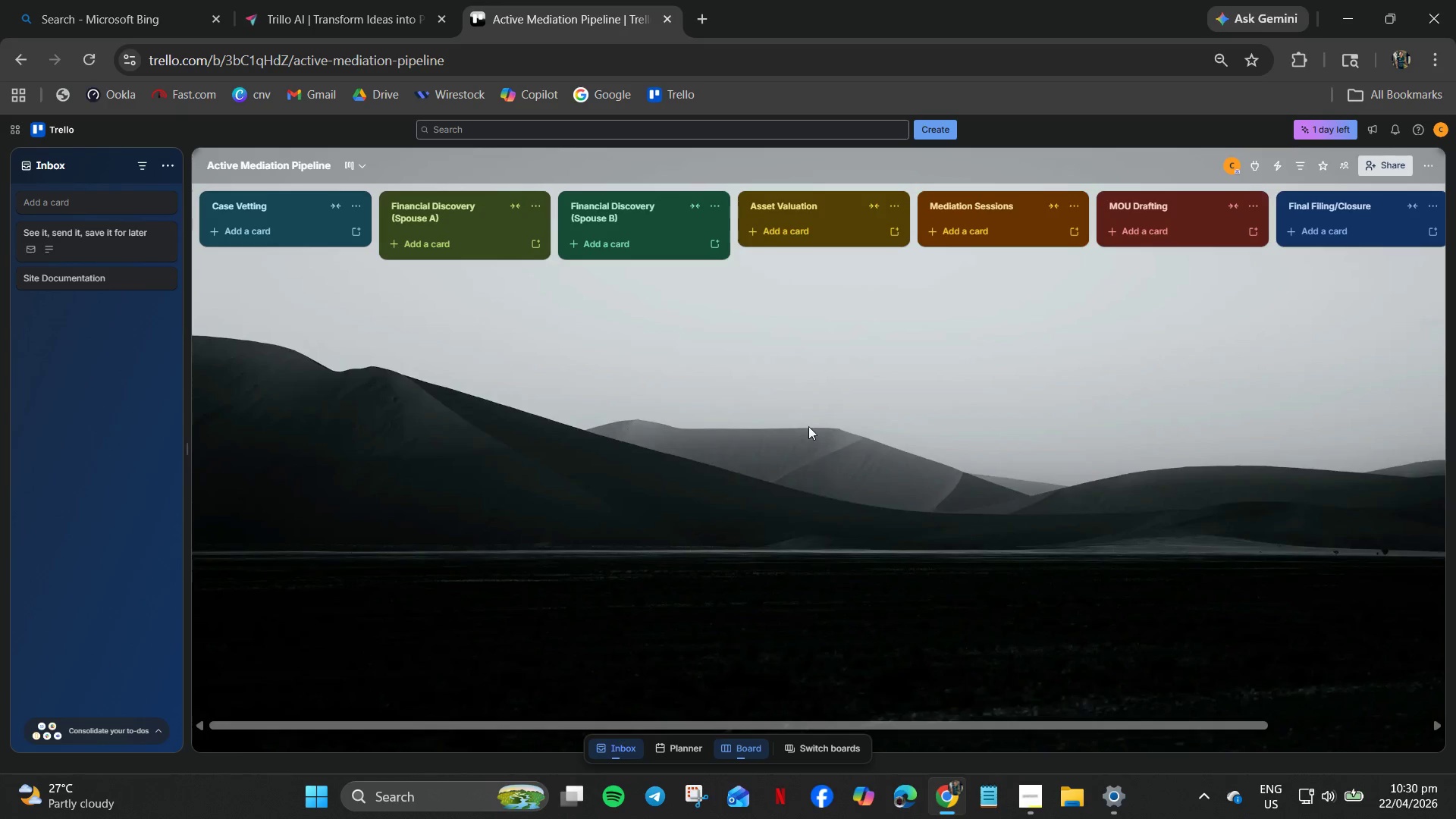 
wait(7.88)
 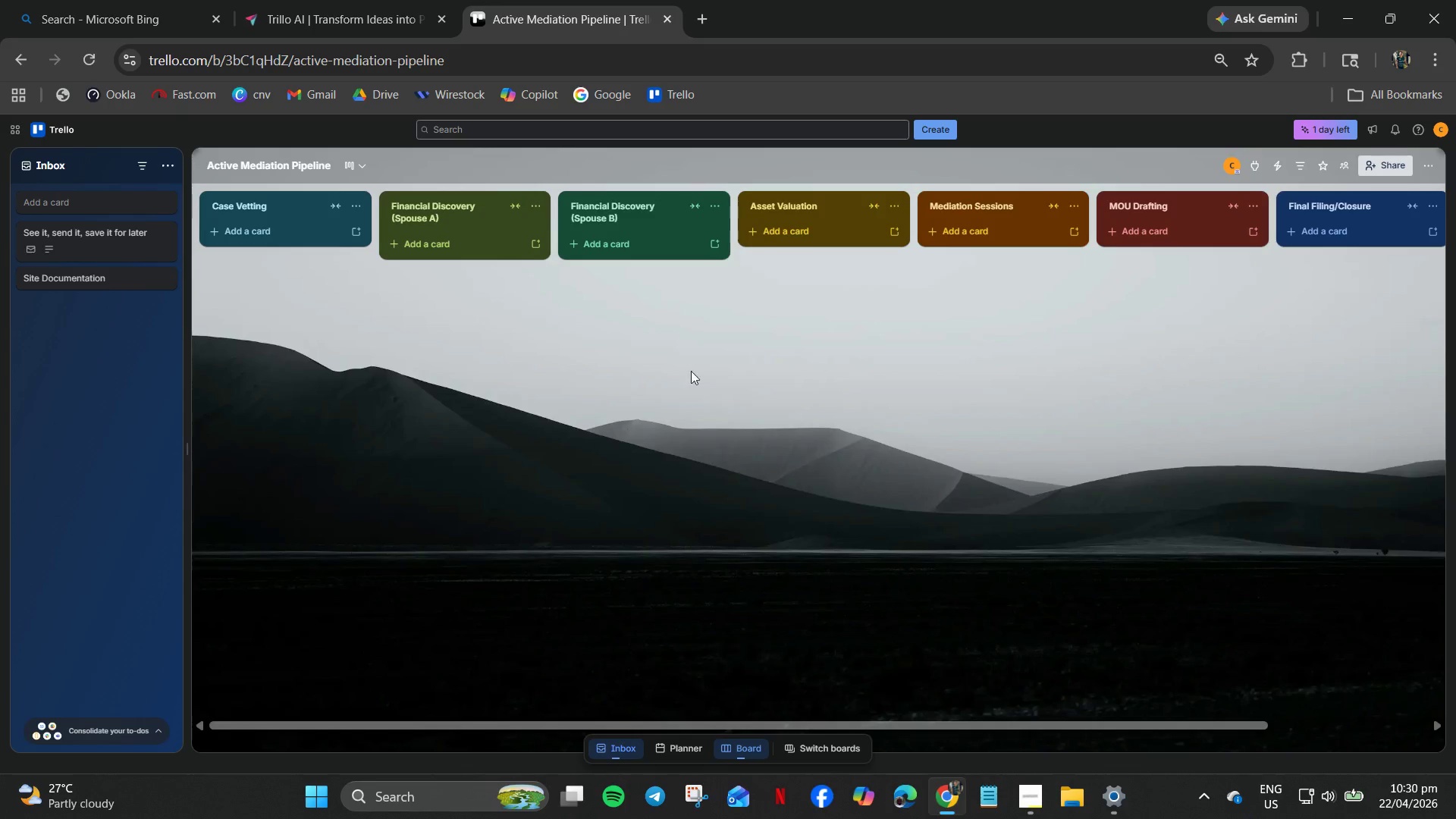 
left_click_drag(start_coordinate=[679, 211], to_coordinate=[698, 212])
 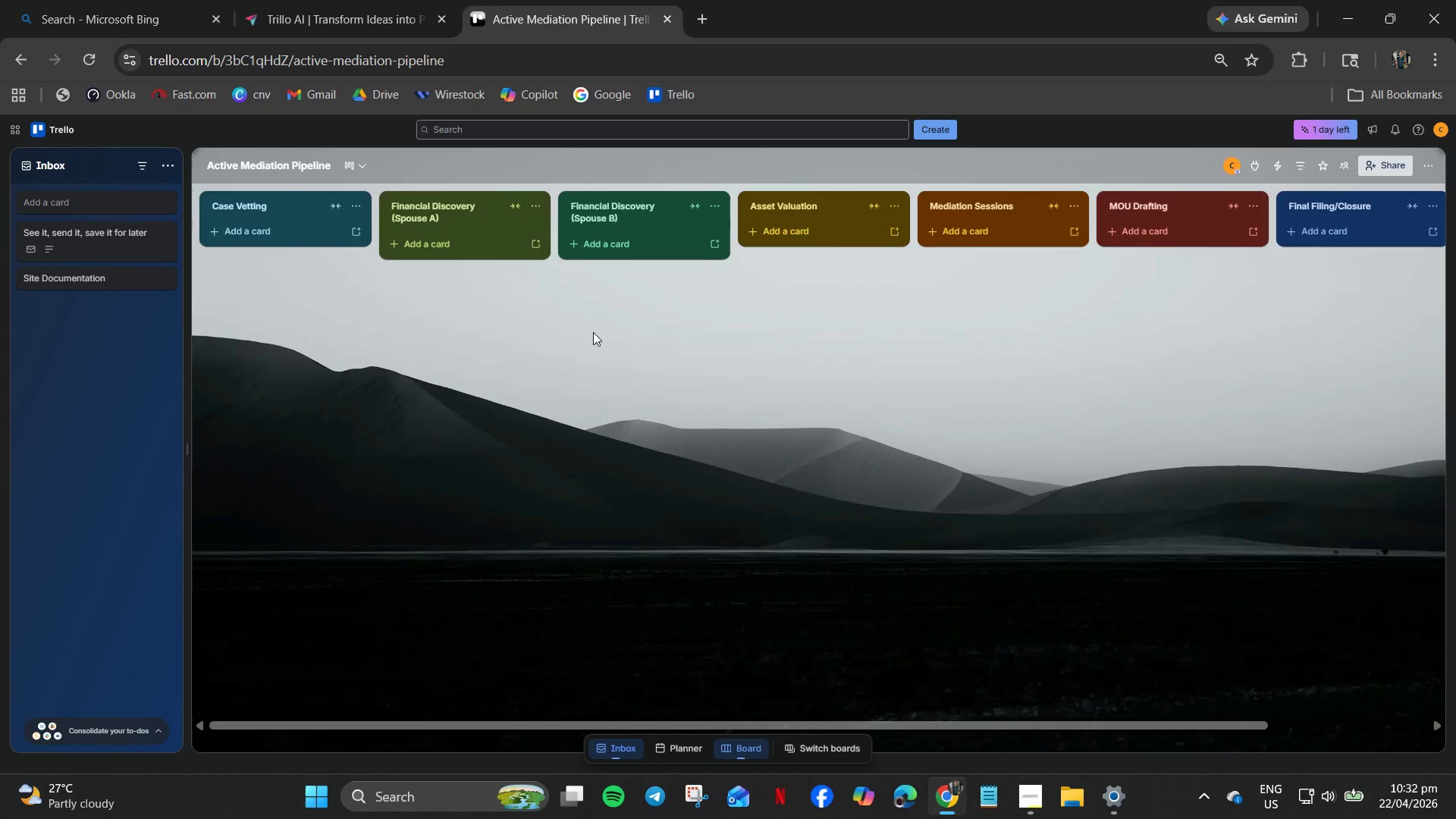 
wait(85.66)
 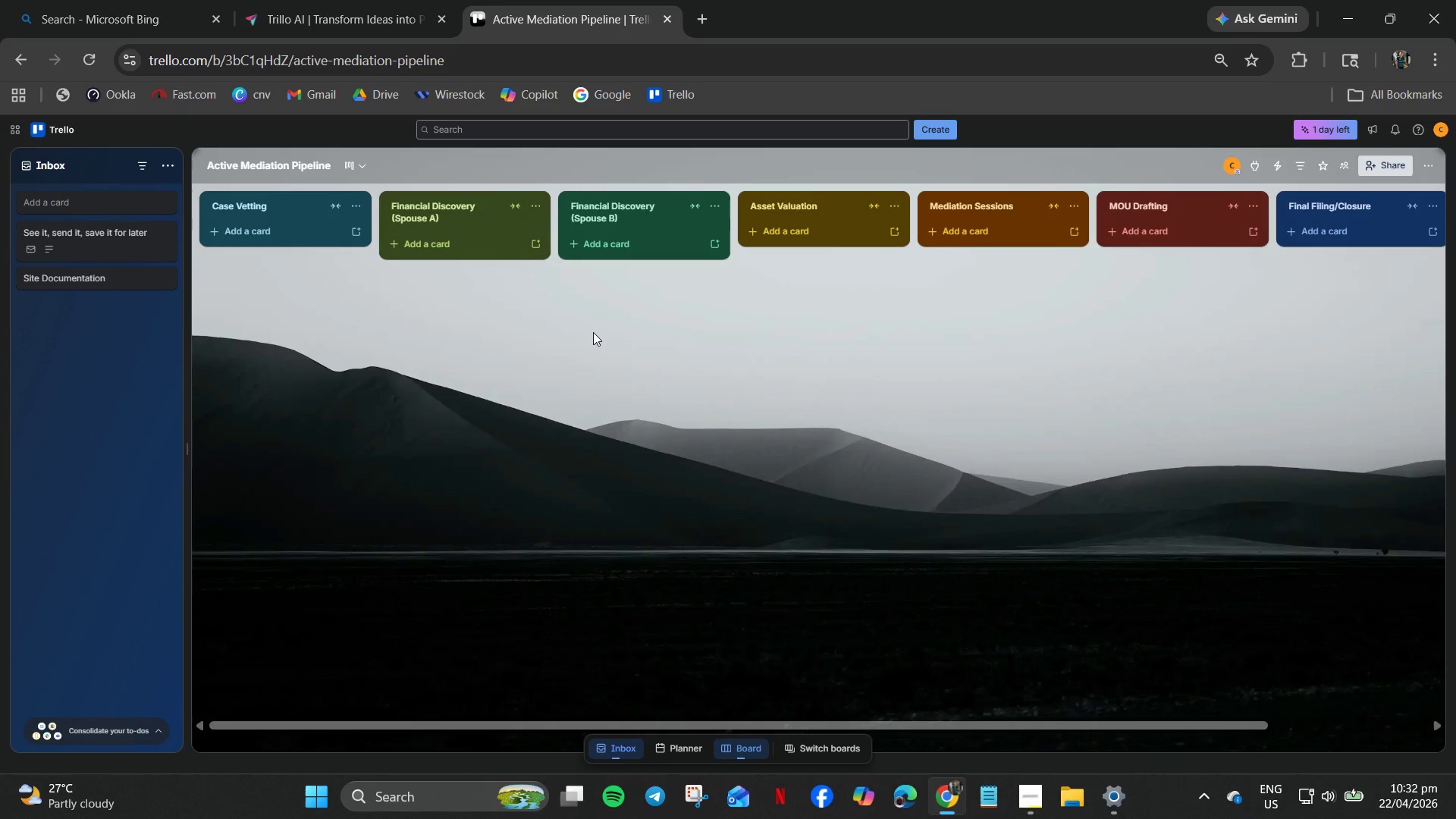 
hold_key(key=ControlLeft, duration=1.23)
scroll: coordinate [492, 294], scroll_direction: up, amount: 3.0
 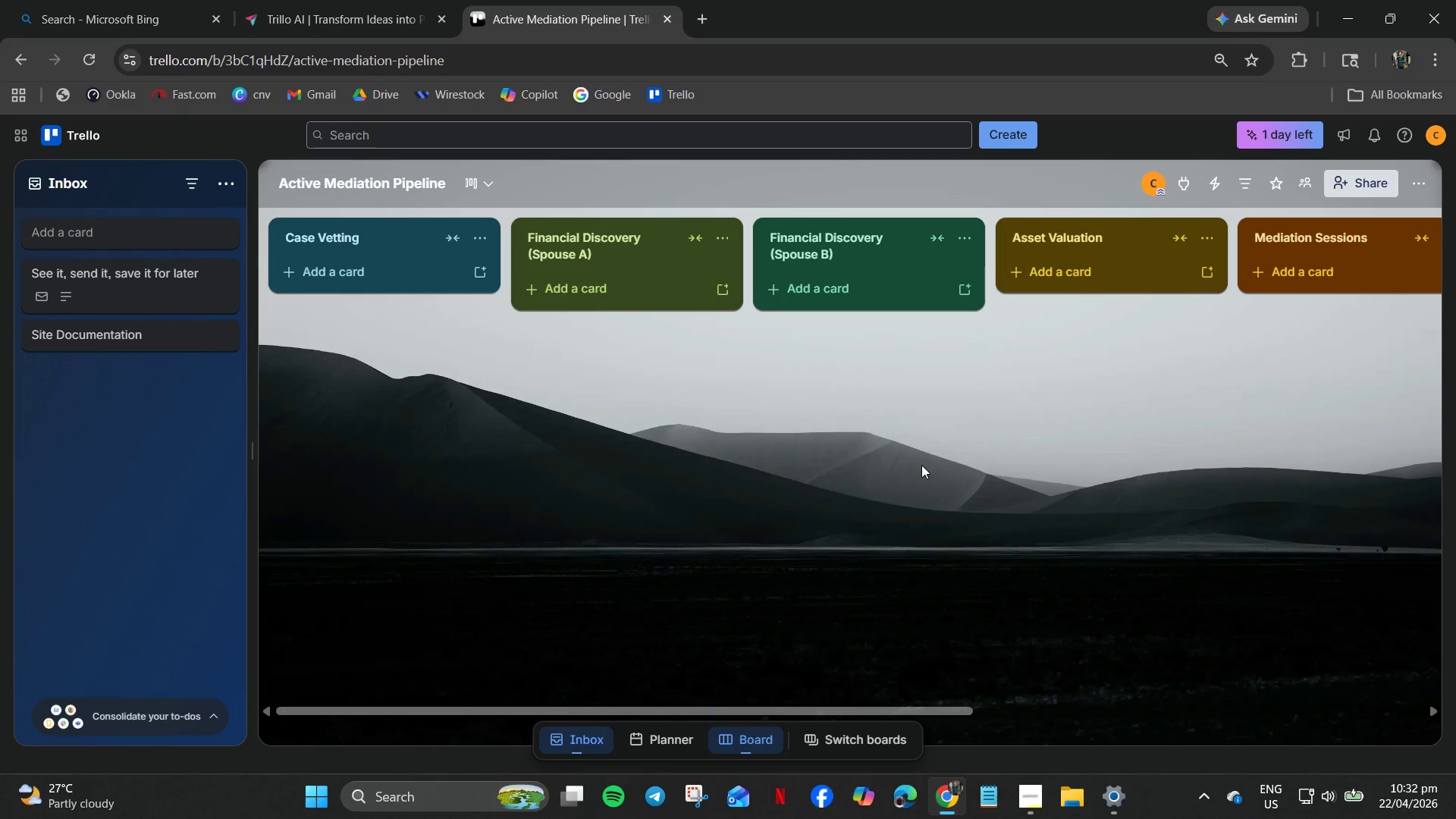 
wait(21.02)
 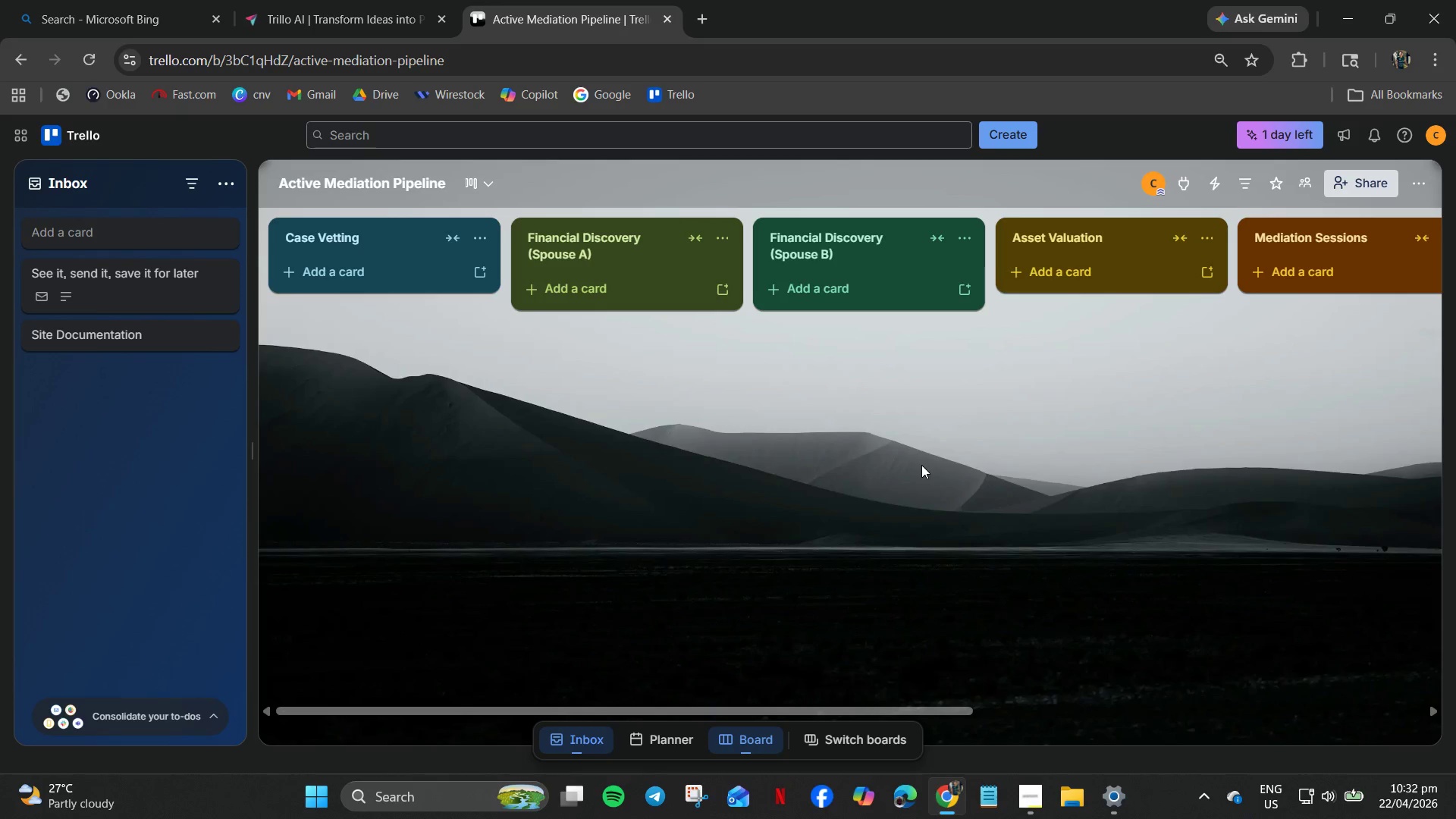 
left_click_drag(start_coordinate=[1208, 180], to_coordinate=[1217, 182])
 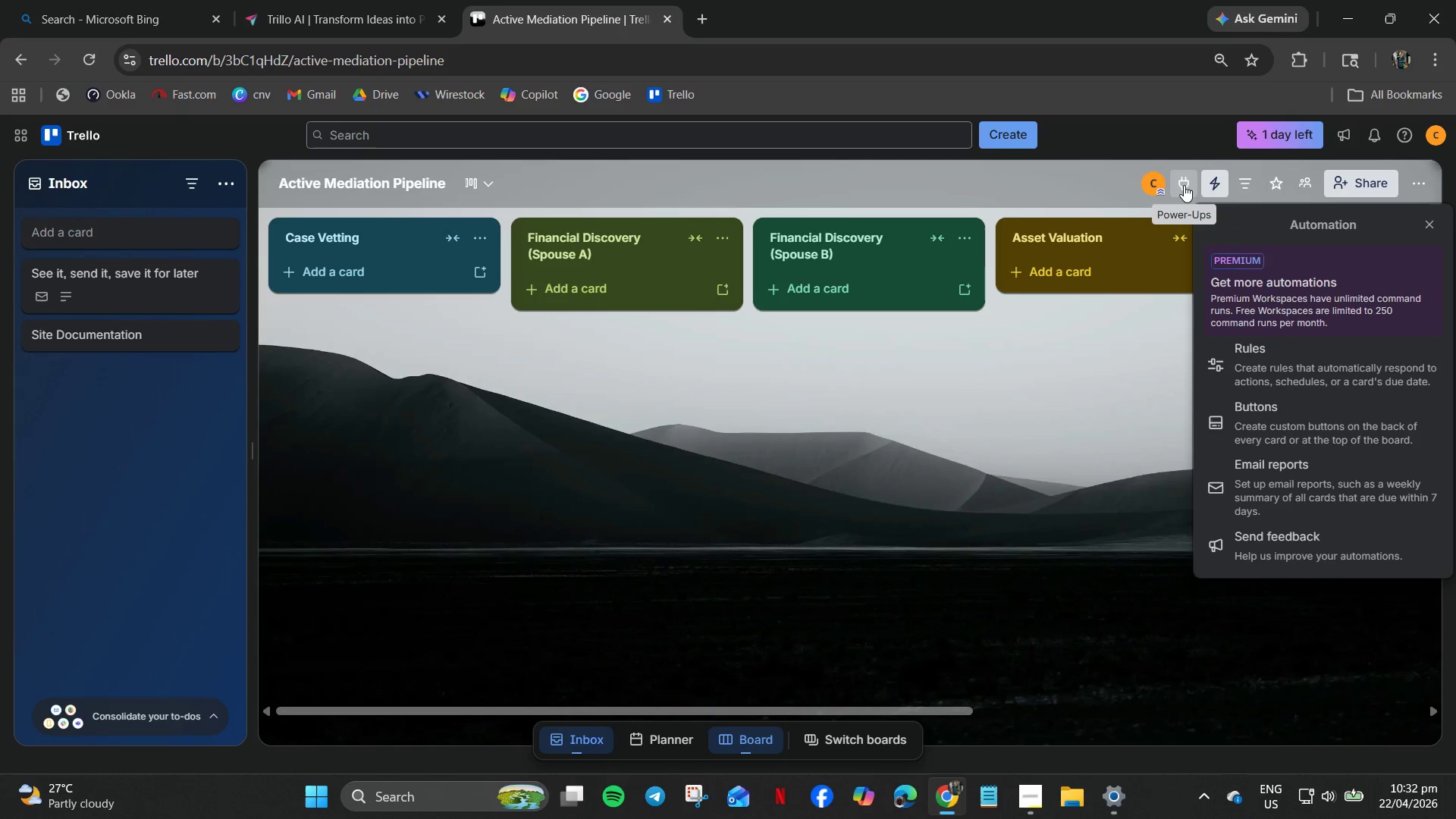 
left_click([1184, 185])
 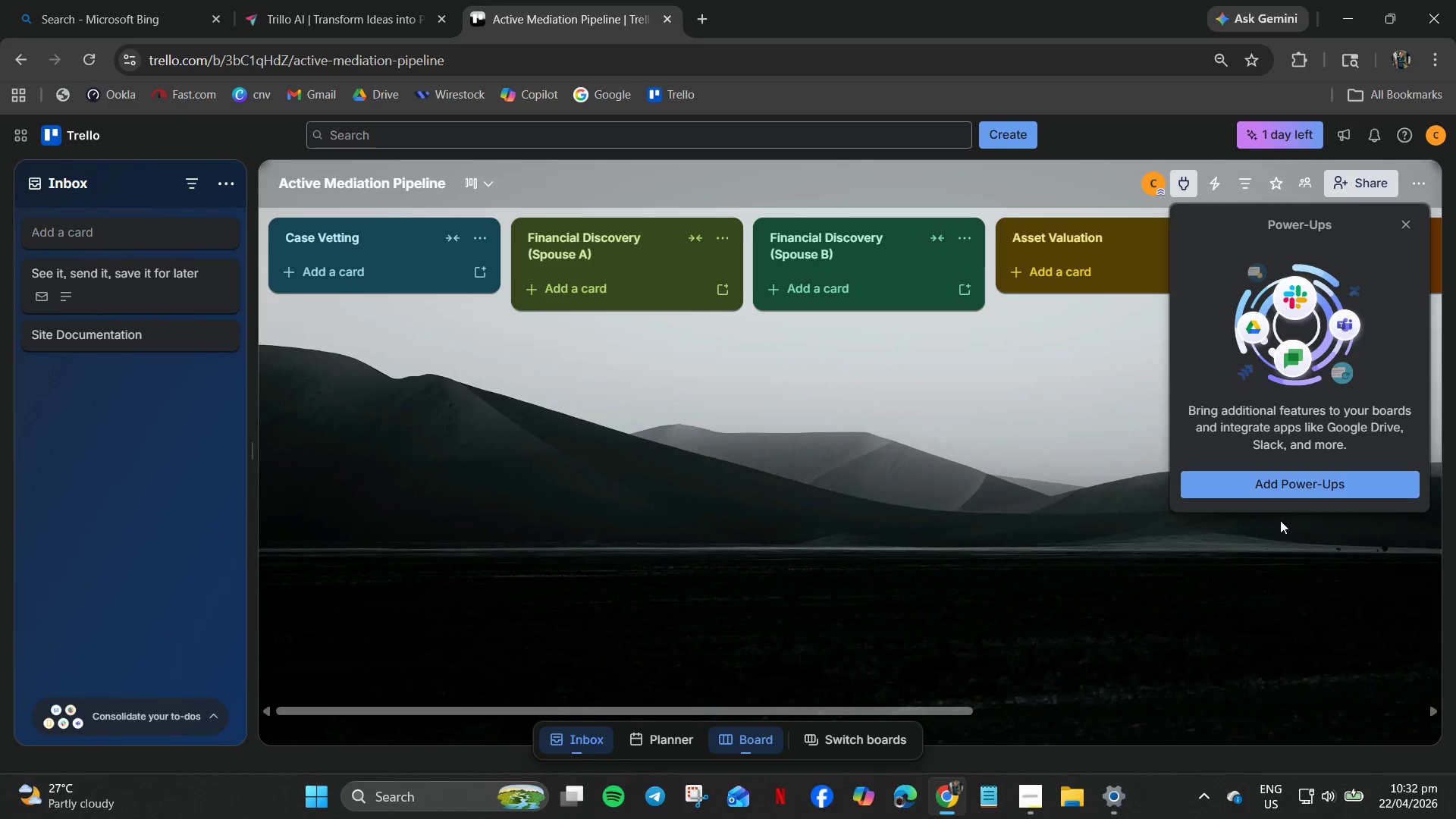 
left_click([1276, 485])
 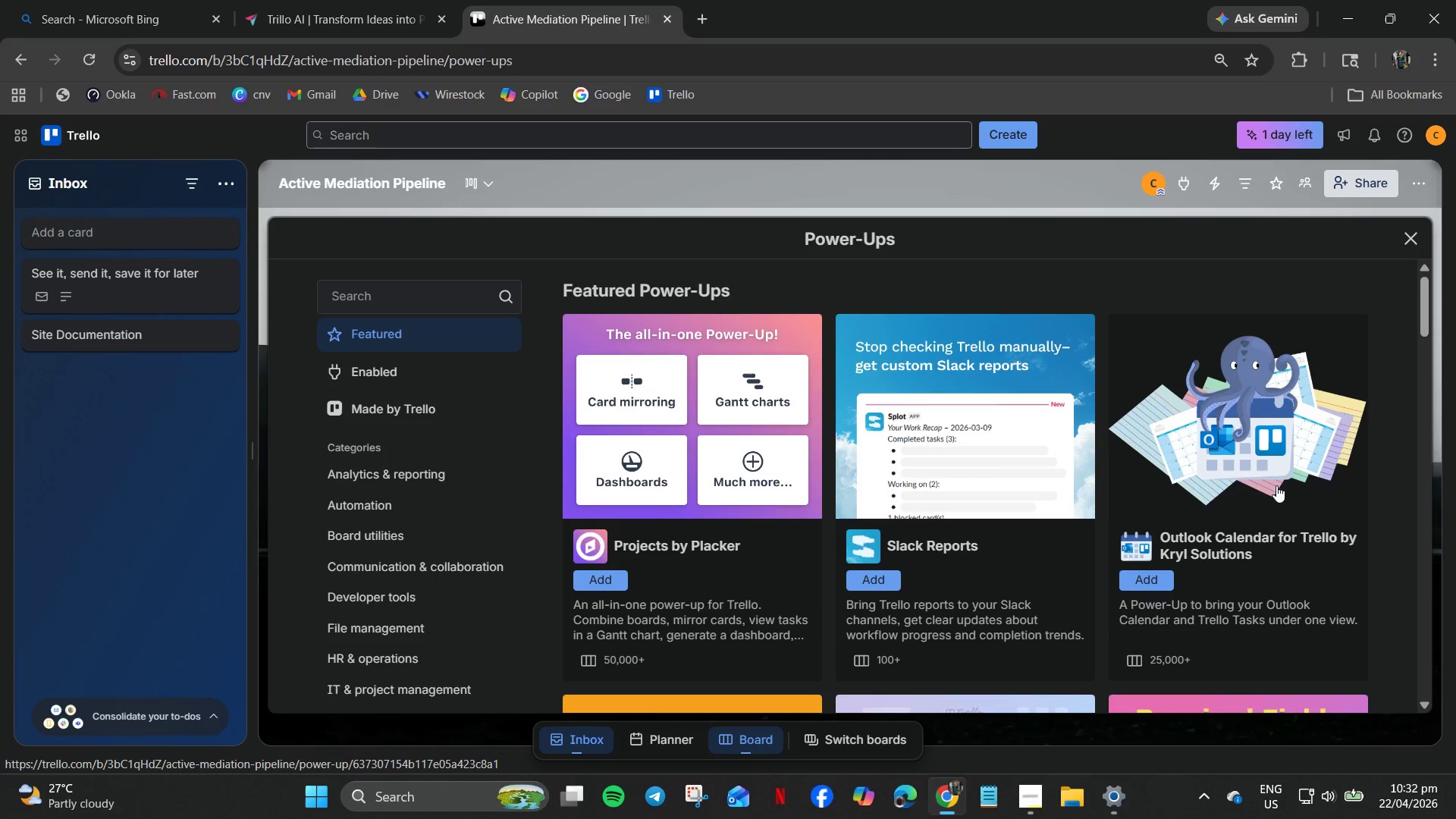 
wait(14.41)
 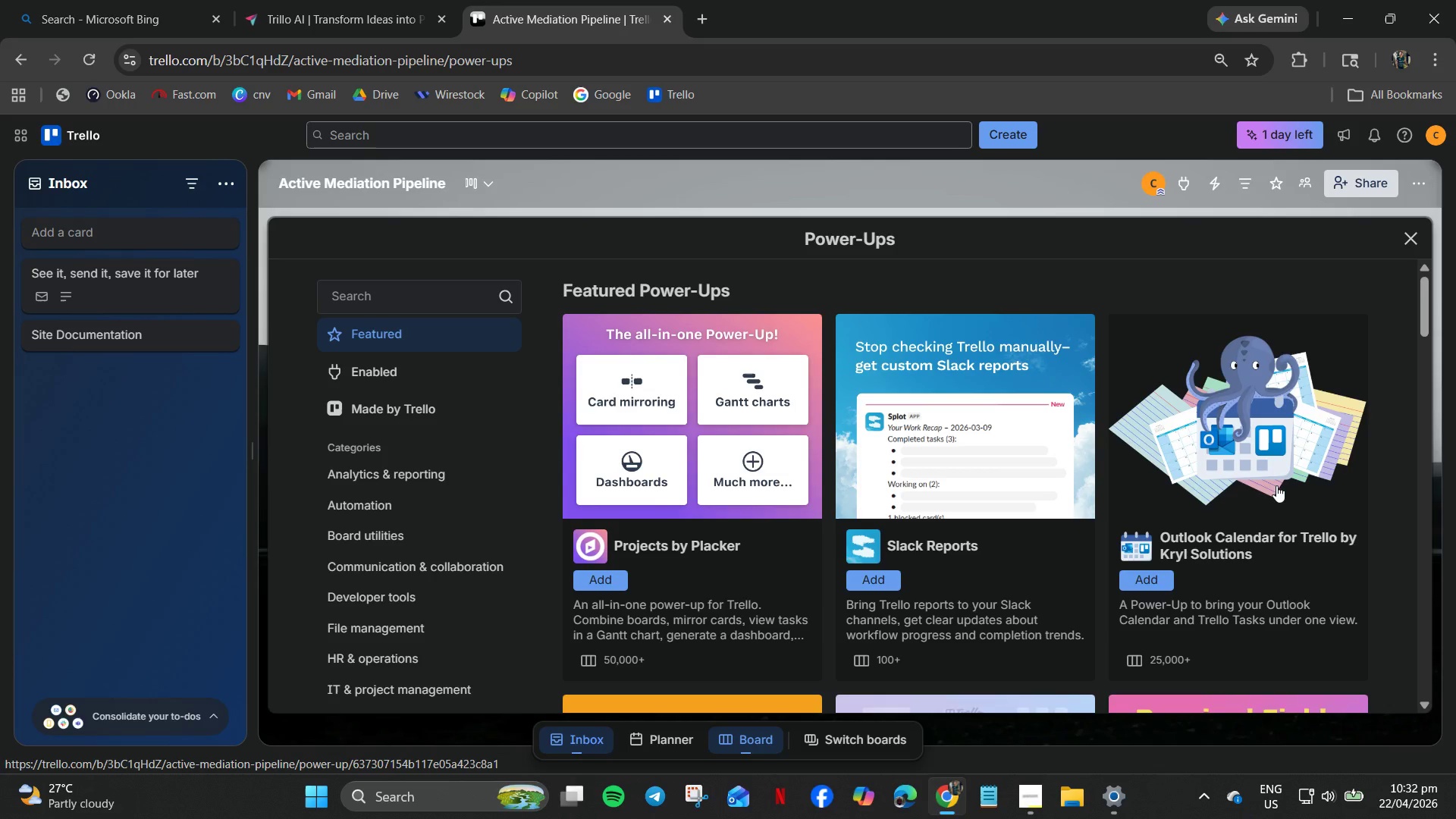 
scroll: coordinate [752, 651], scroll_direction: down, amount: 23.0
 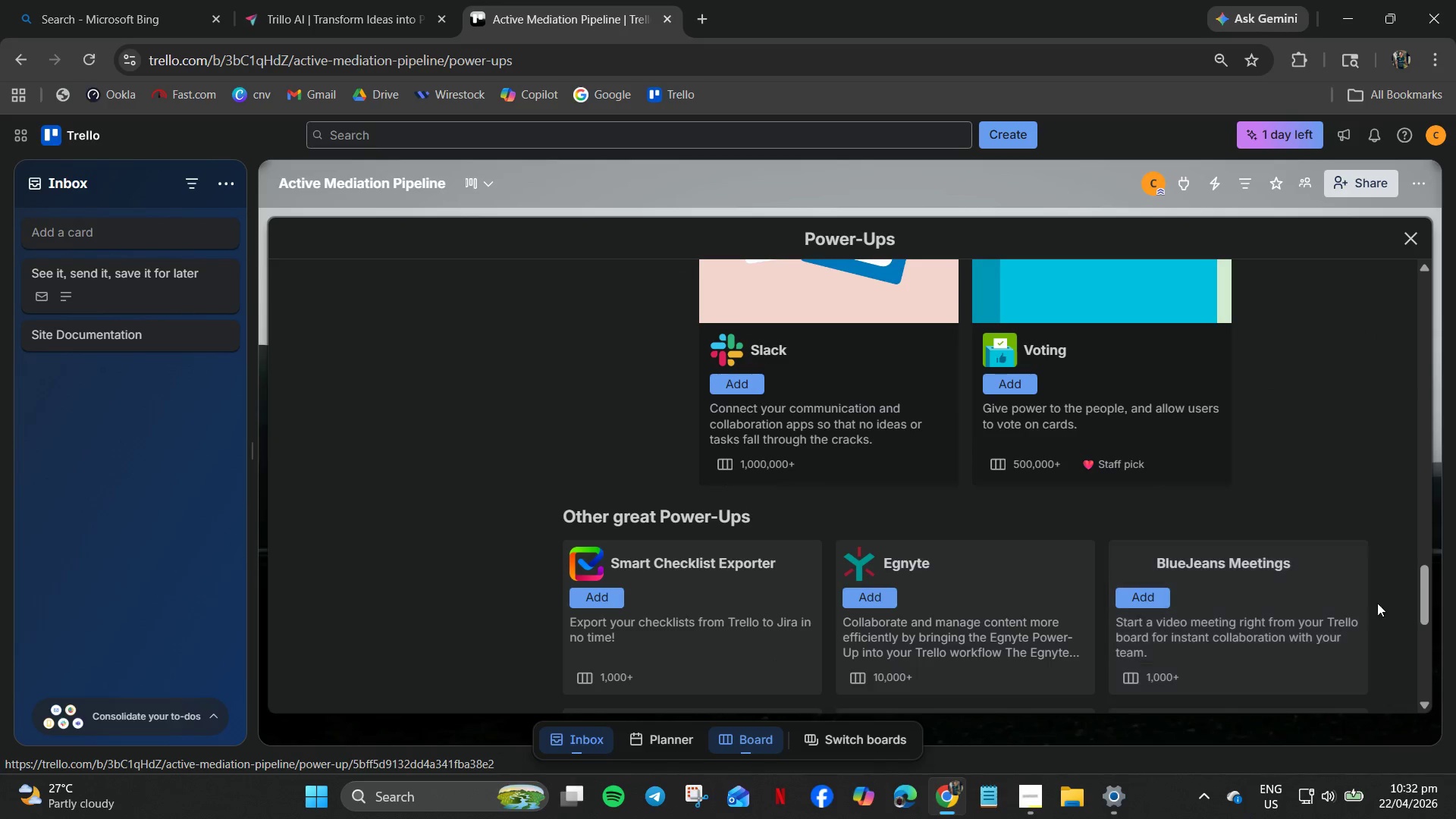 
left_click_drag(start_coordinate=[1430, 609], to_coordinate=[1425, 281])
 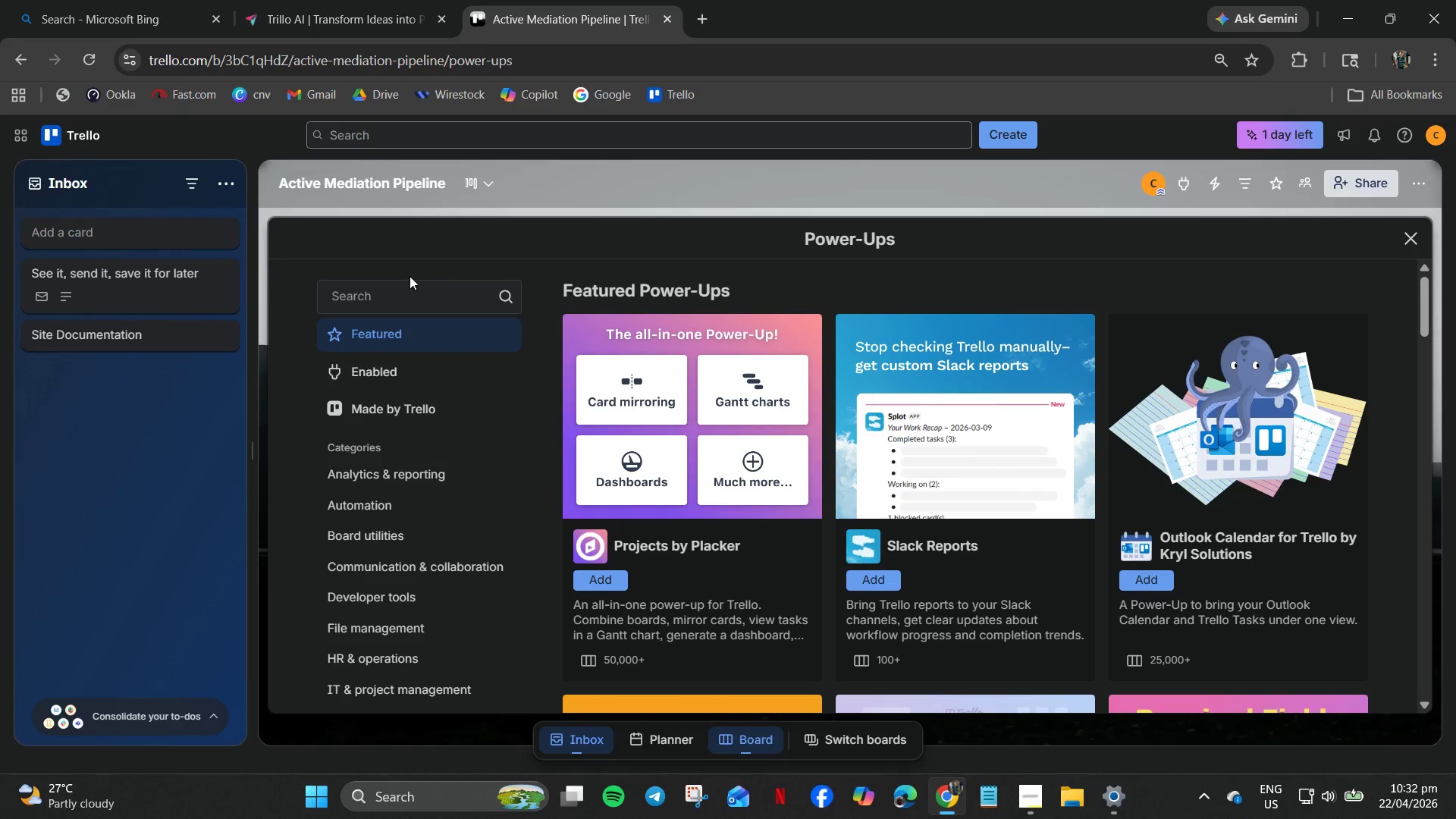 
left_click([397, 295])
 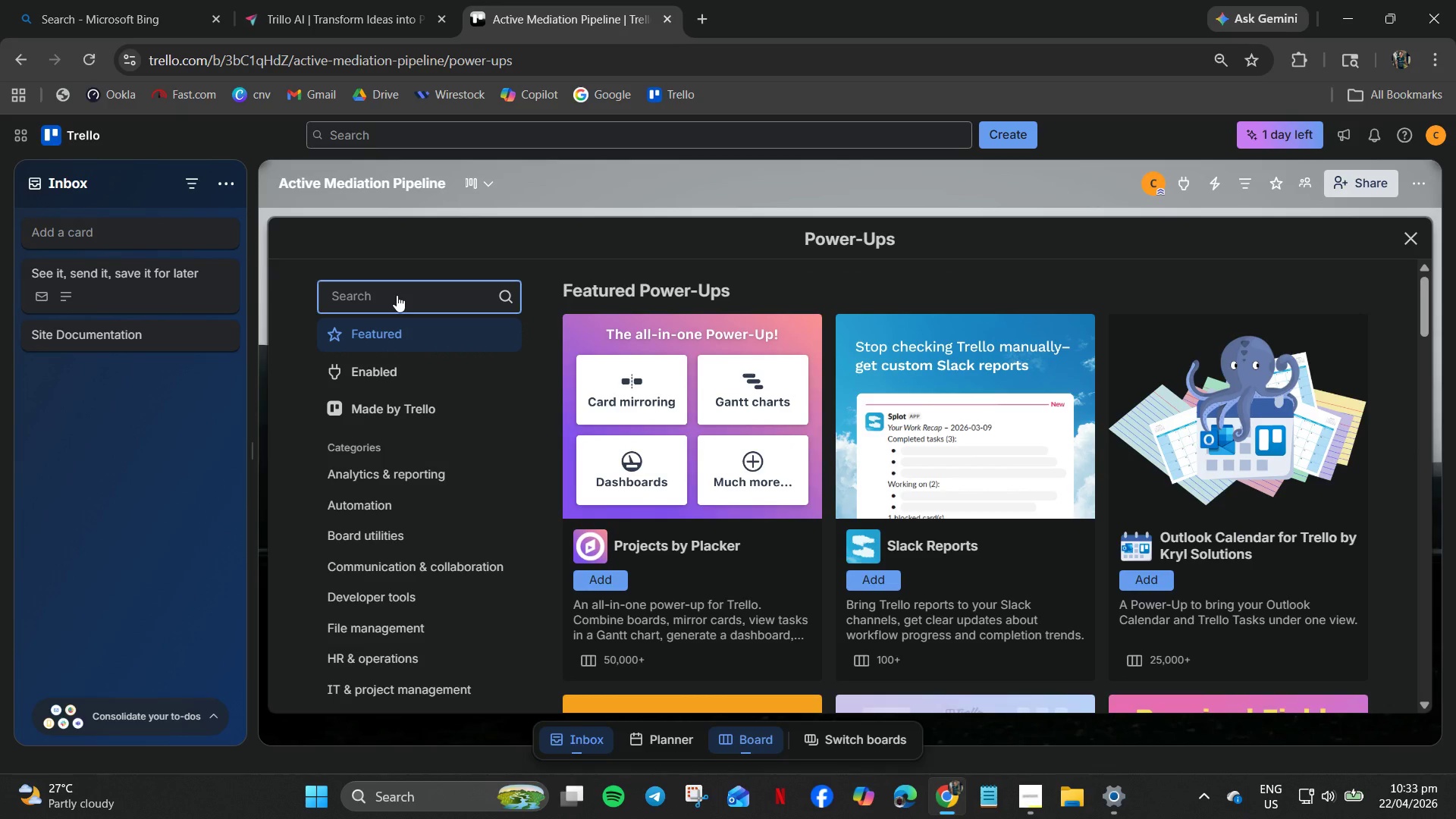 
type(custom)
 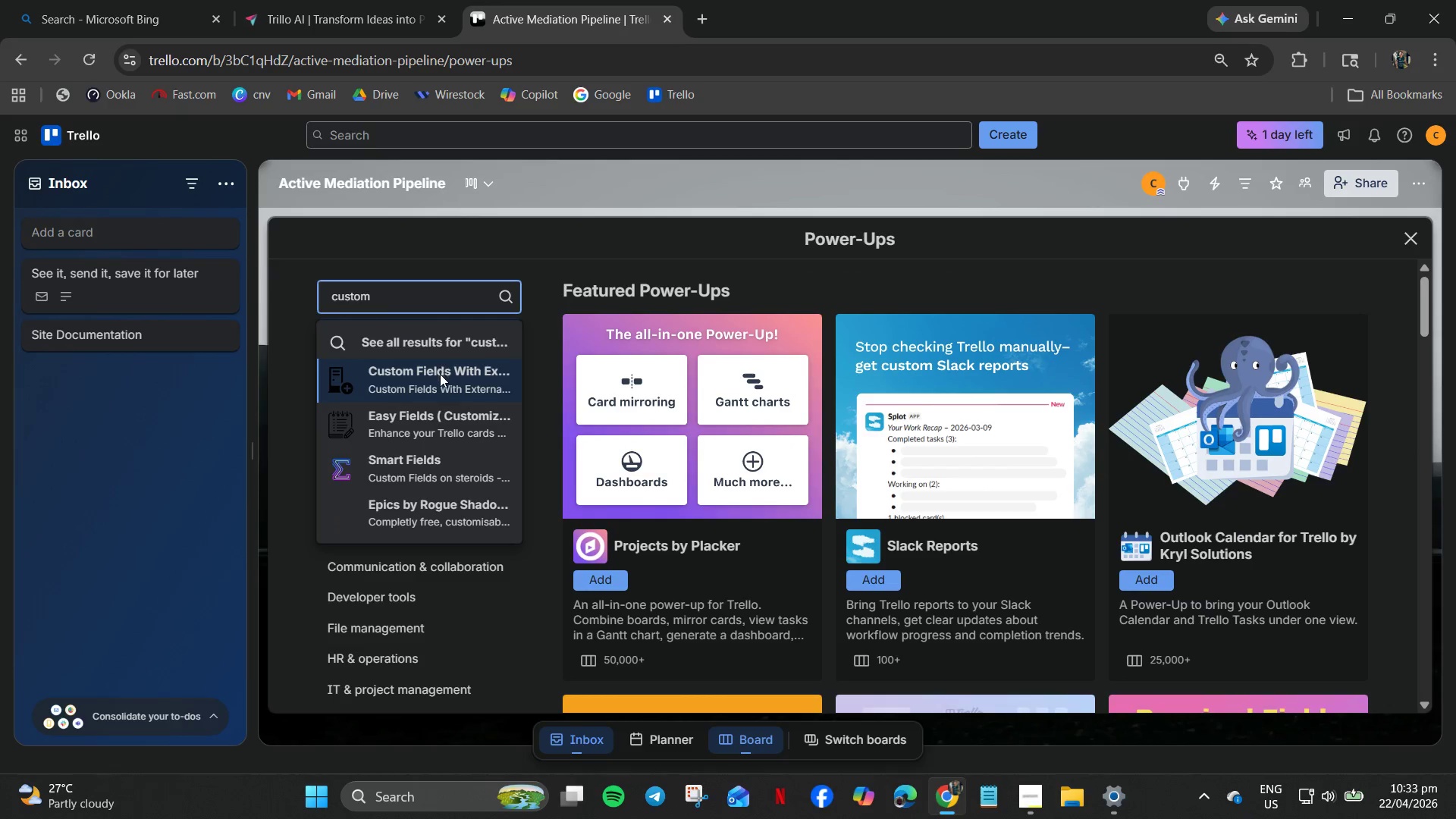 
left_click([440, 375])
 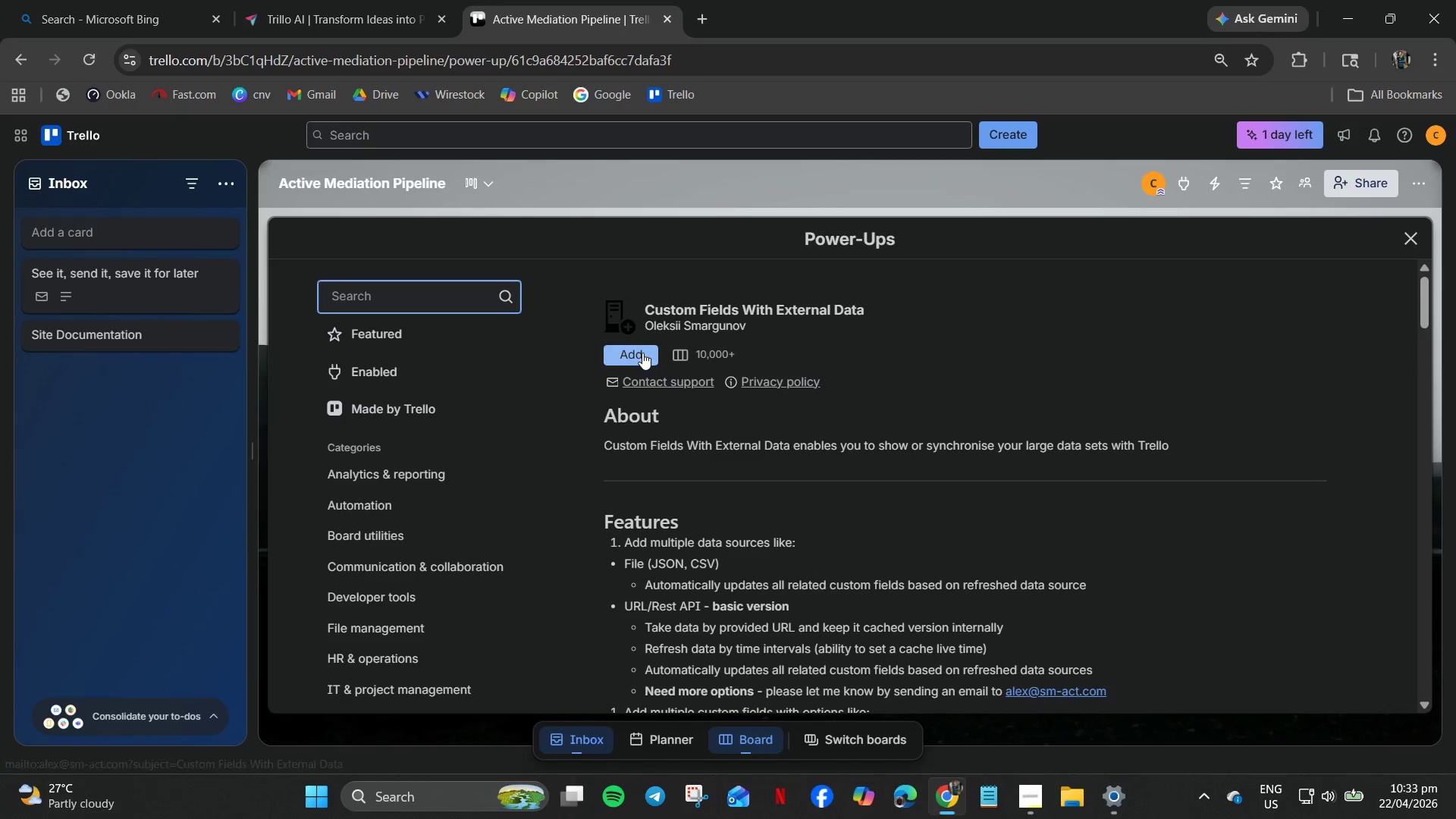 
left_click([642, 353])
 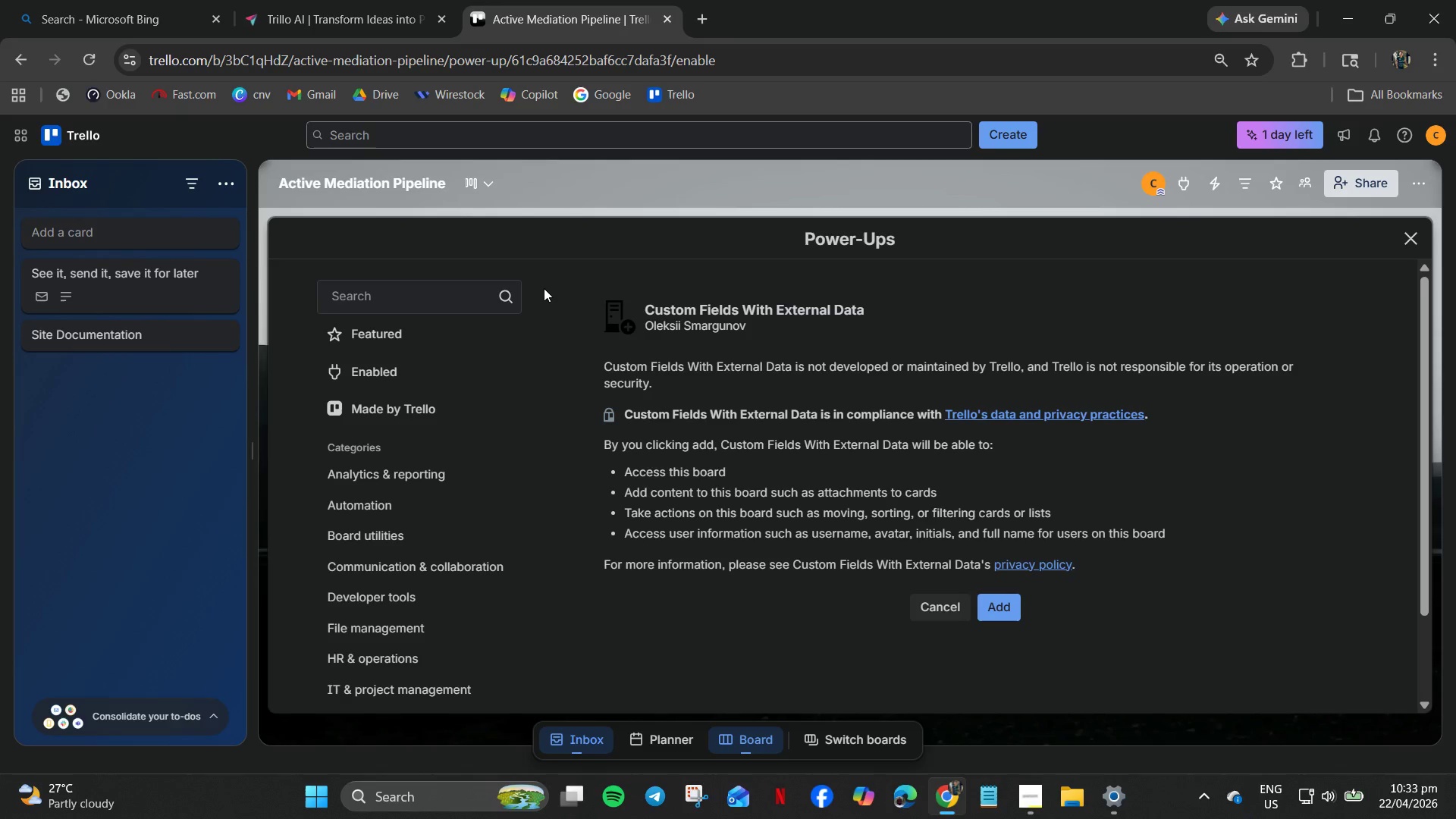 
wait(24.14)
 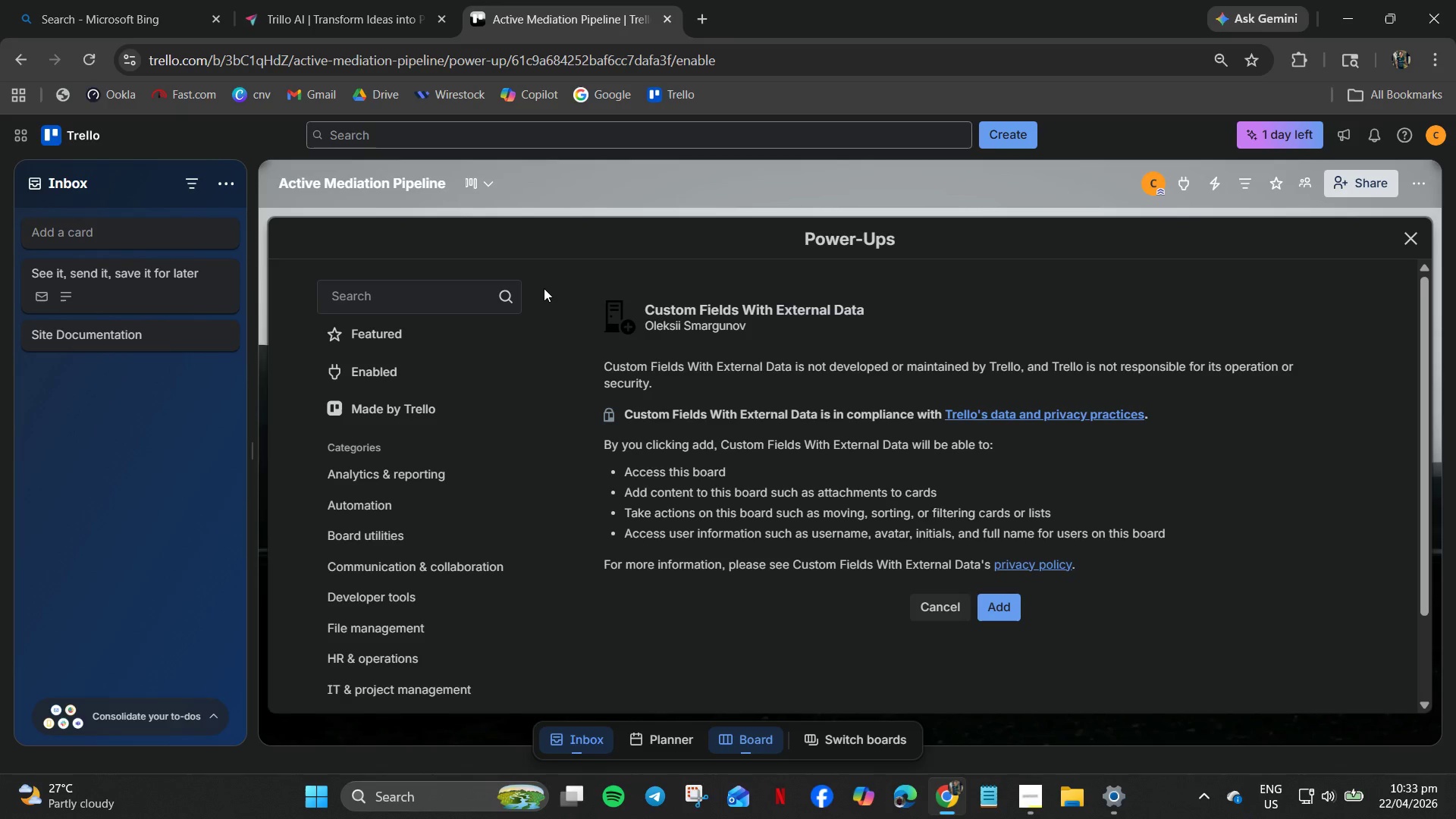 
left_click([993, 610])
 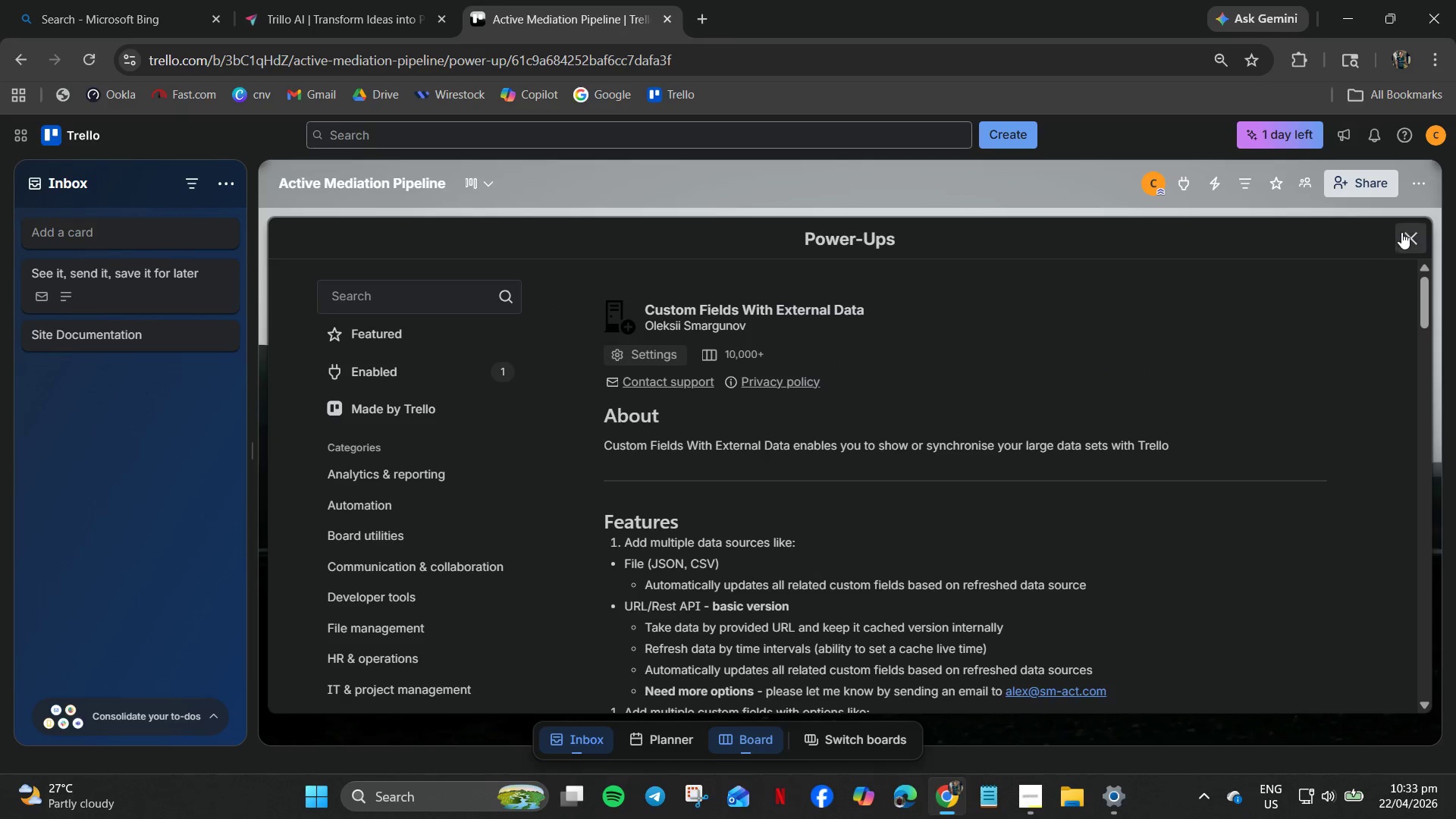 
key(Unknown)
 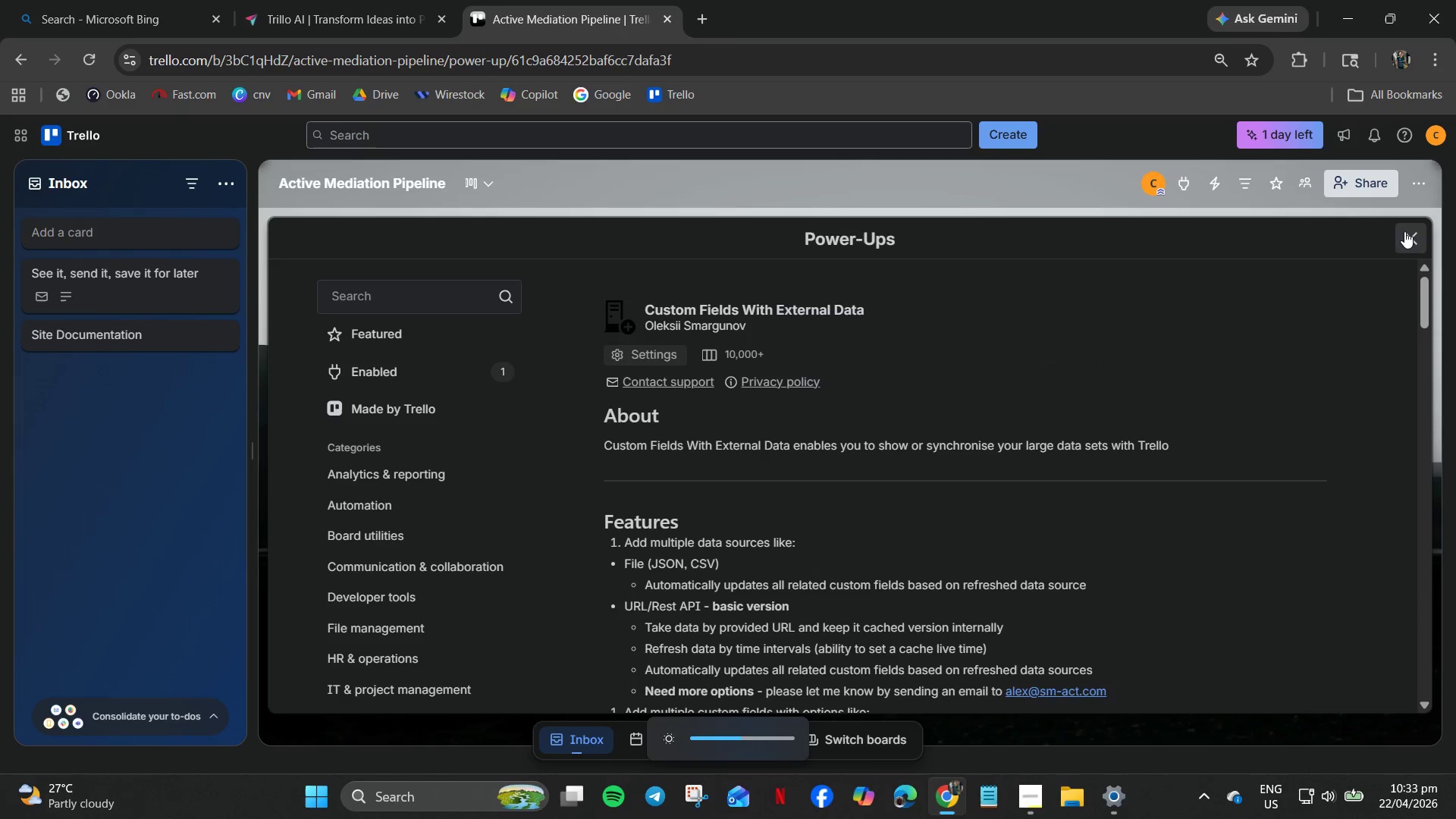 
key(Unknown)
 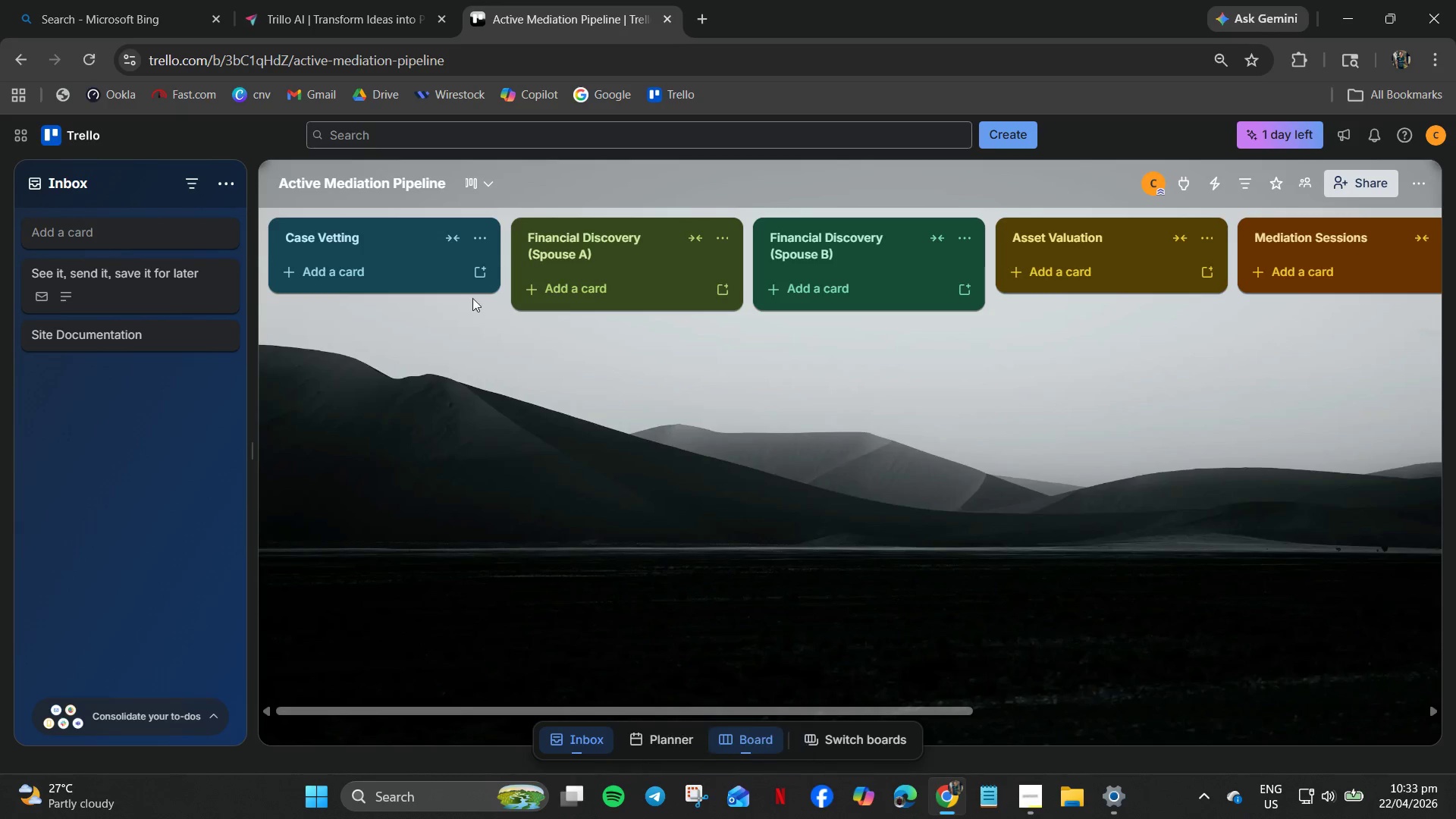 
left_click([475, 271])
 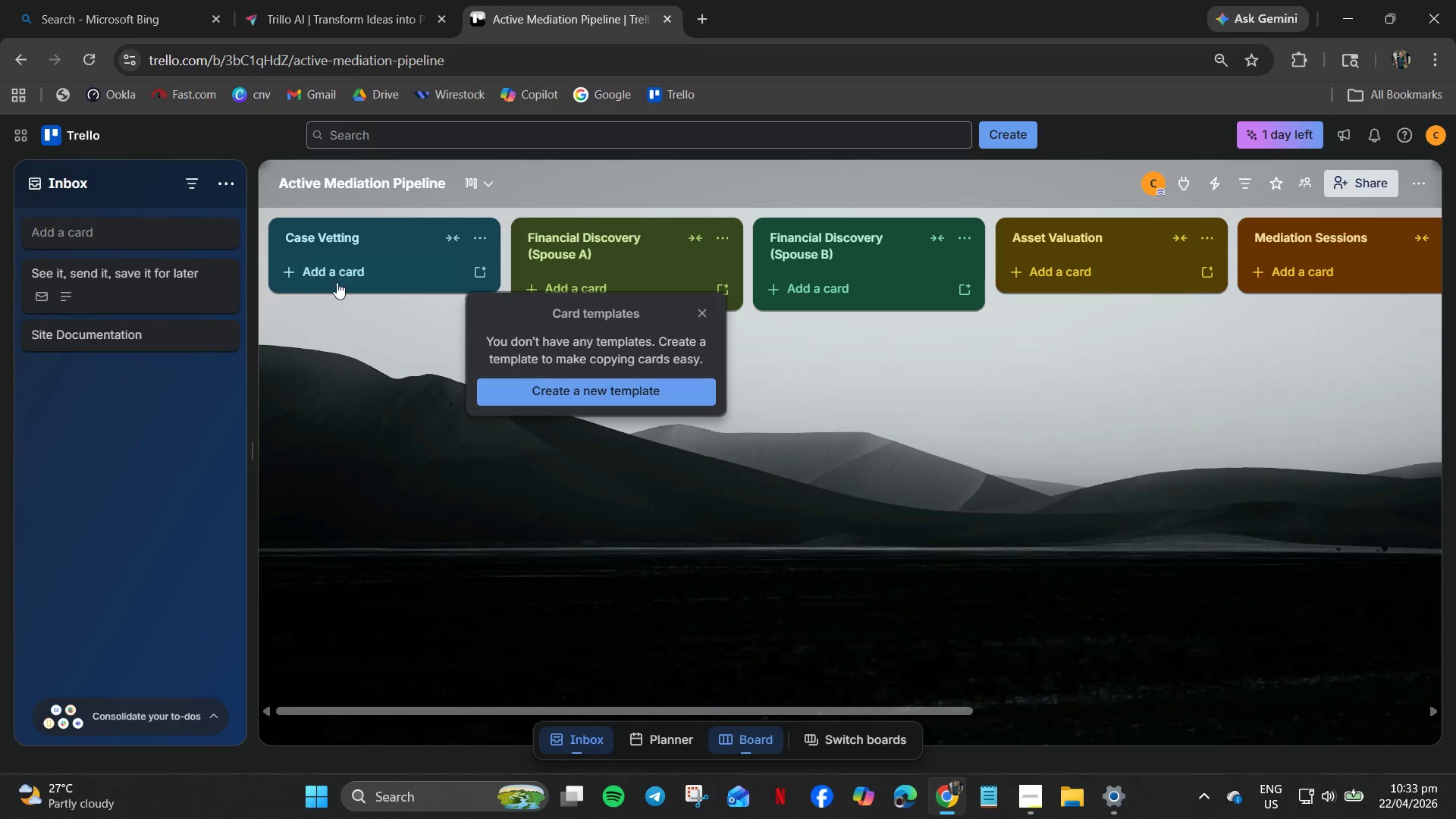 
left_click([334, 275])
 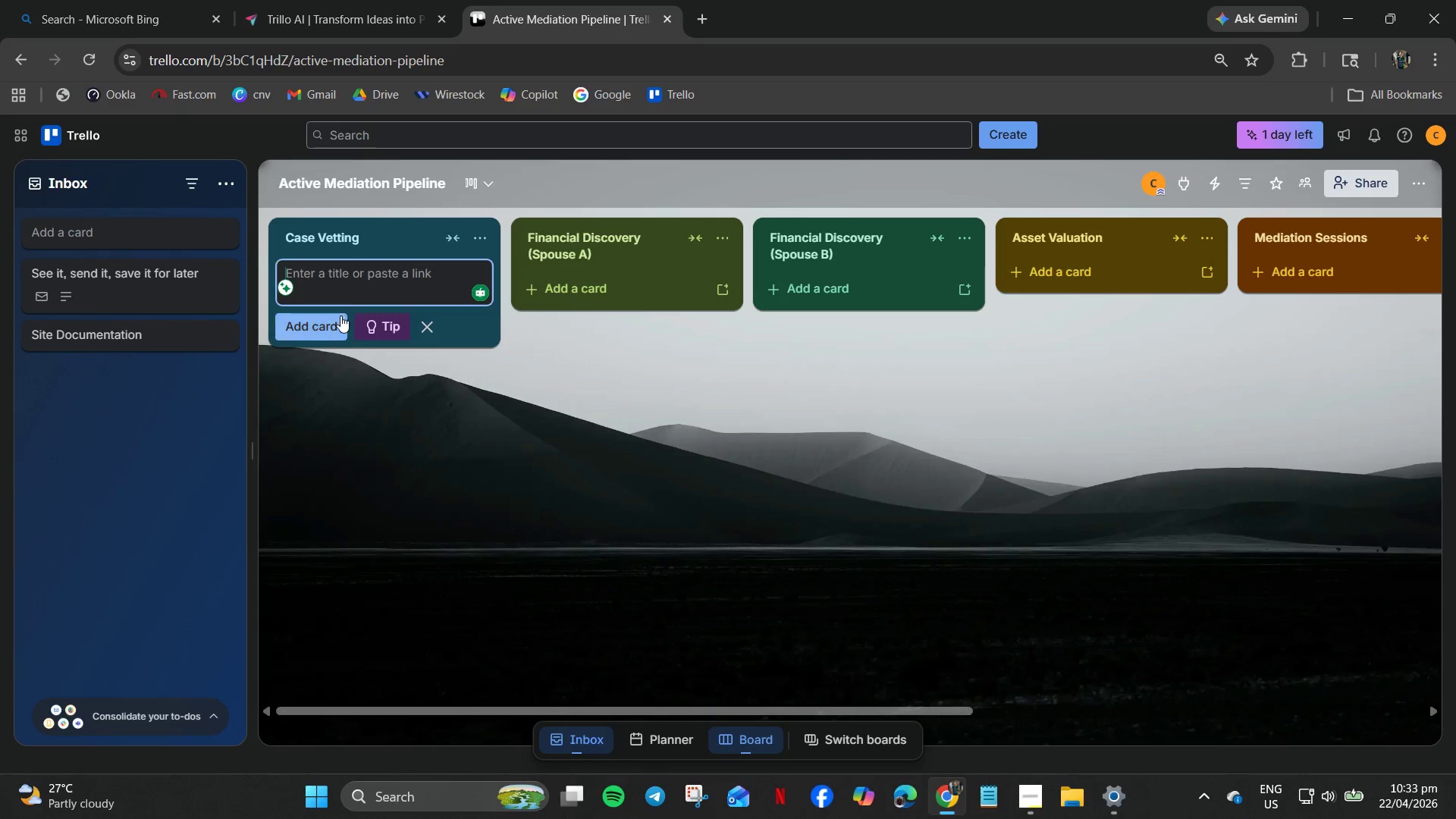 
left_click([321, 330])
 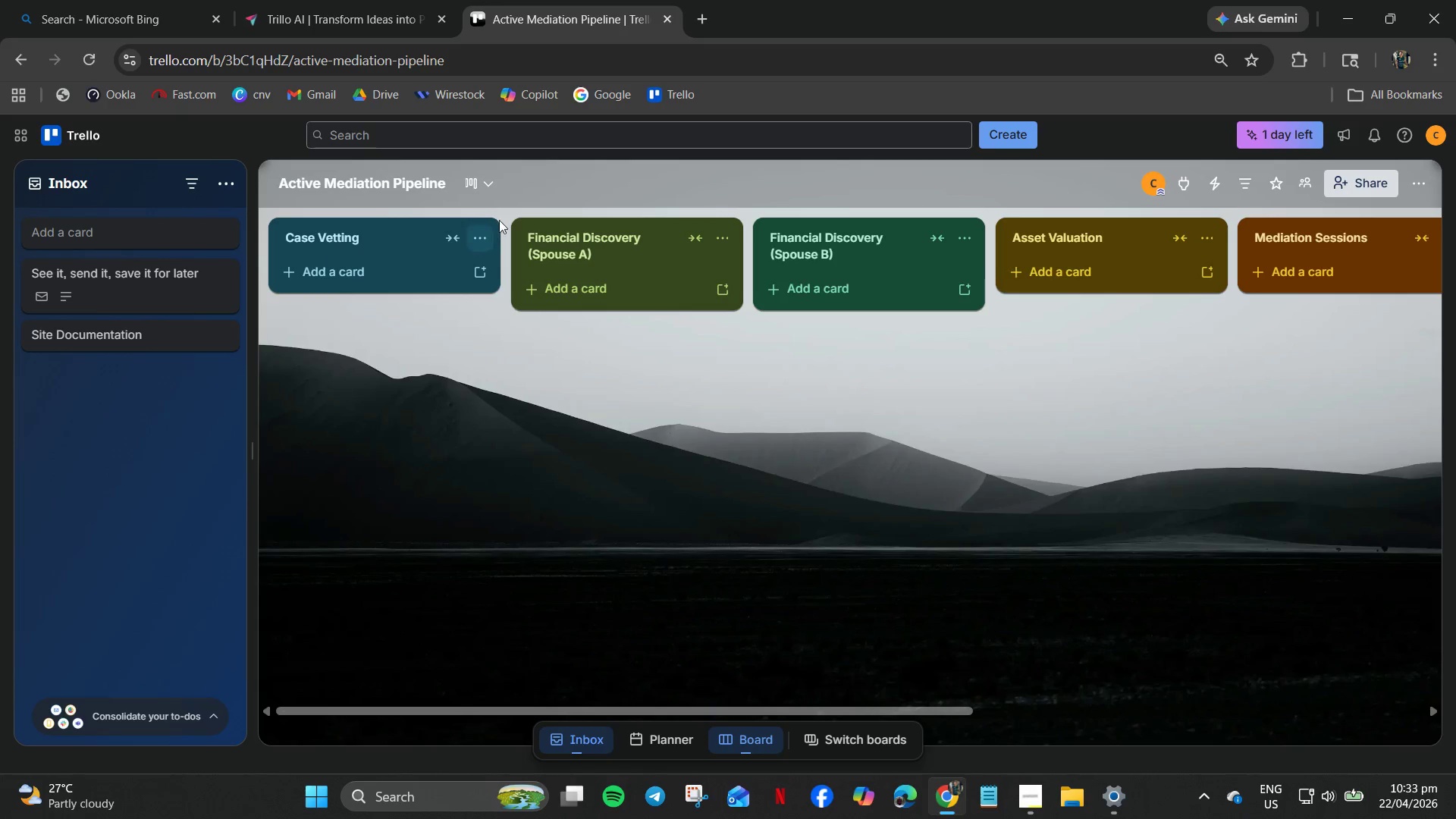 
left_click([478, 236])
 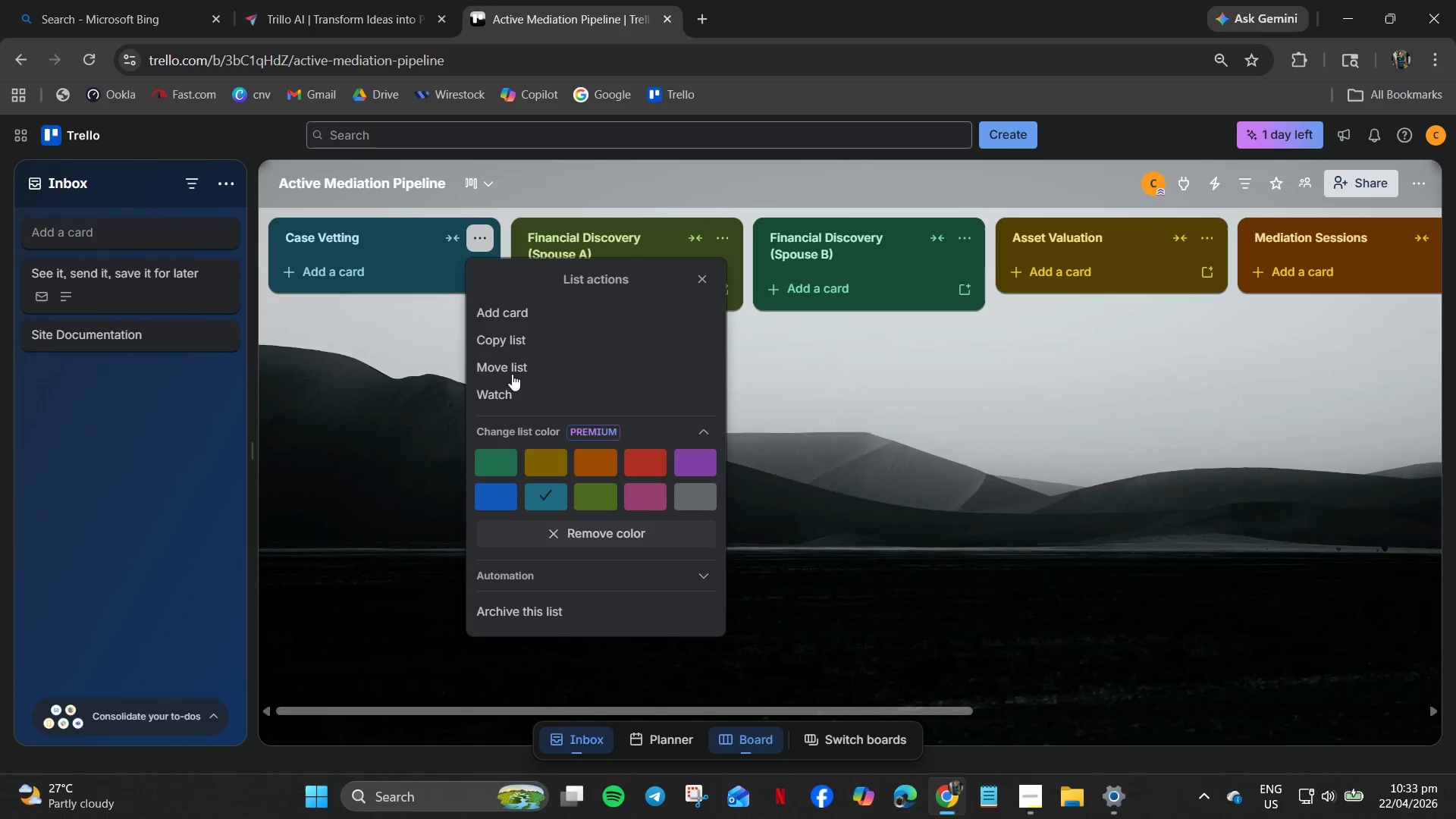 
scroll: coordinate [587, 550], scroll_direction: down, amount: 4.0
 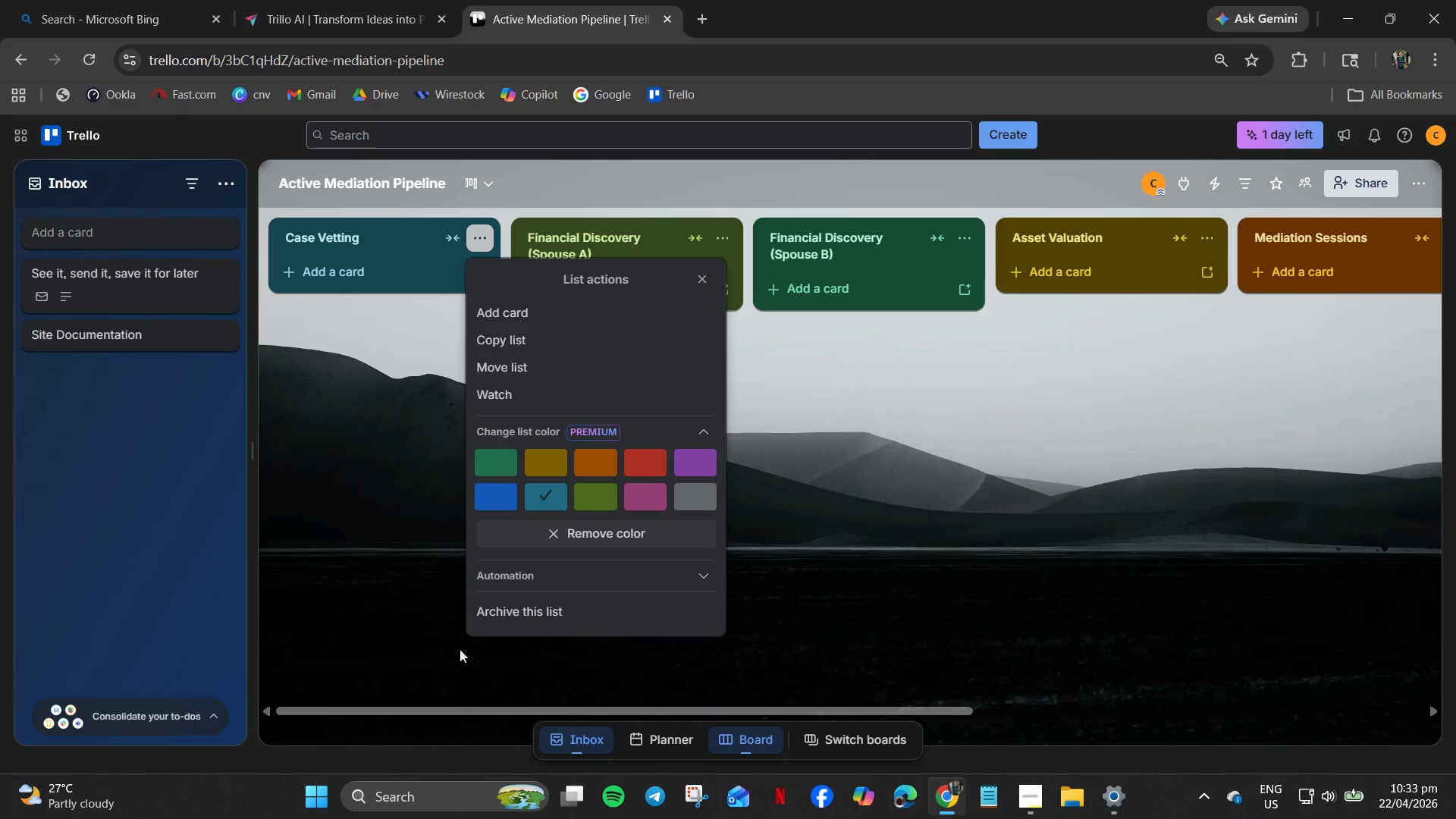 
wait(10.59)
 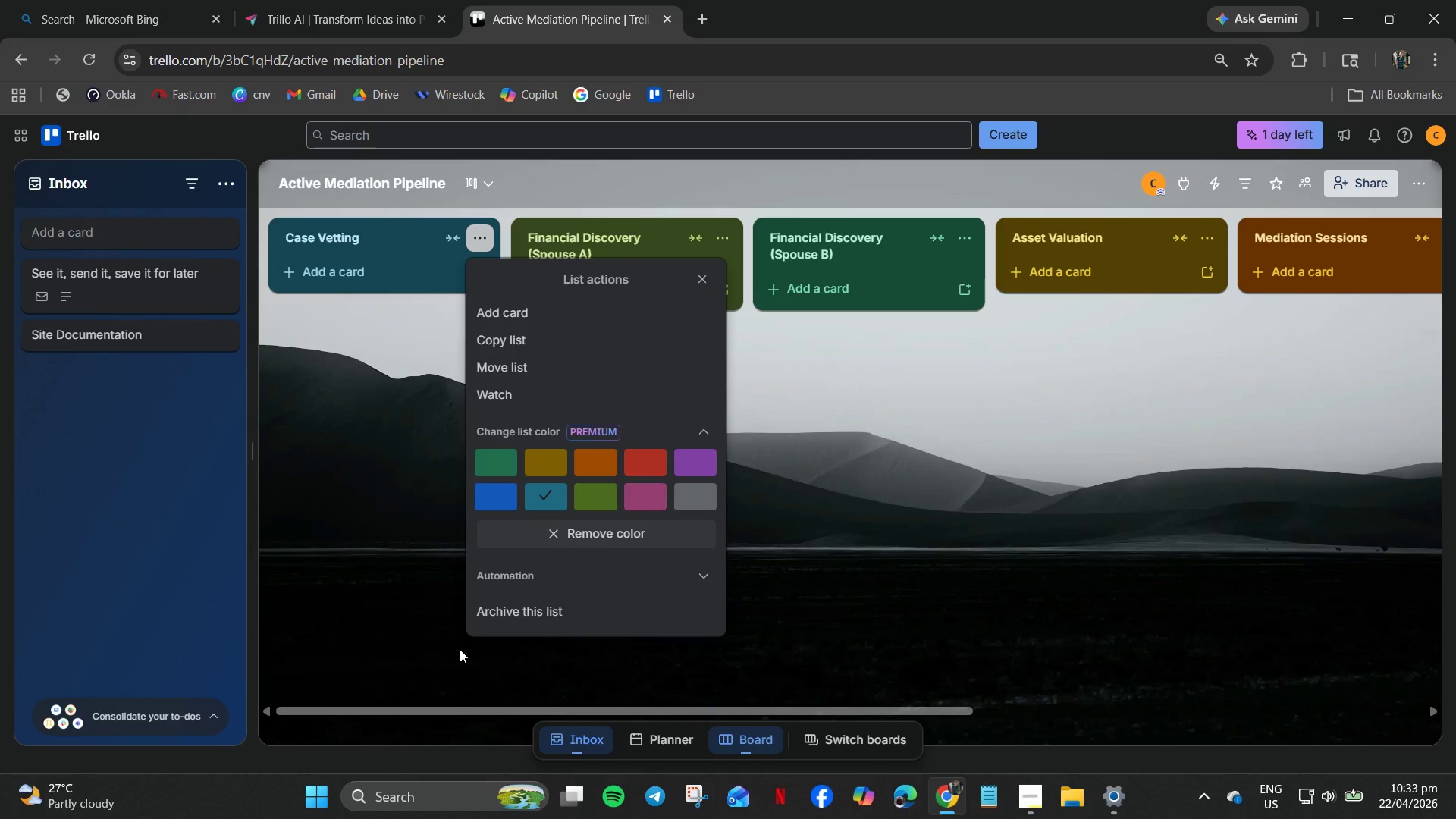 
left_click([314, 267])
 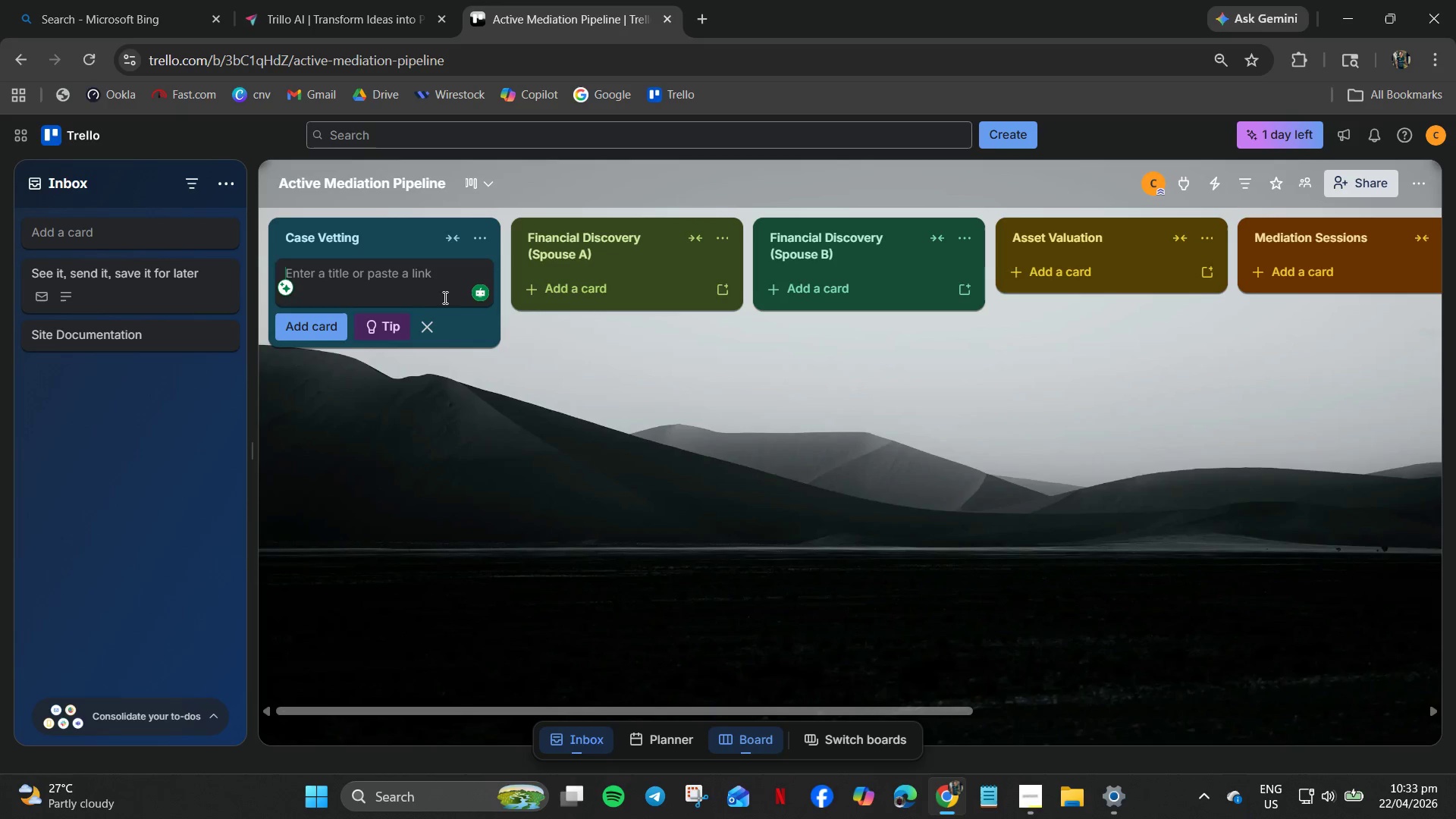 
left_click([331, 325])
 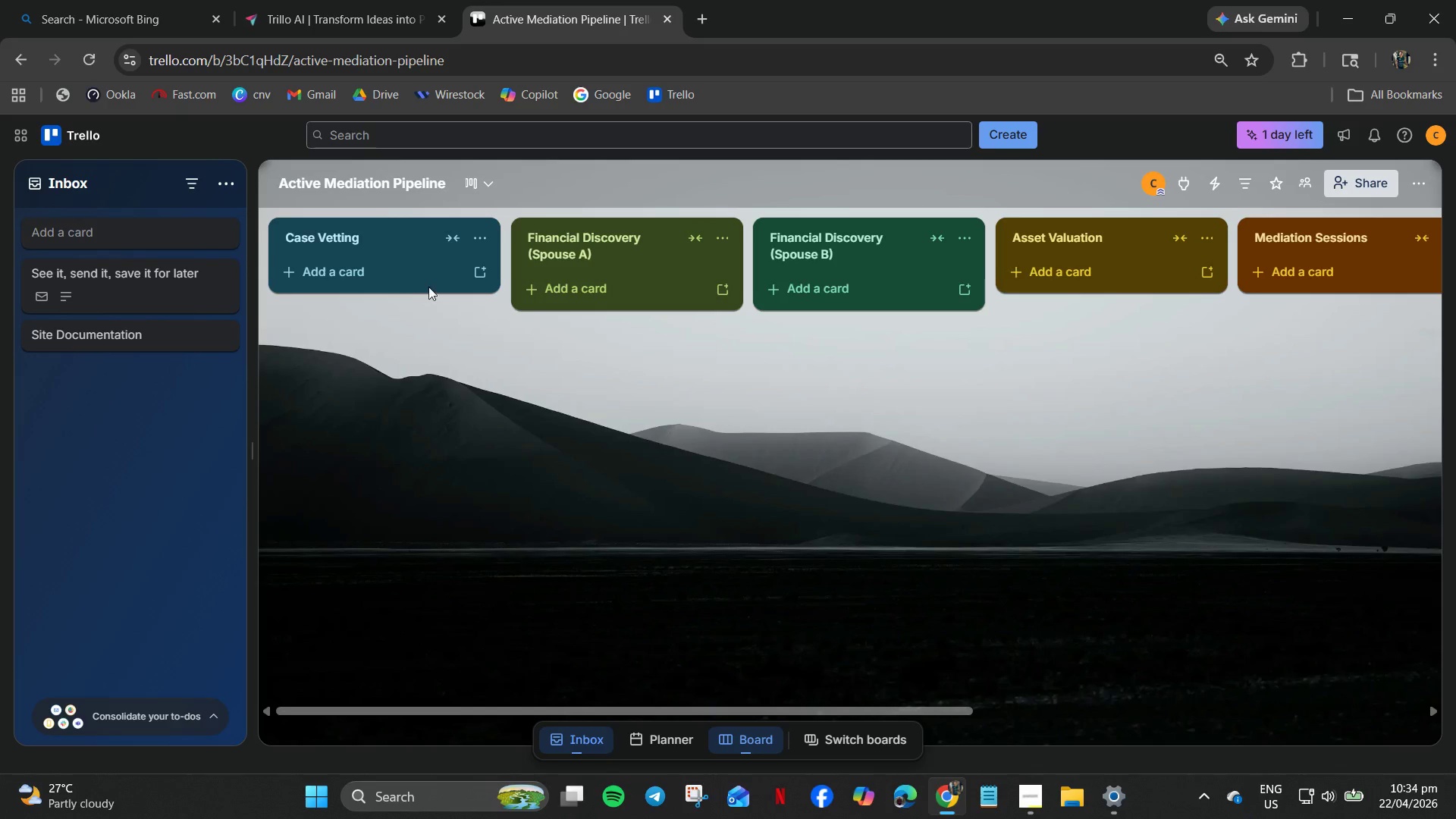 
left_click([483, 269])
 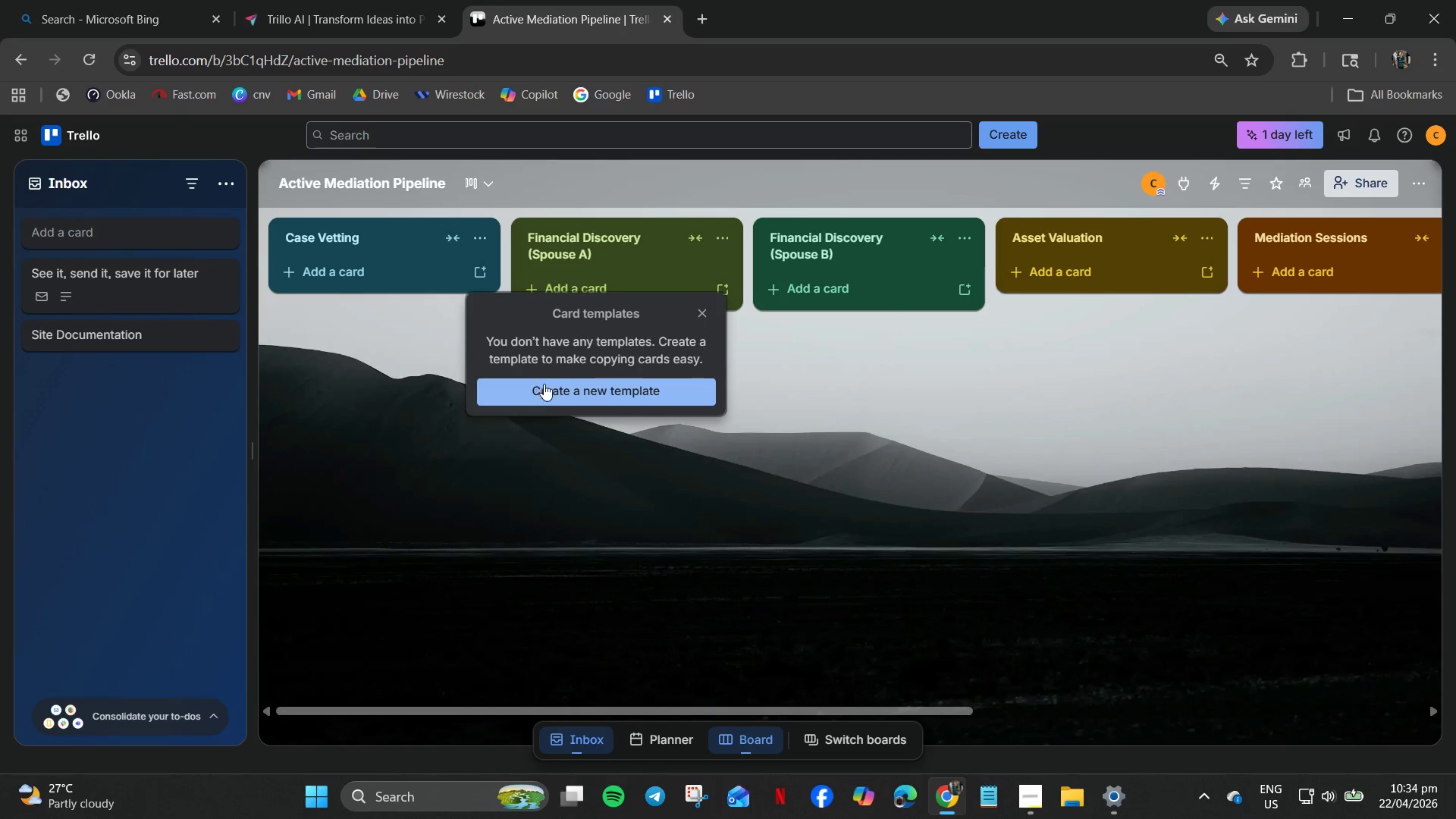 
left_click([546, 389])
 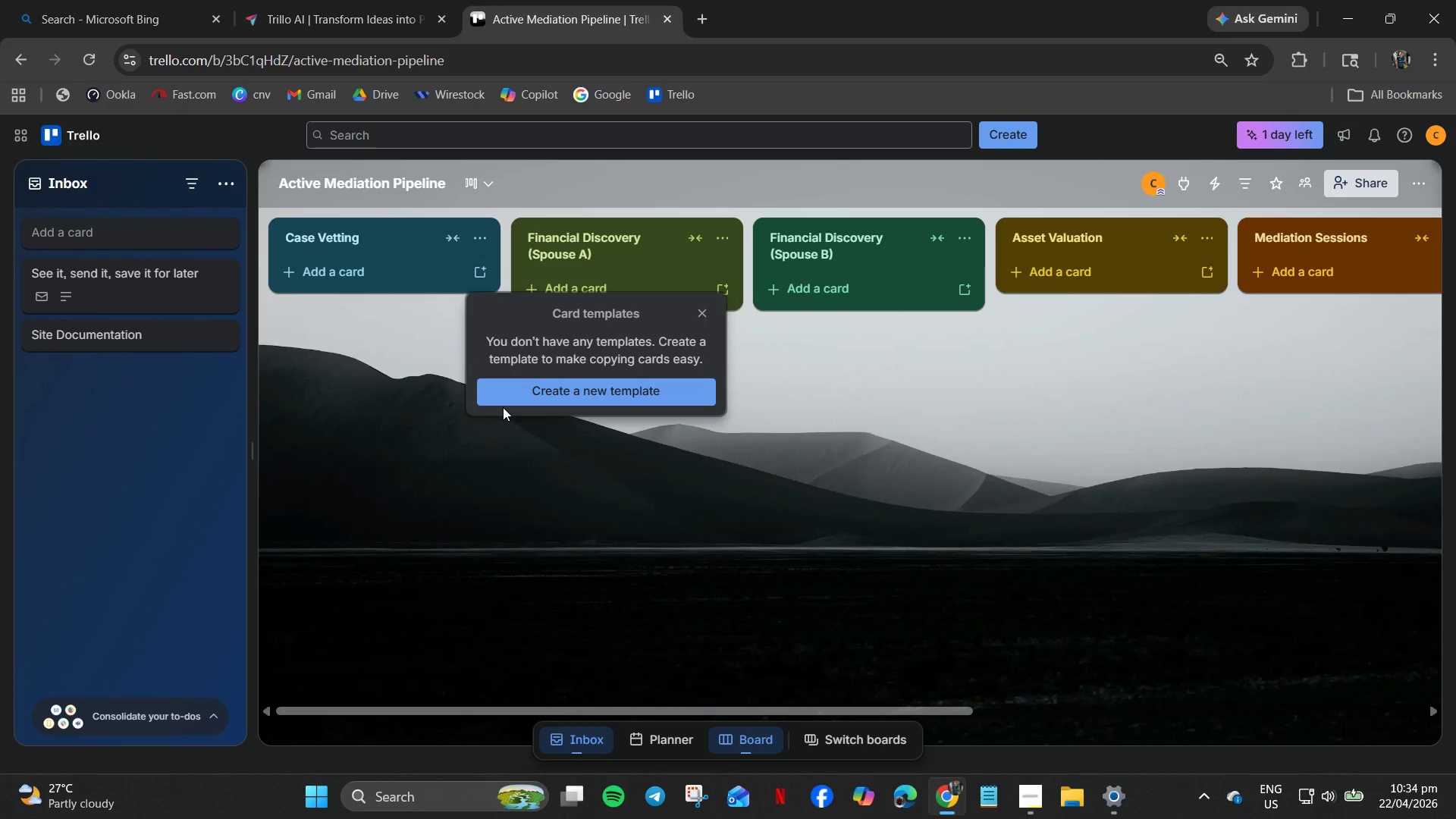 
left_click([503, 407])
 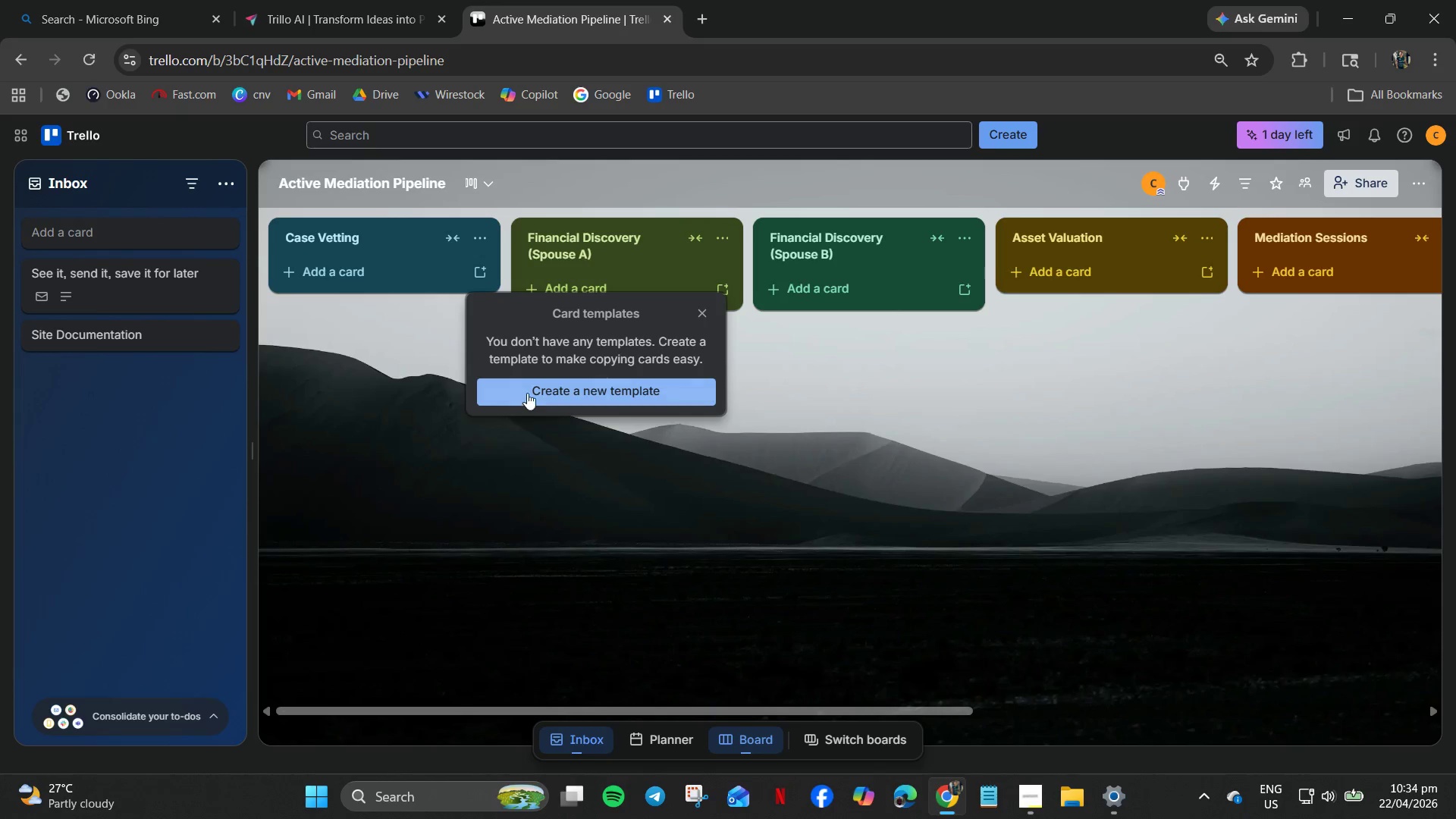 
left_click([527, 393])
 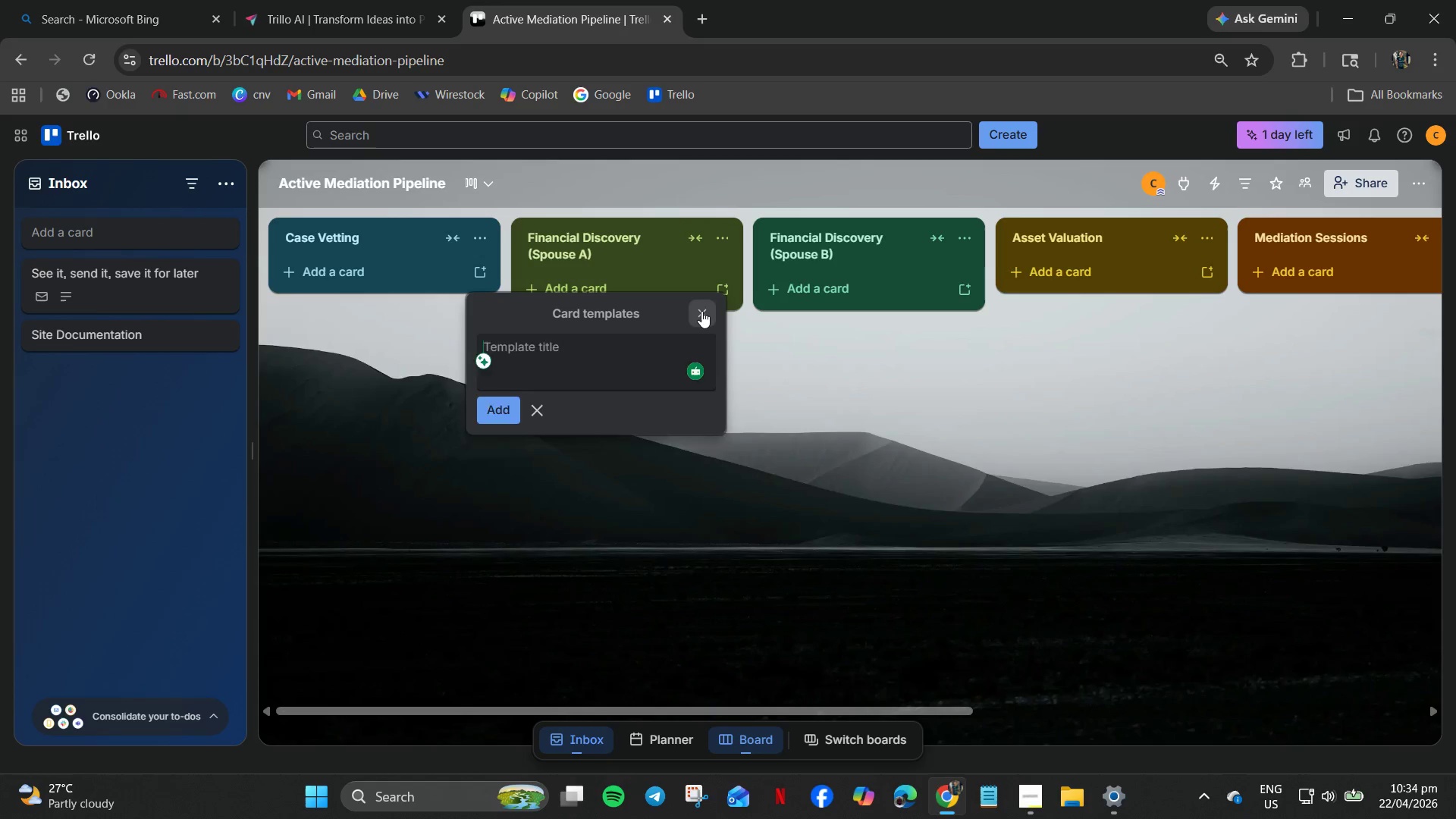 
left_click([701, 311])
 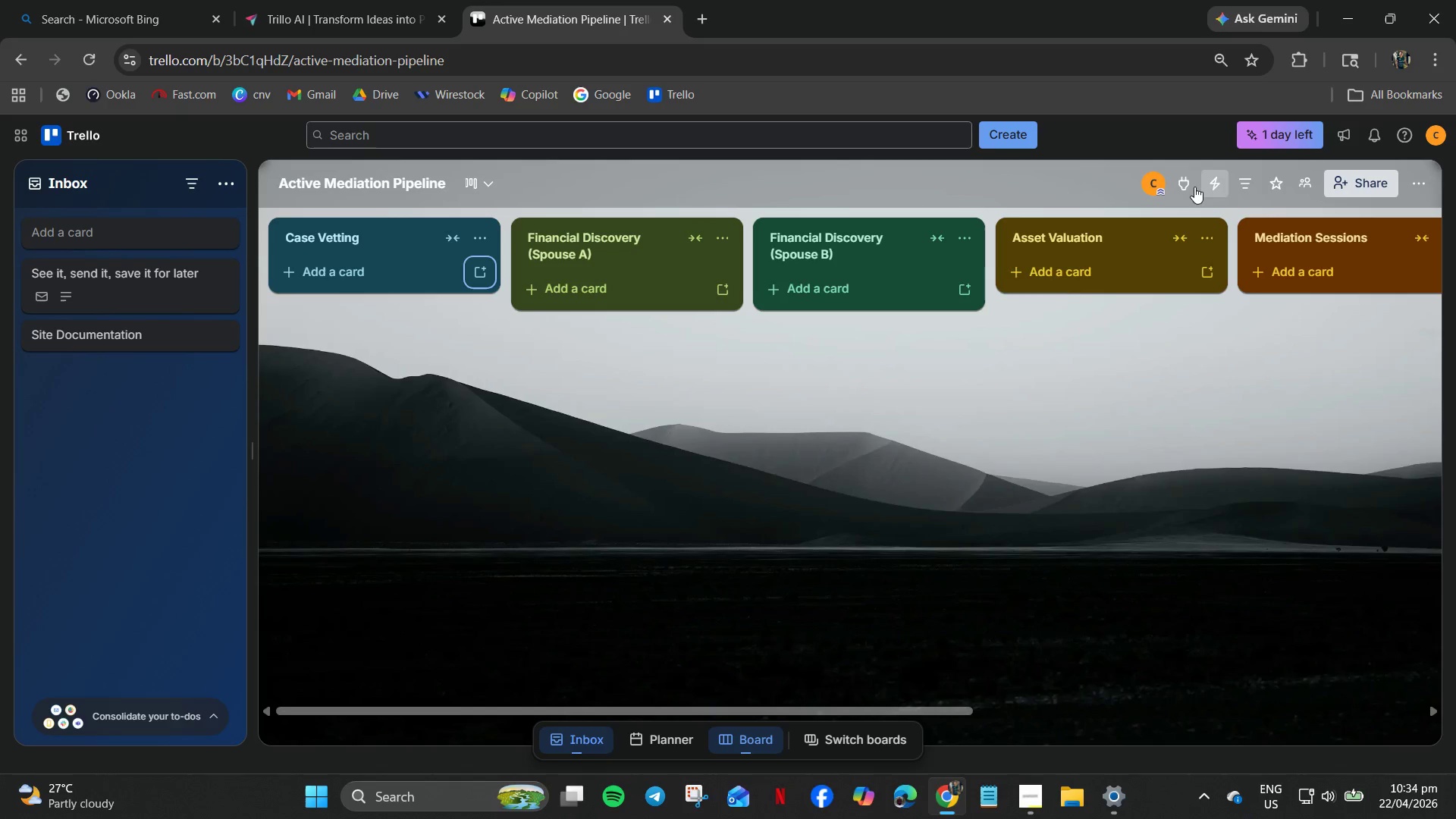 
left_click([1191, 188])
 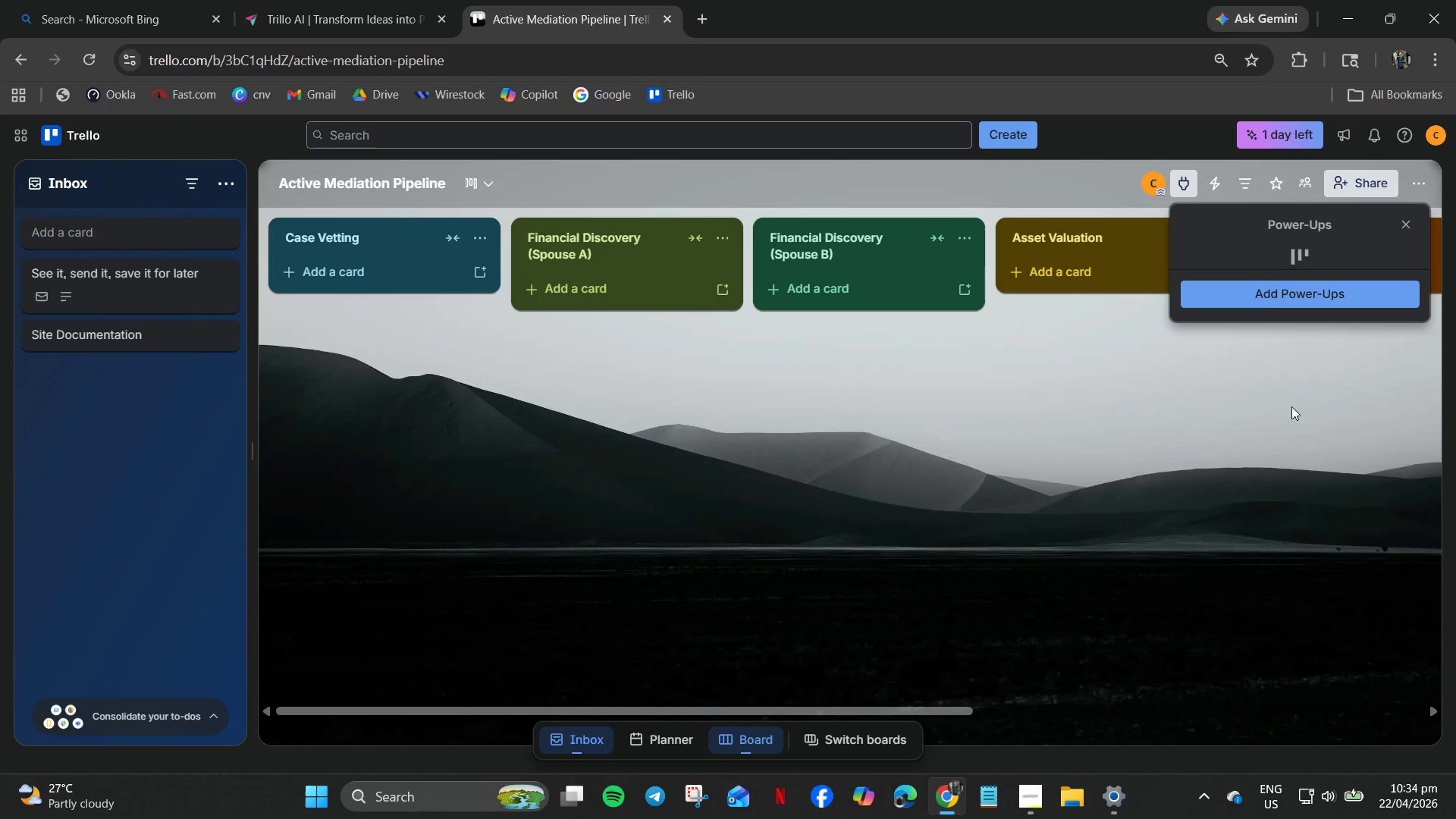 
left_click([1270, 285])
 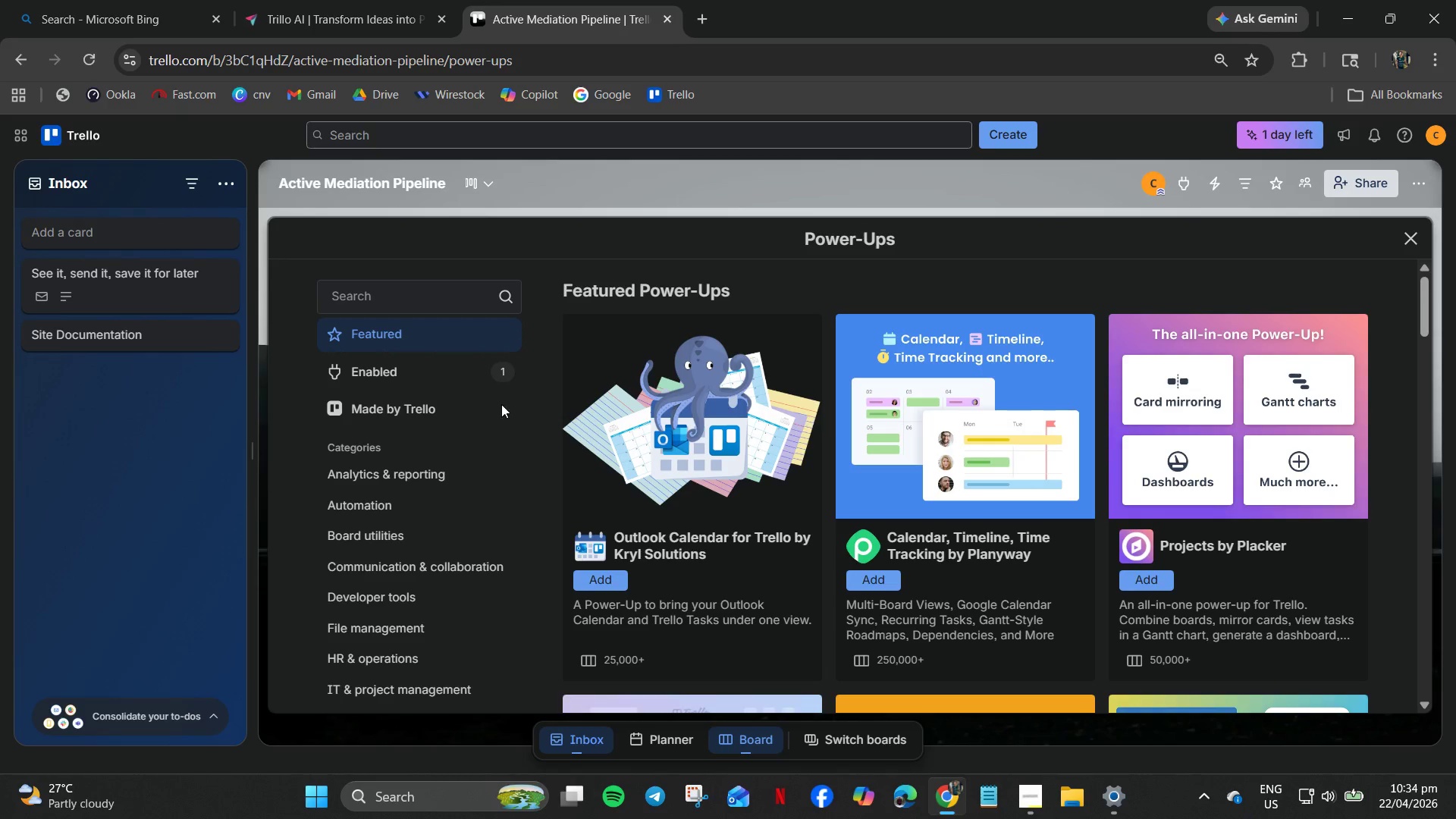 
wait(5.48)
 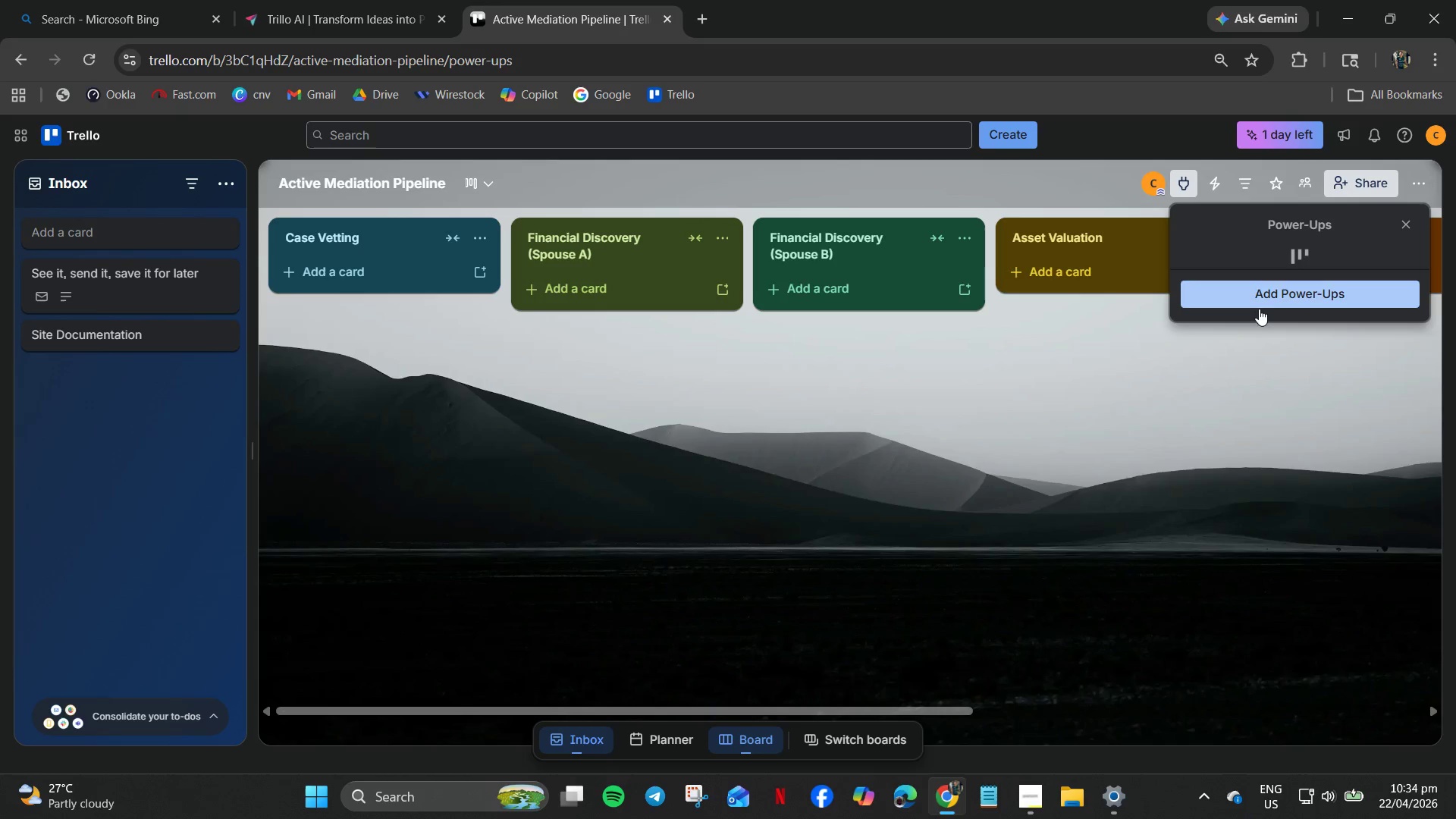 
double_click([422, 377])
 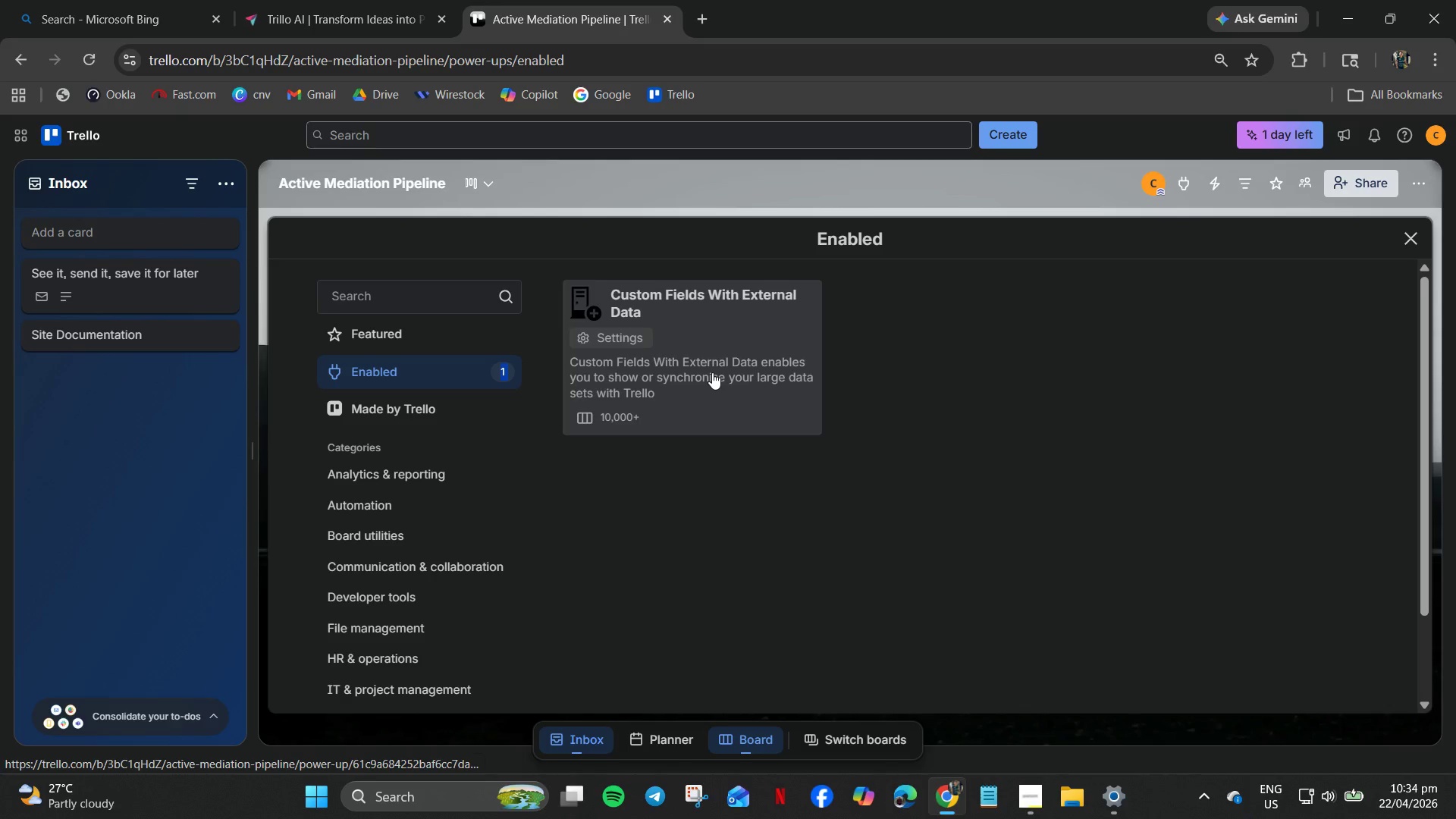 
wait(18.25)
 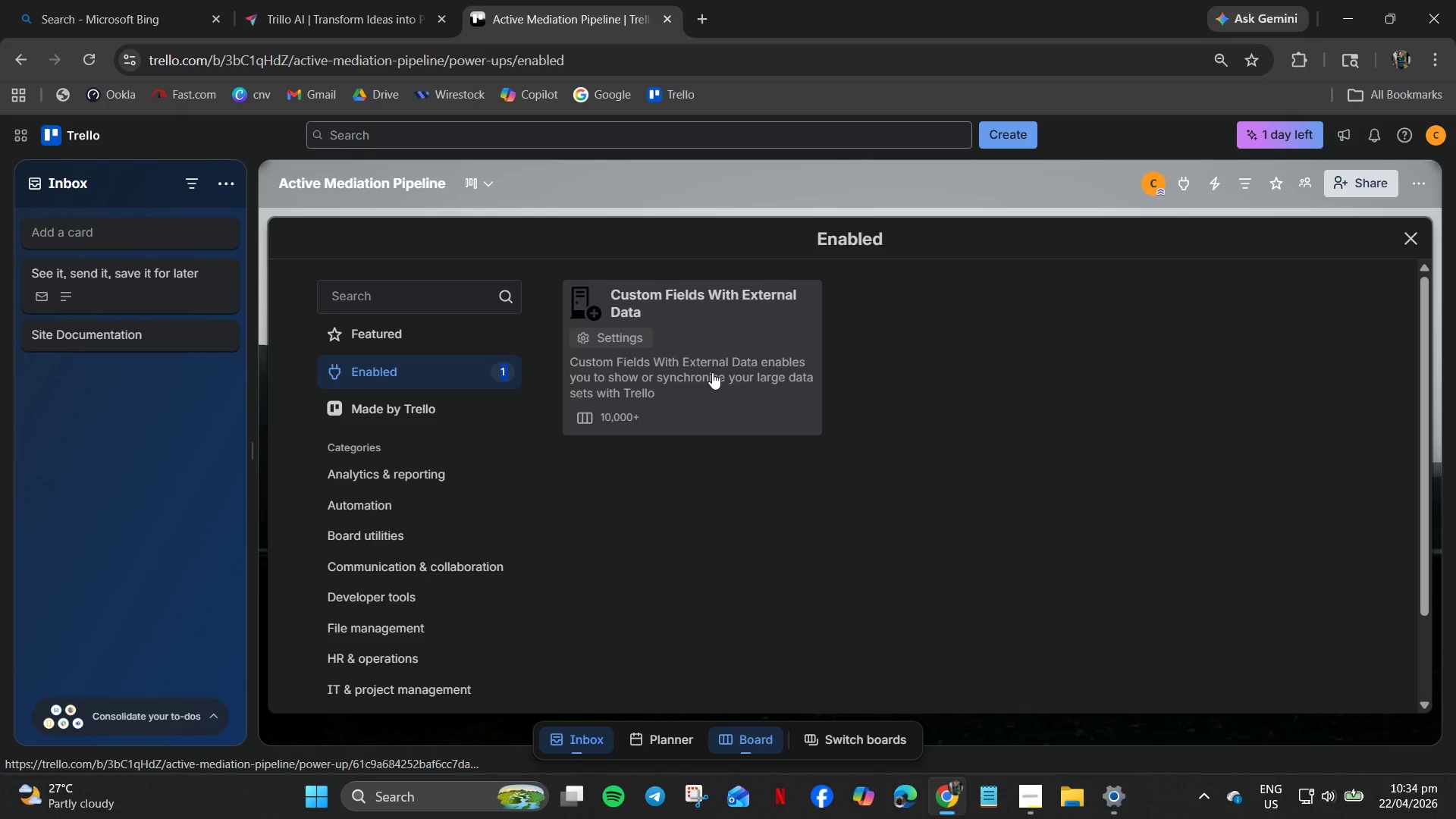 
left_click([1418, 241])
 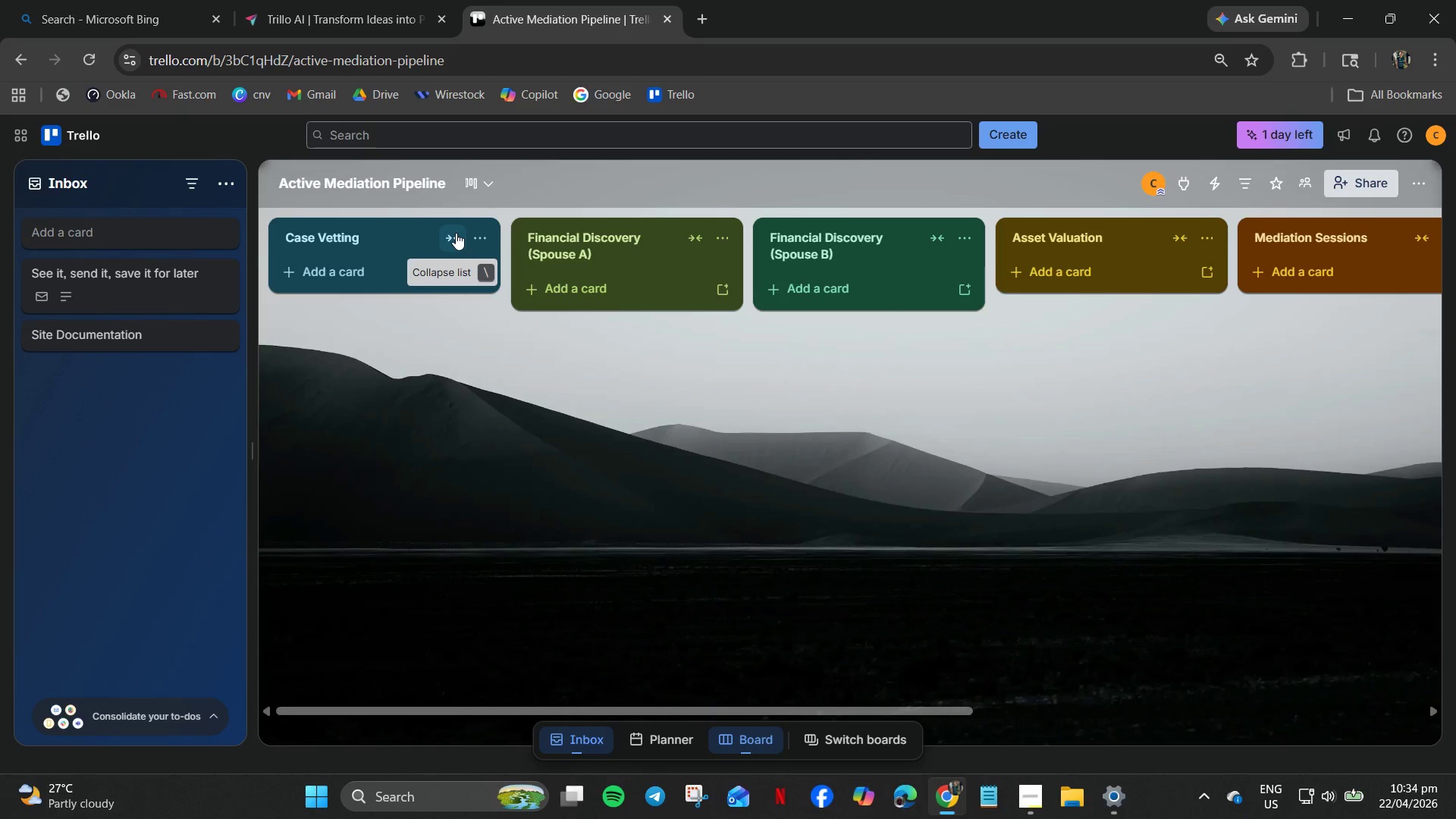 
wait(11.55)
 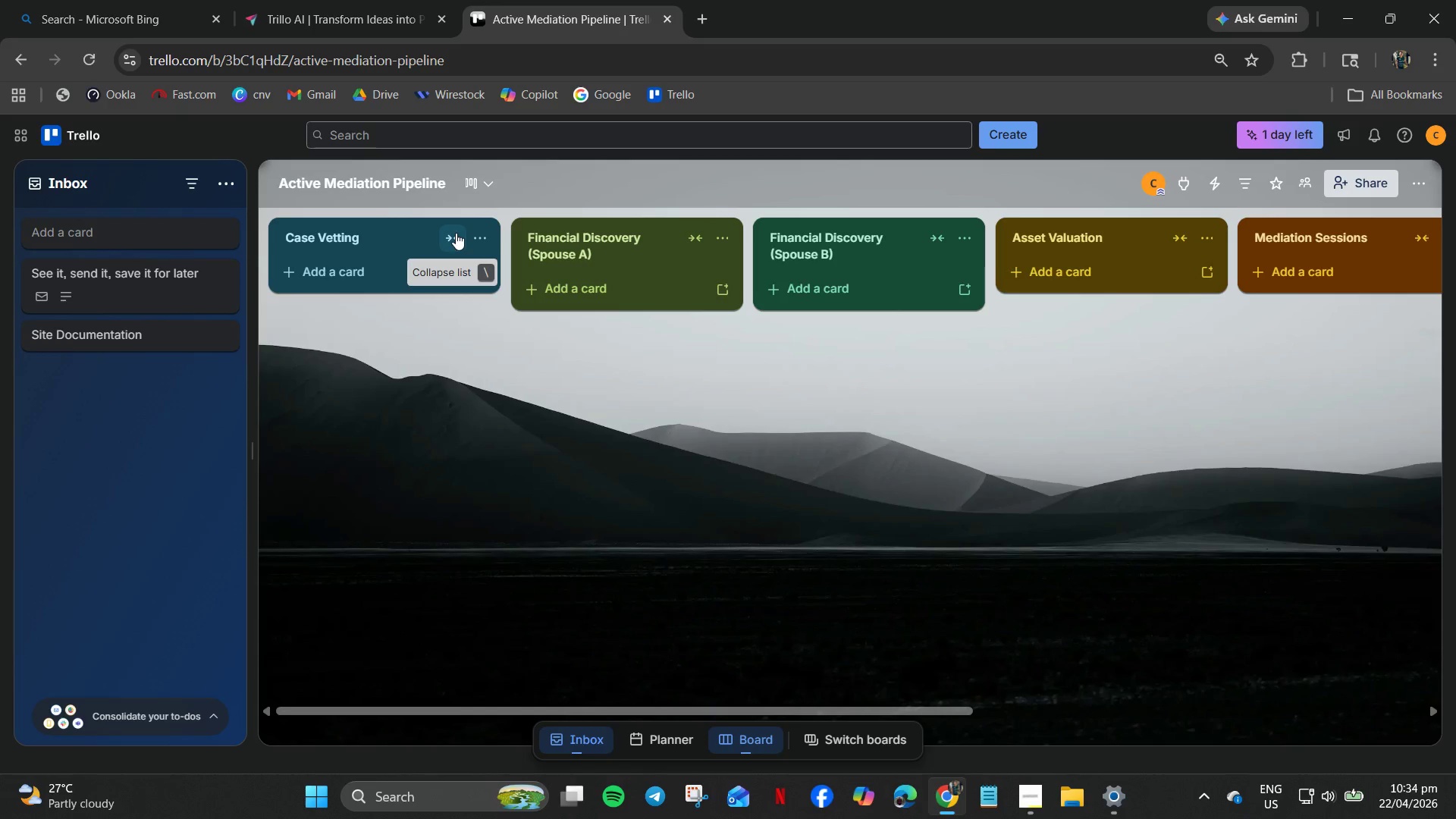 
left_click([328, 266])
 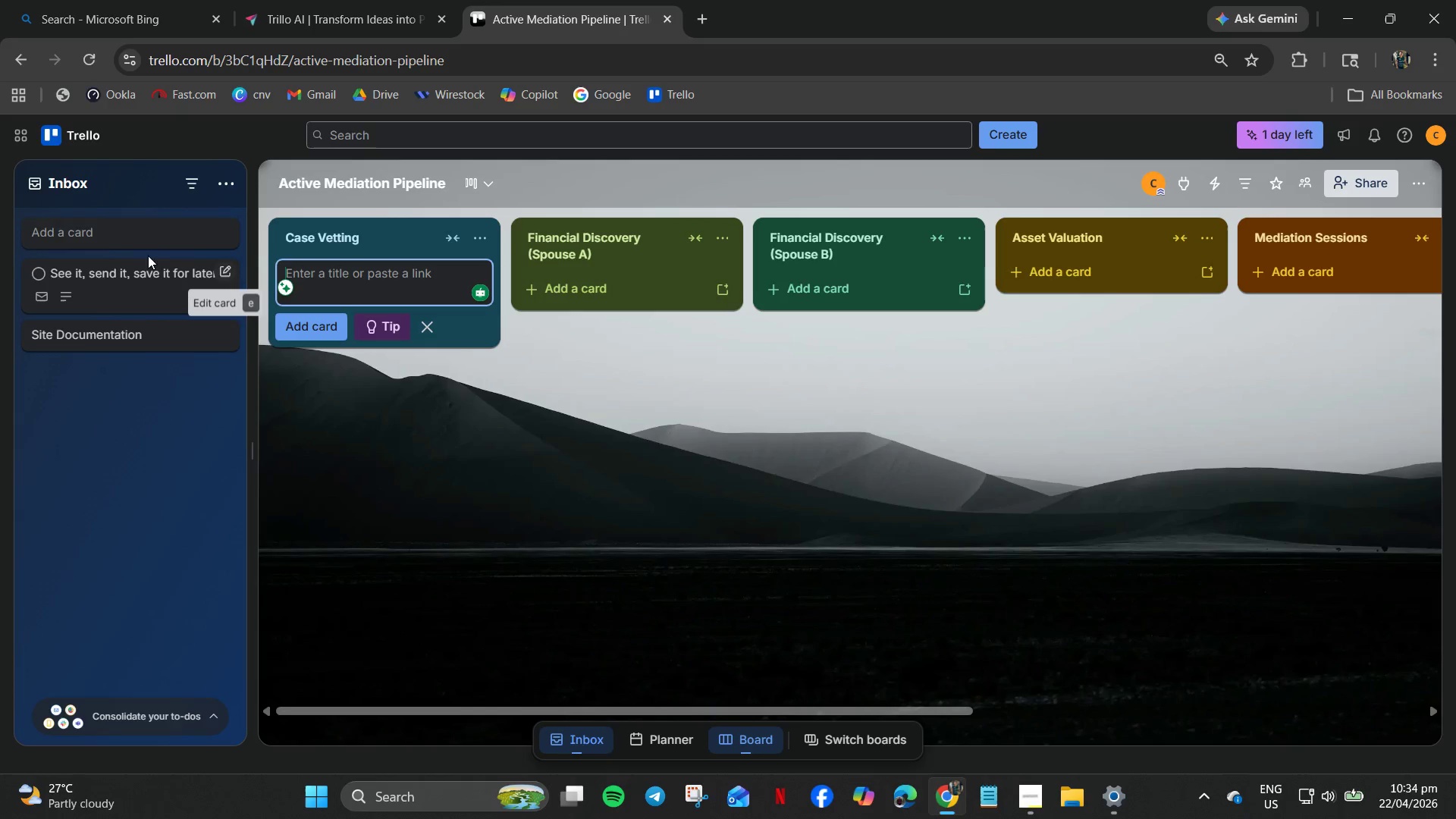 
wait(6.06)
 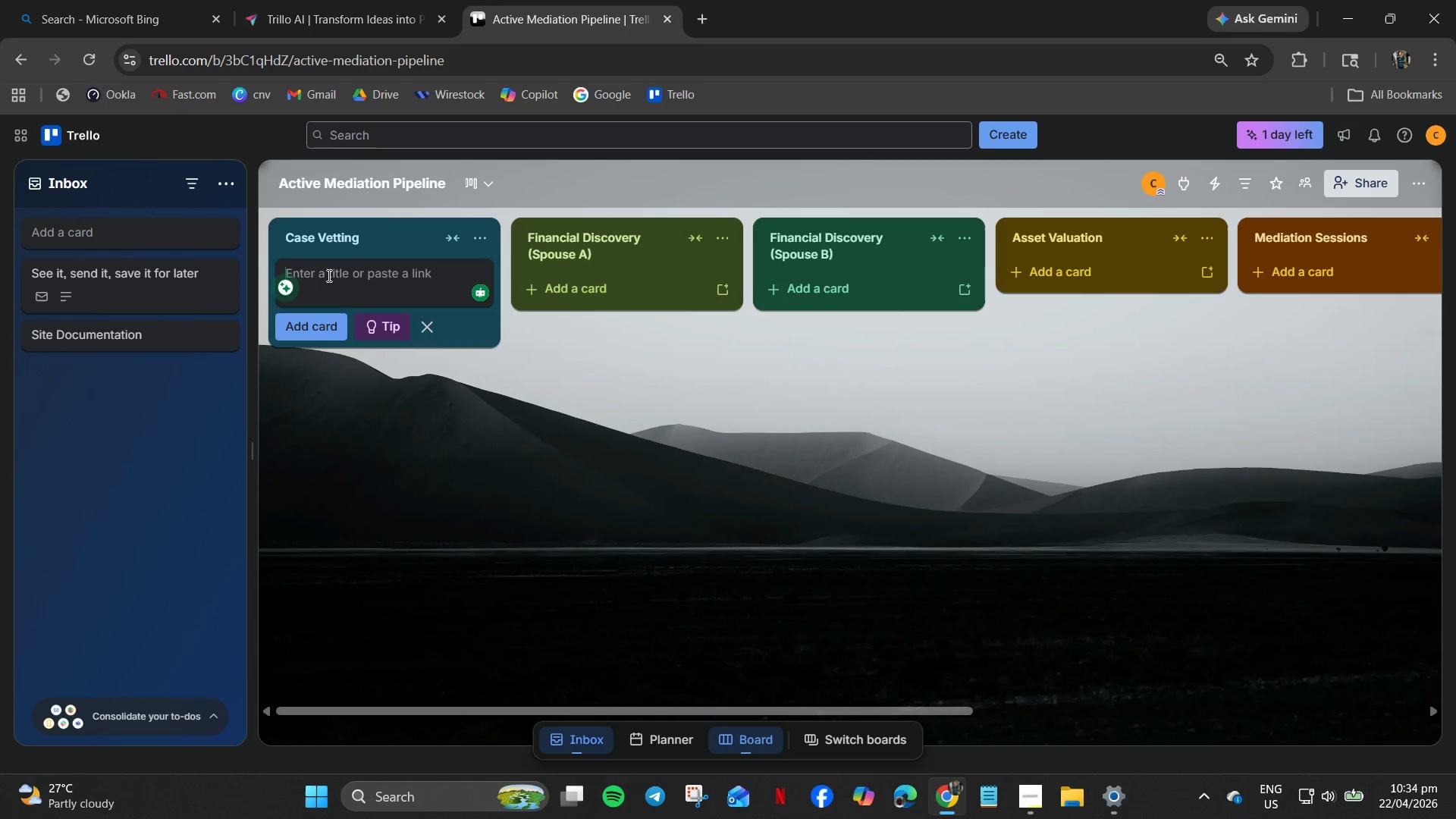 
mouse_move([51, 265])
 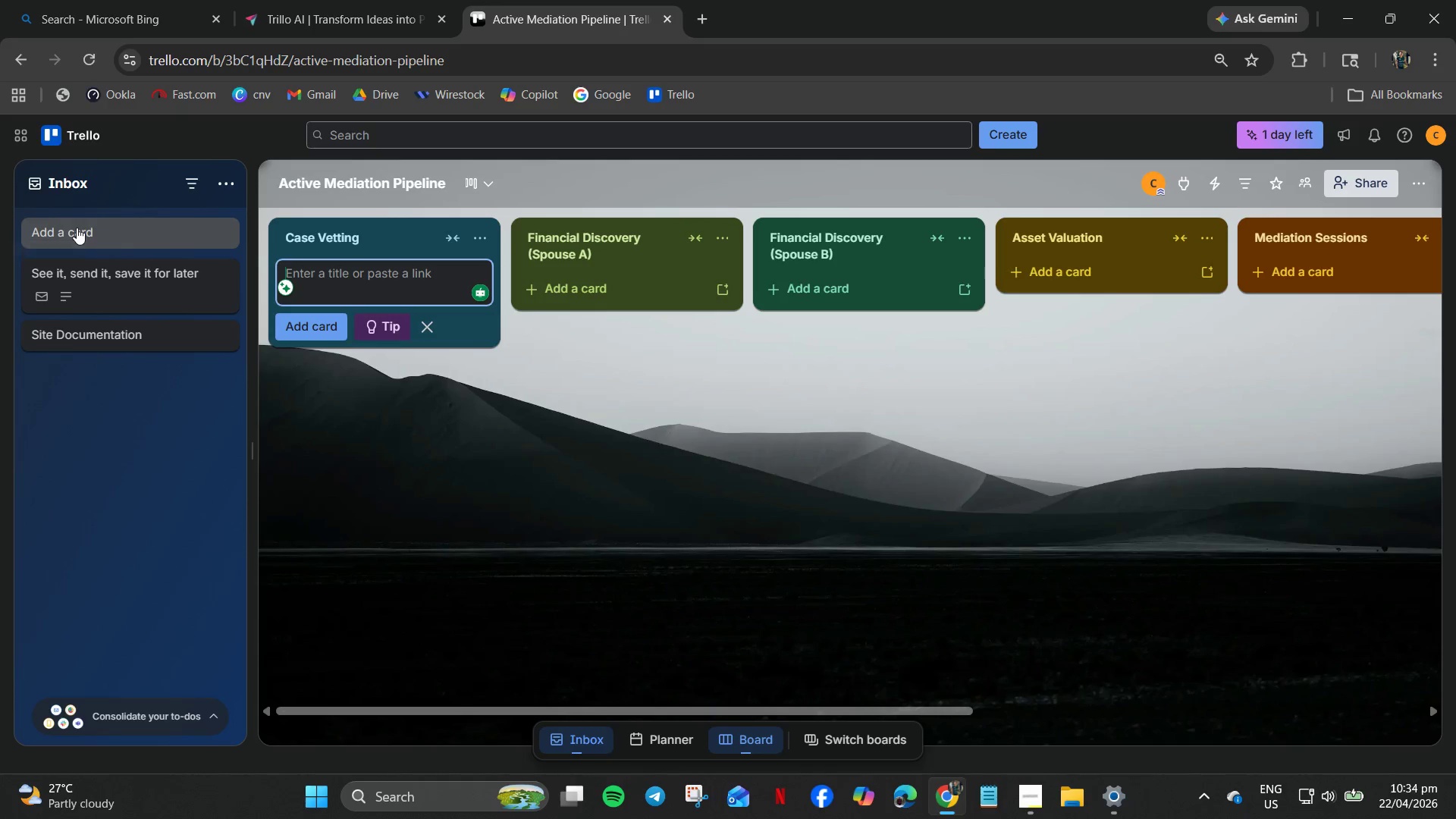 
left_click([77, 228])
 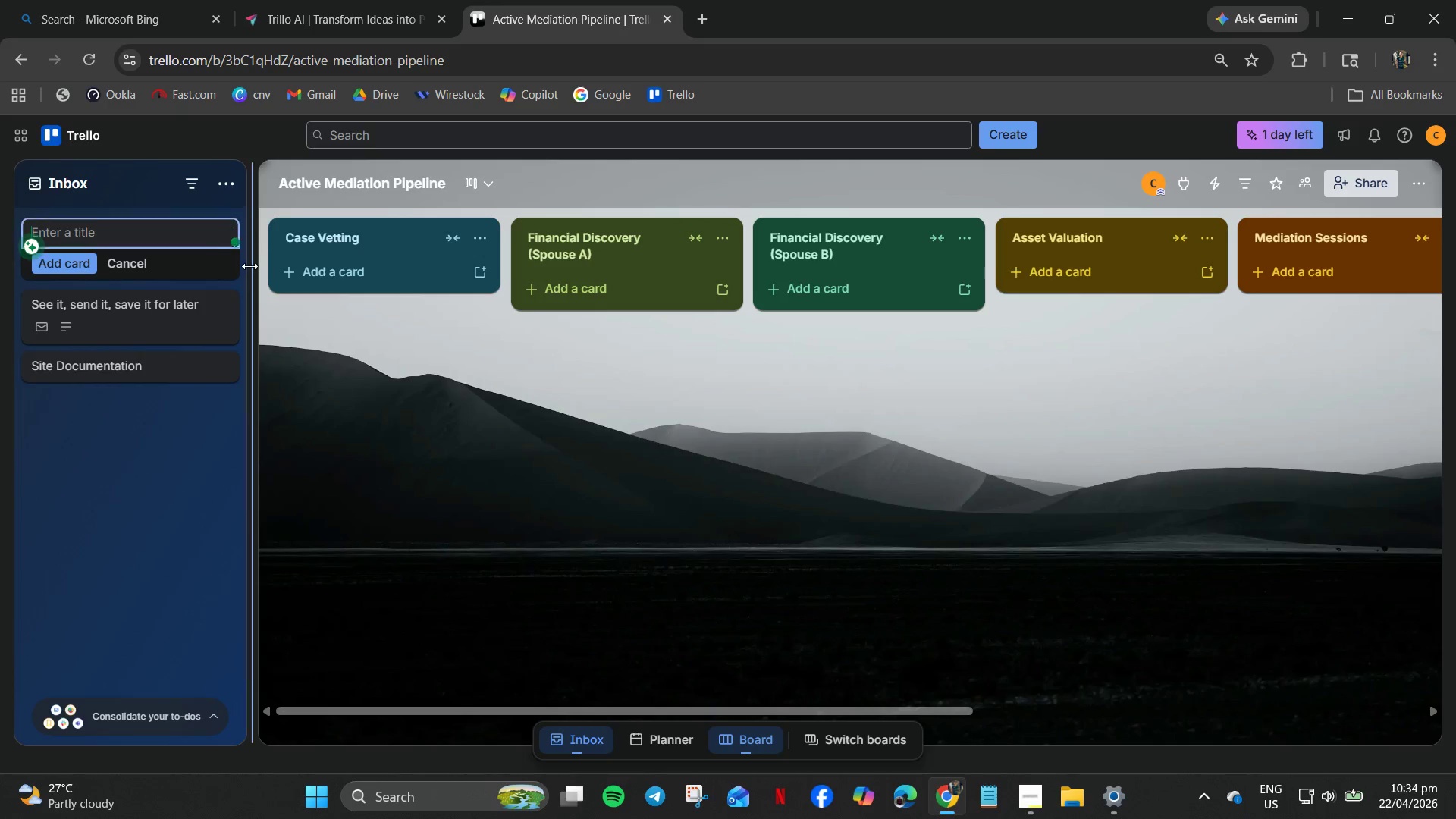 
mouse_move([294, 297])
 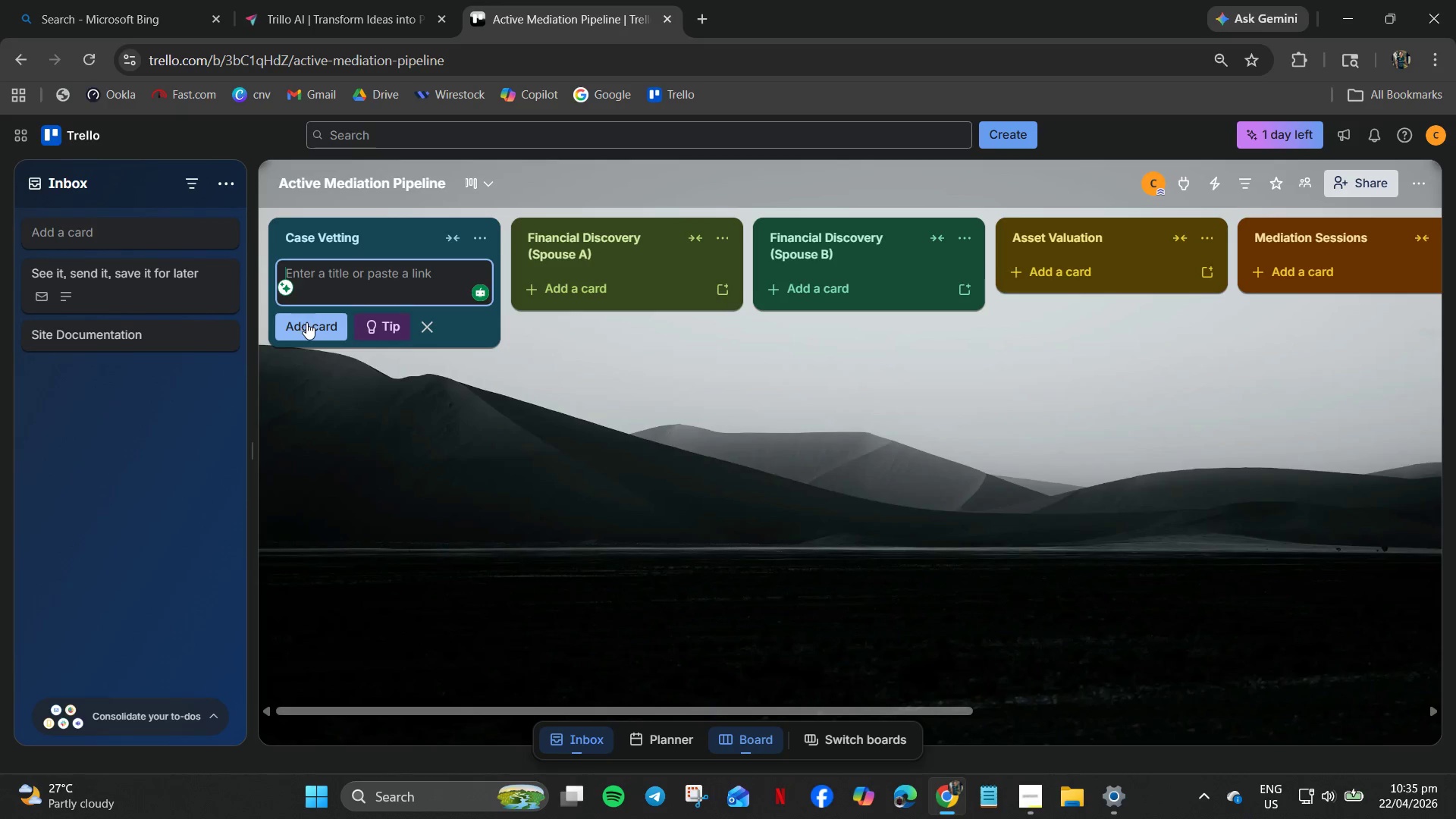 
left_click([306, 322])
 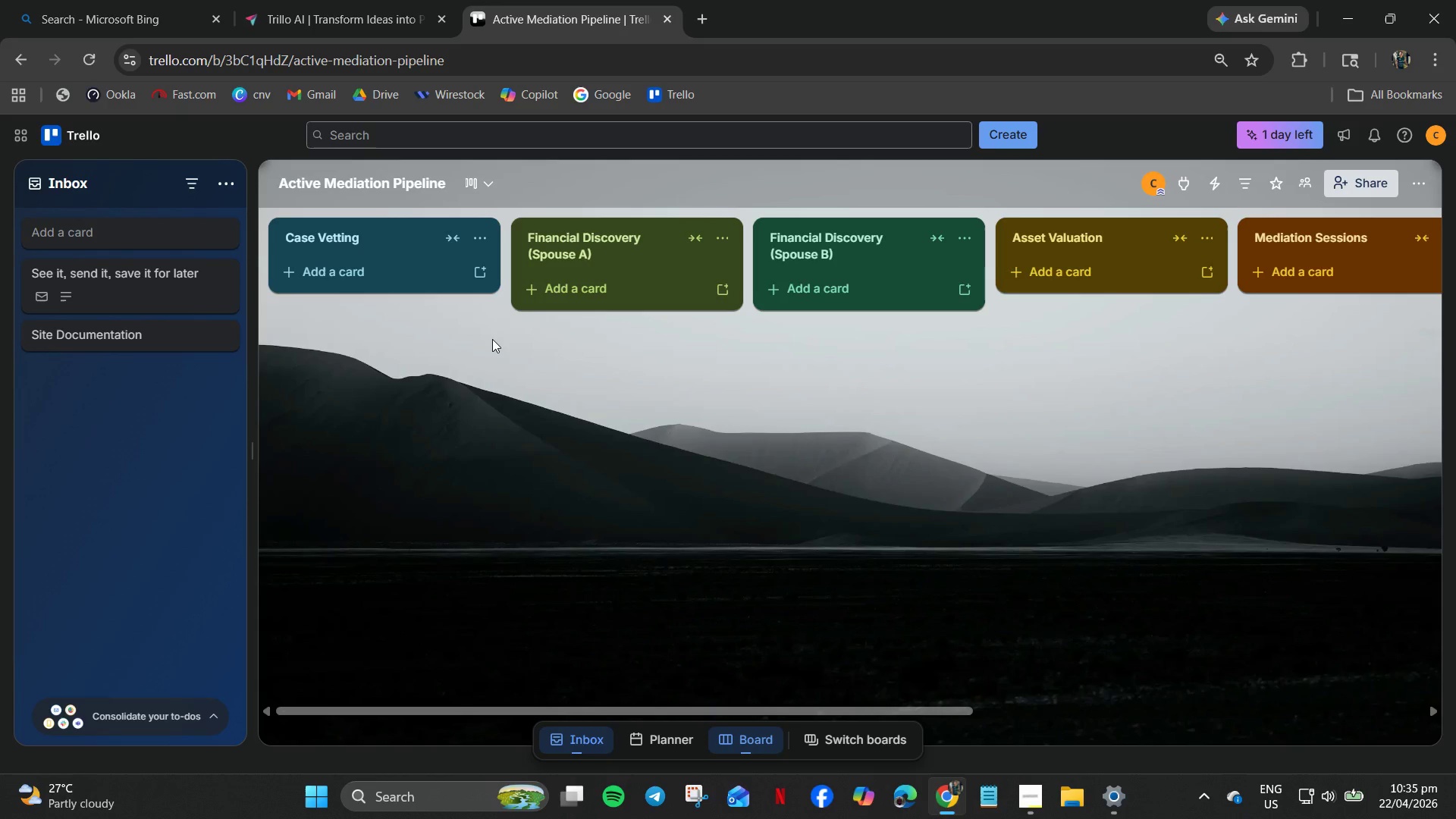 
wait(10.98)
 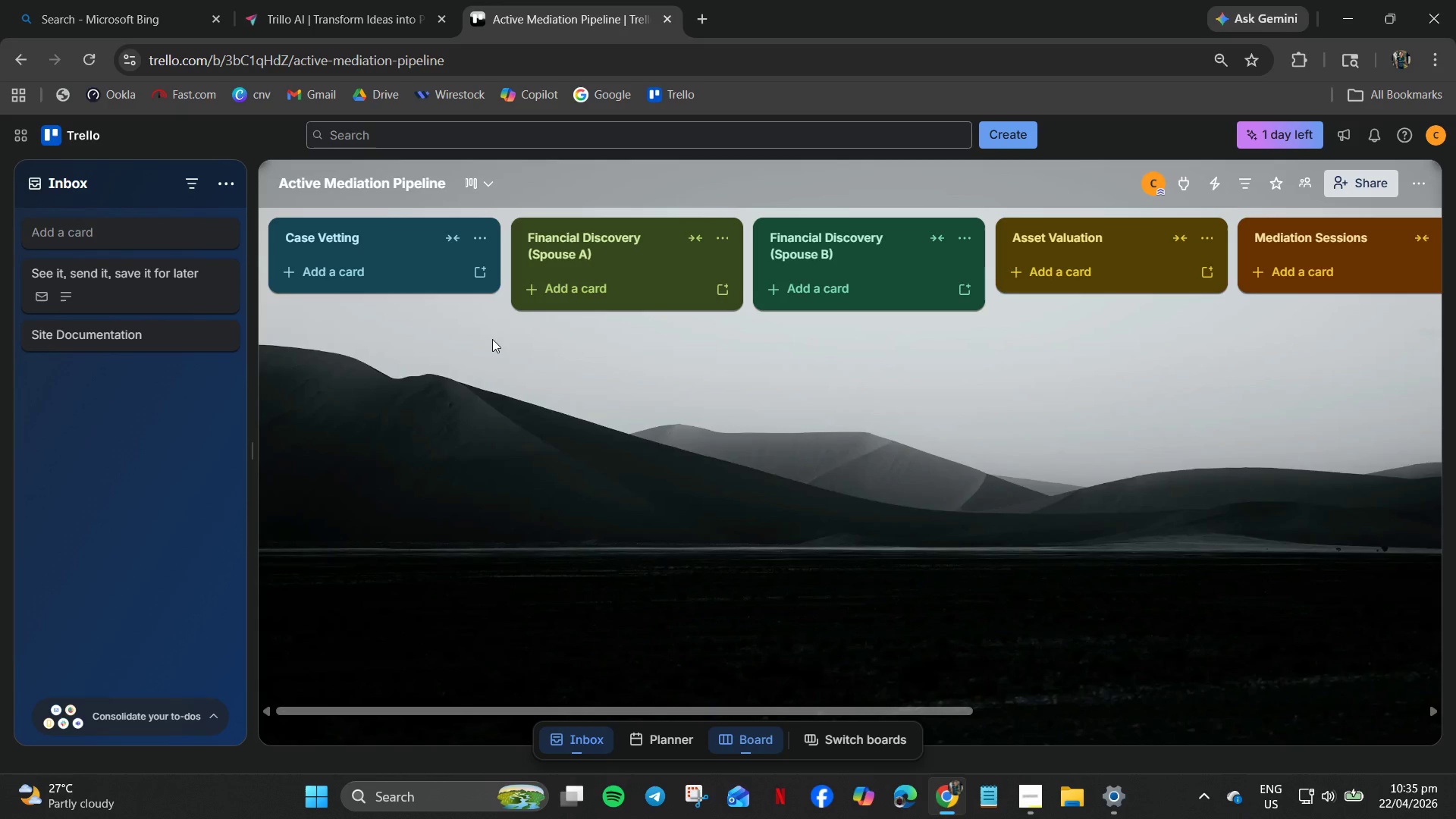 
left_click([374, 262])
 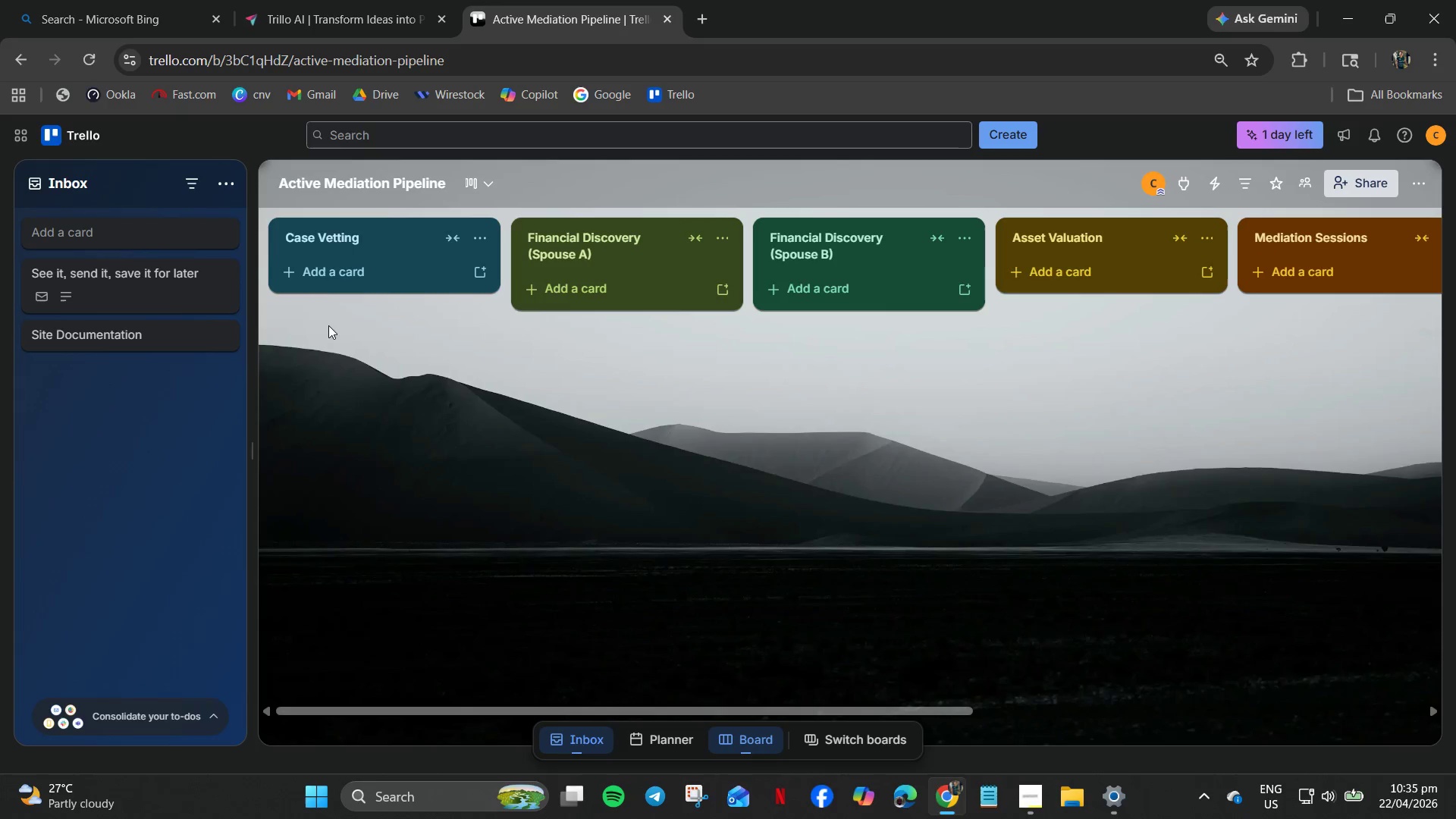 
left_click([488, 281])
 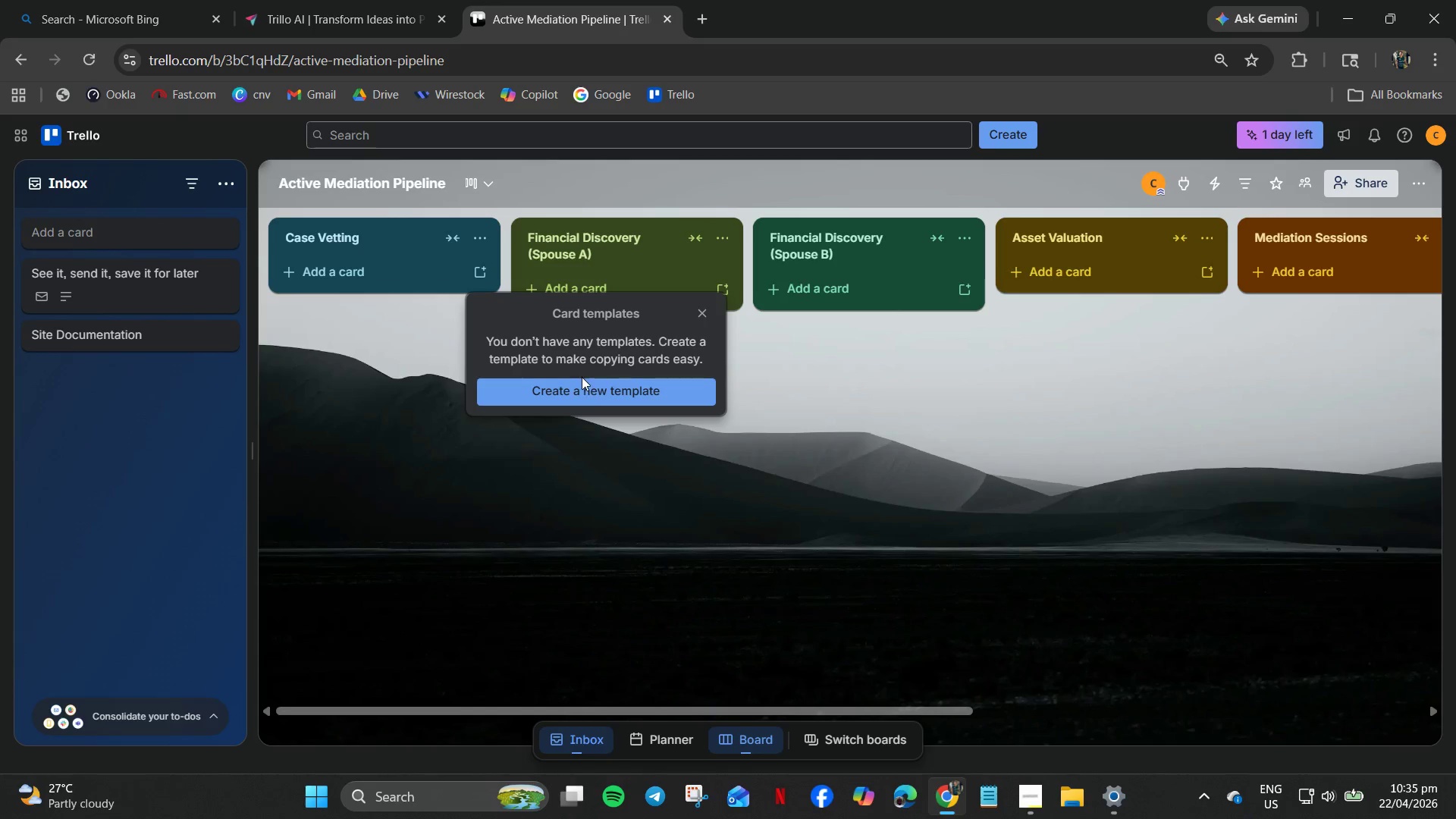 
left_click([598, 401])
 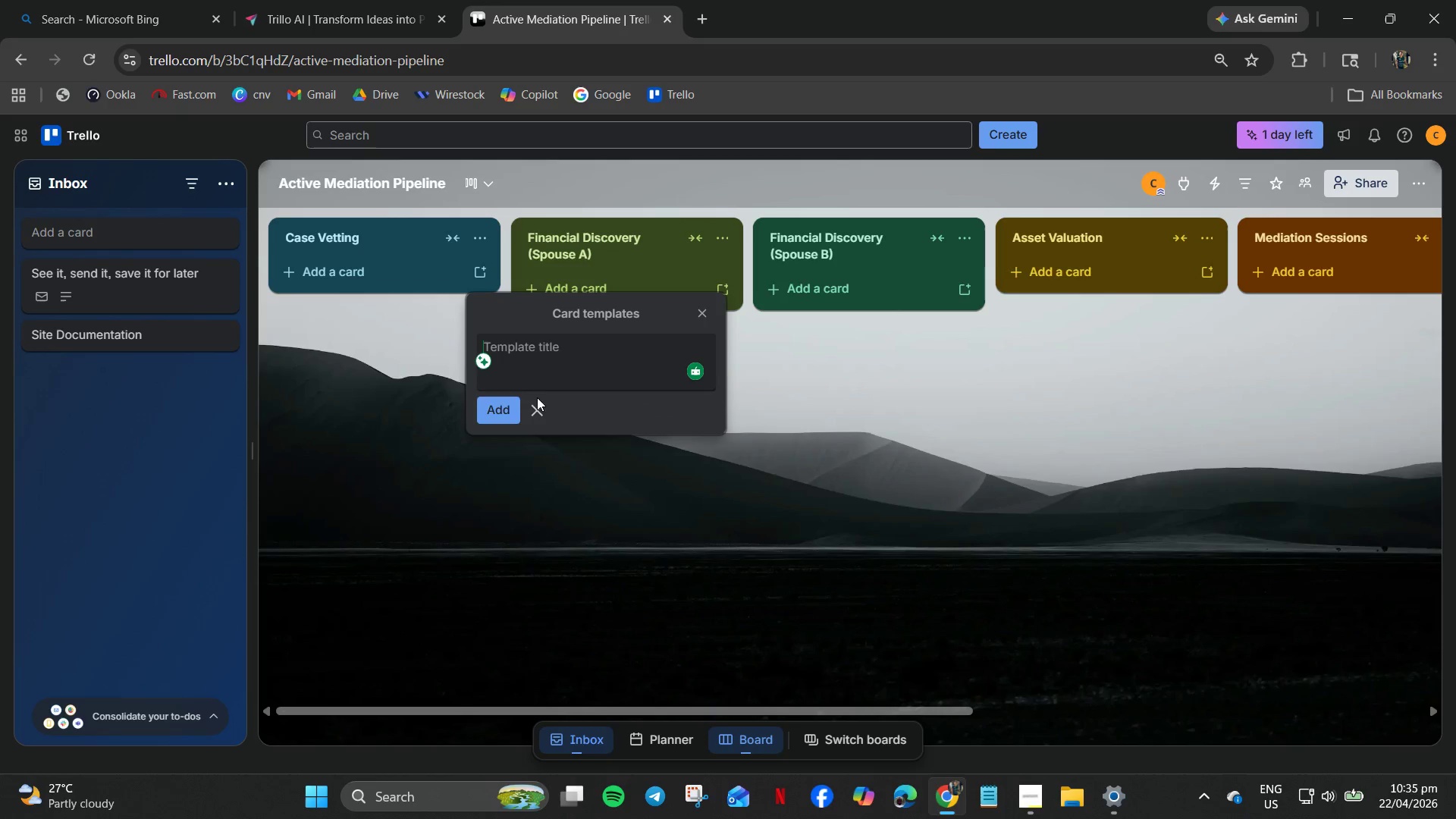 
left_click([514, 409])
 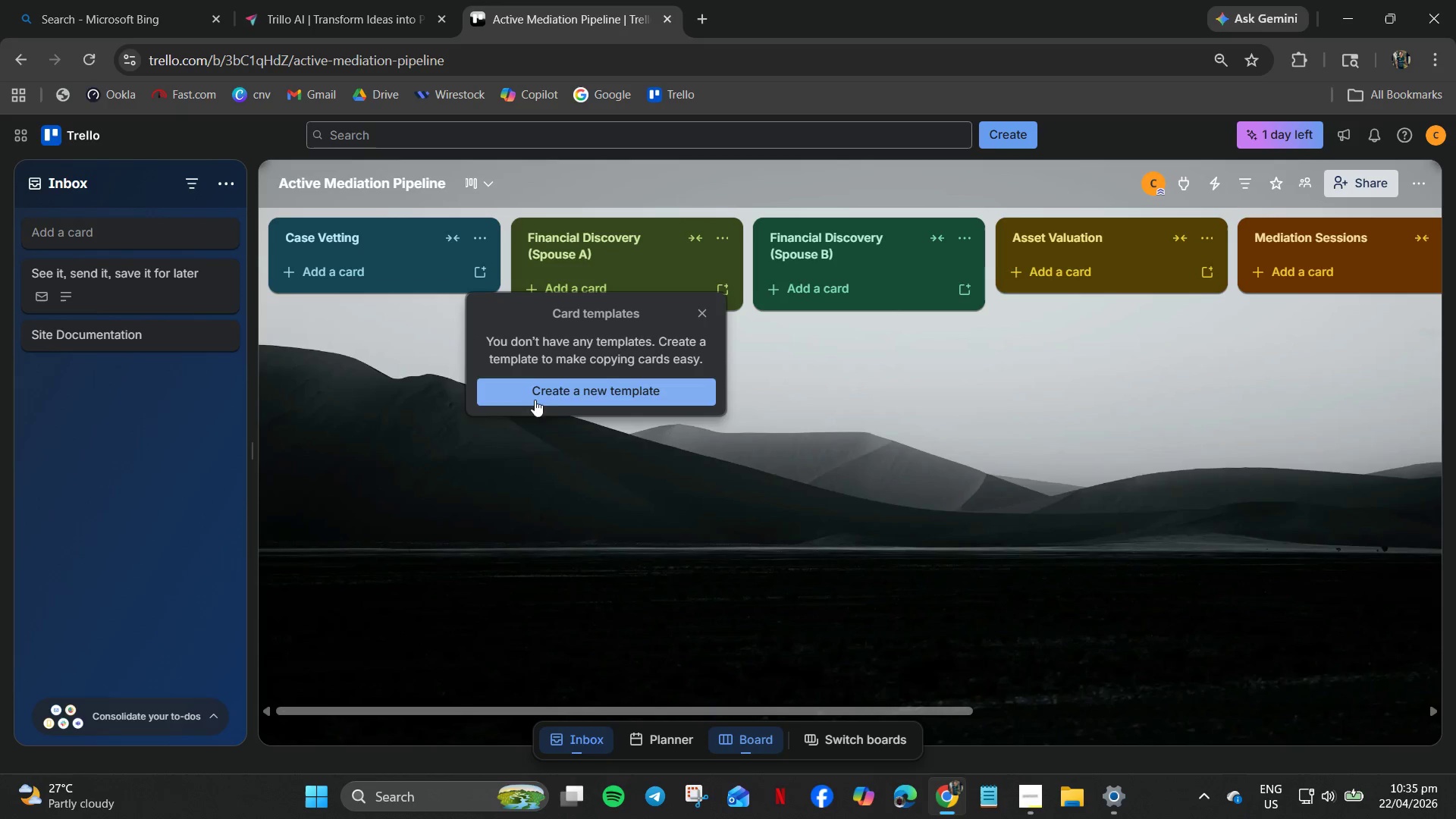 
left_click([568, 387])
 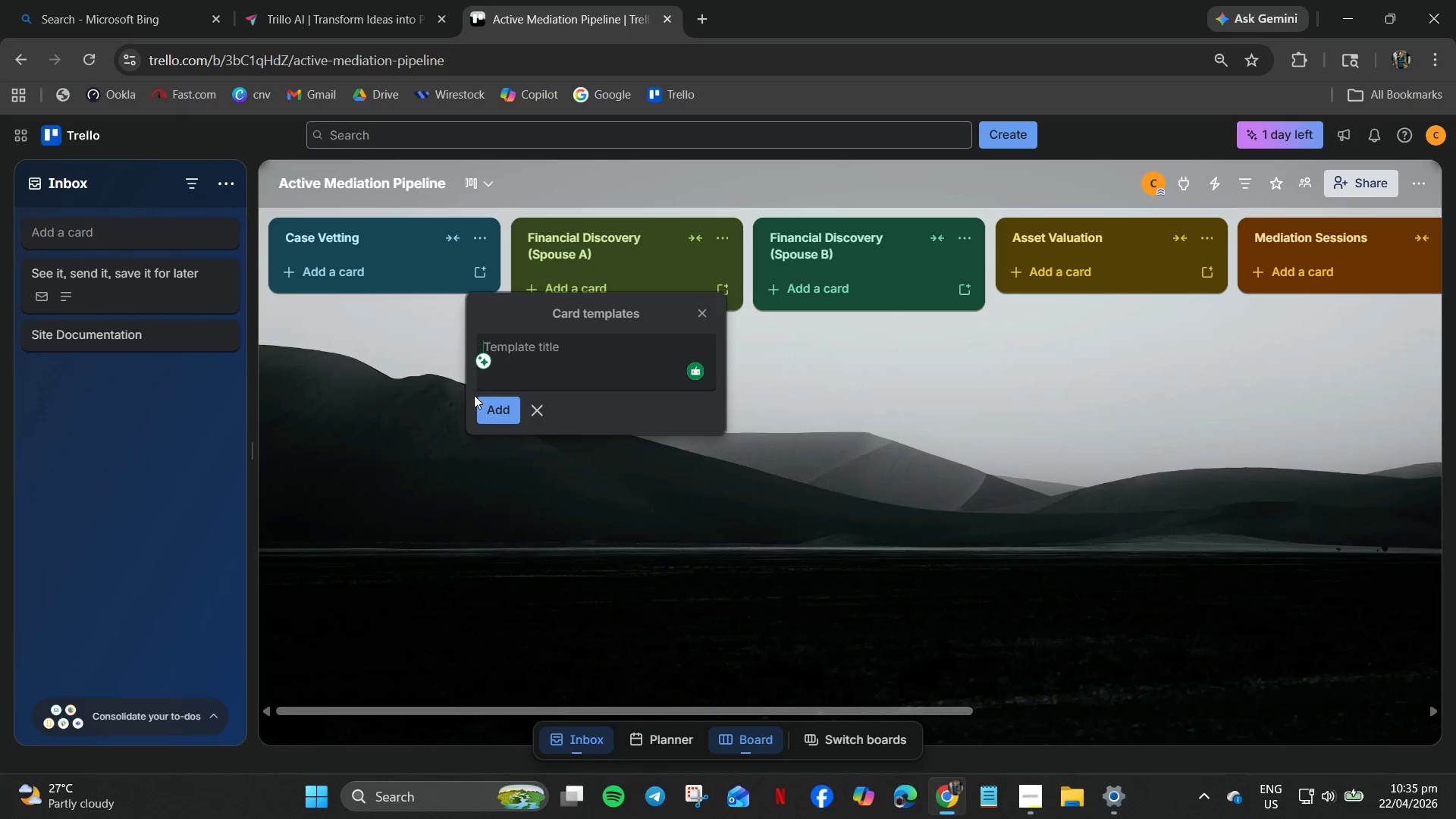 
left_click([497, 407])
 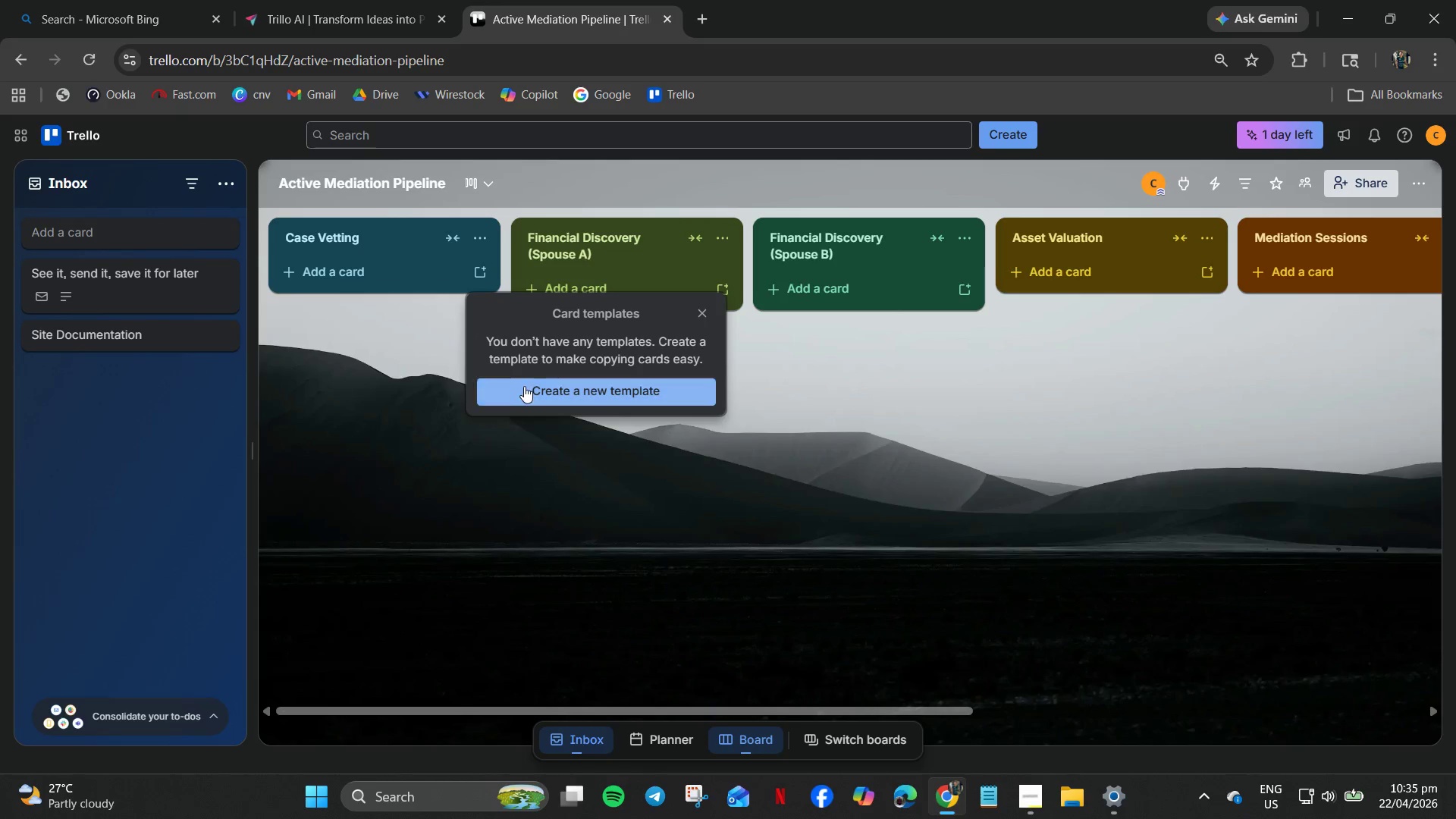 
left_click([525, 386])
 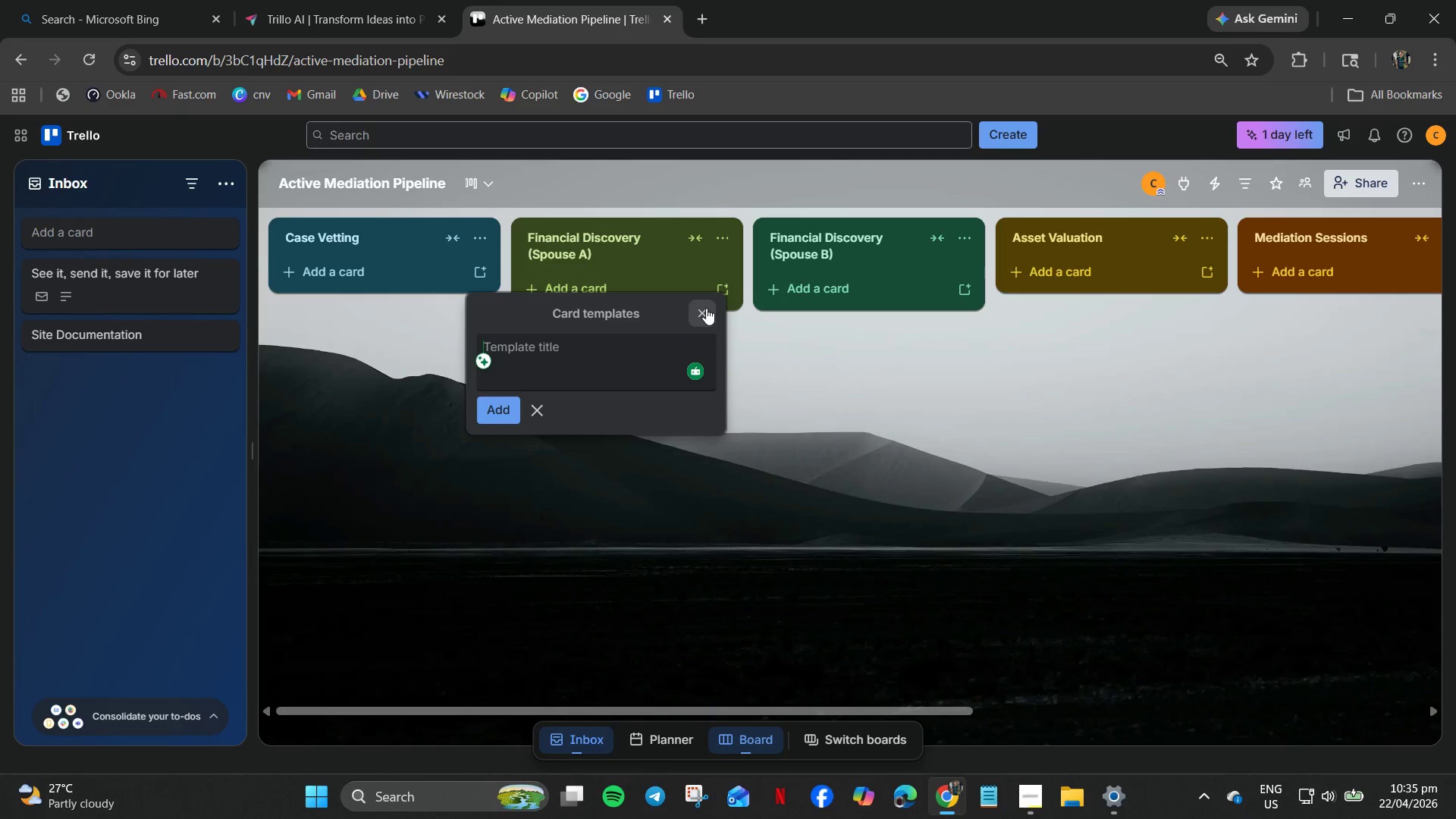 
wait(13.28)
 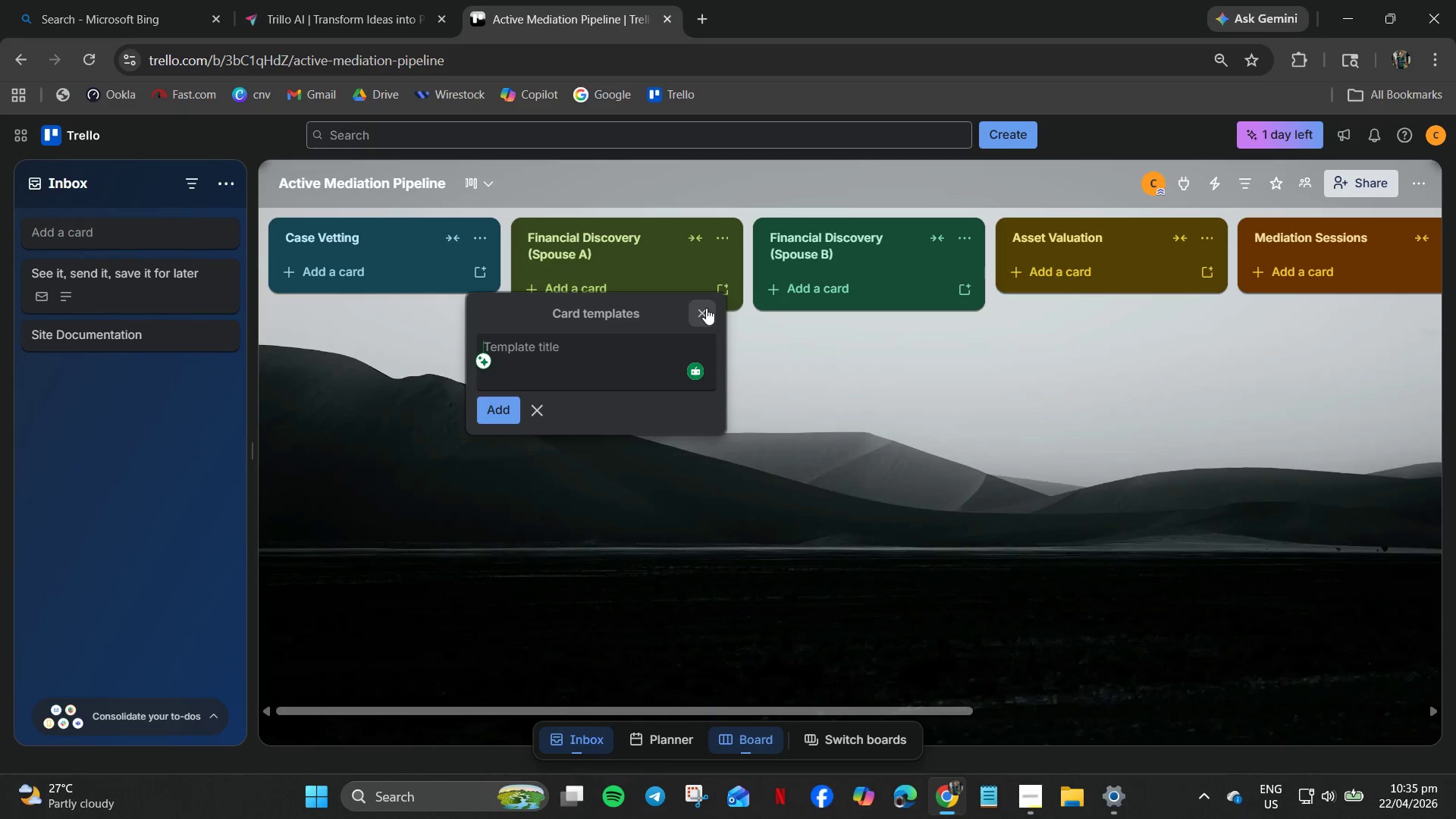 
left_click([695, 313])
 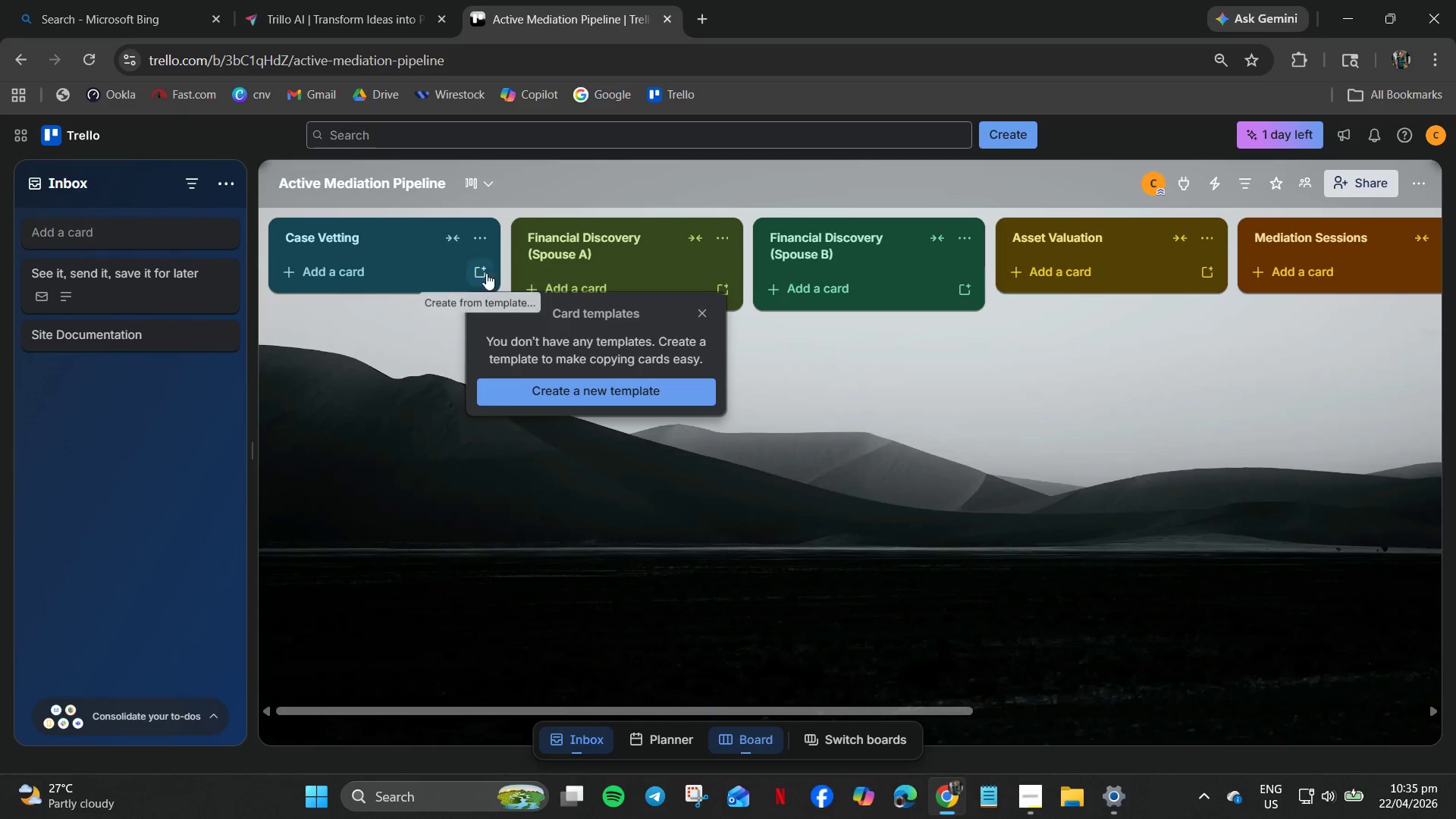 
left_click([431, 322])
 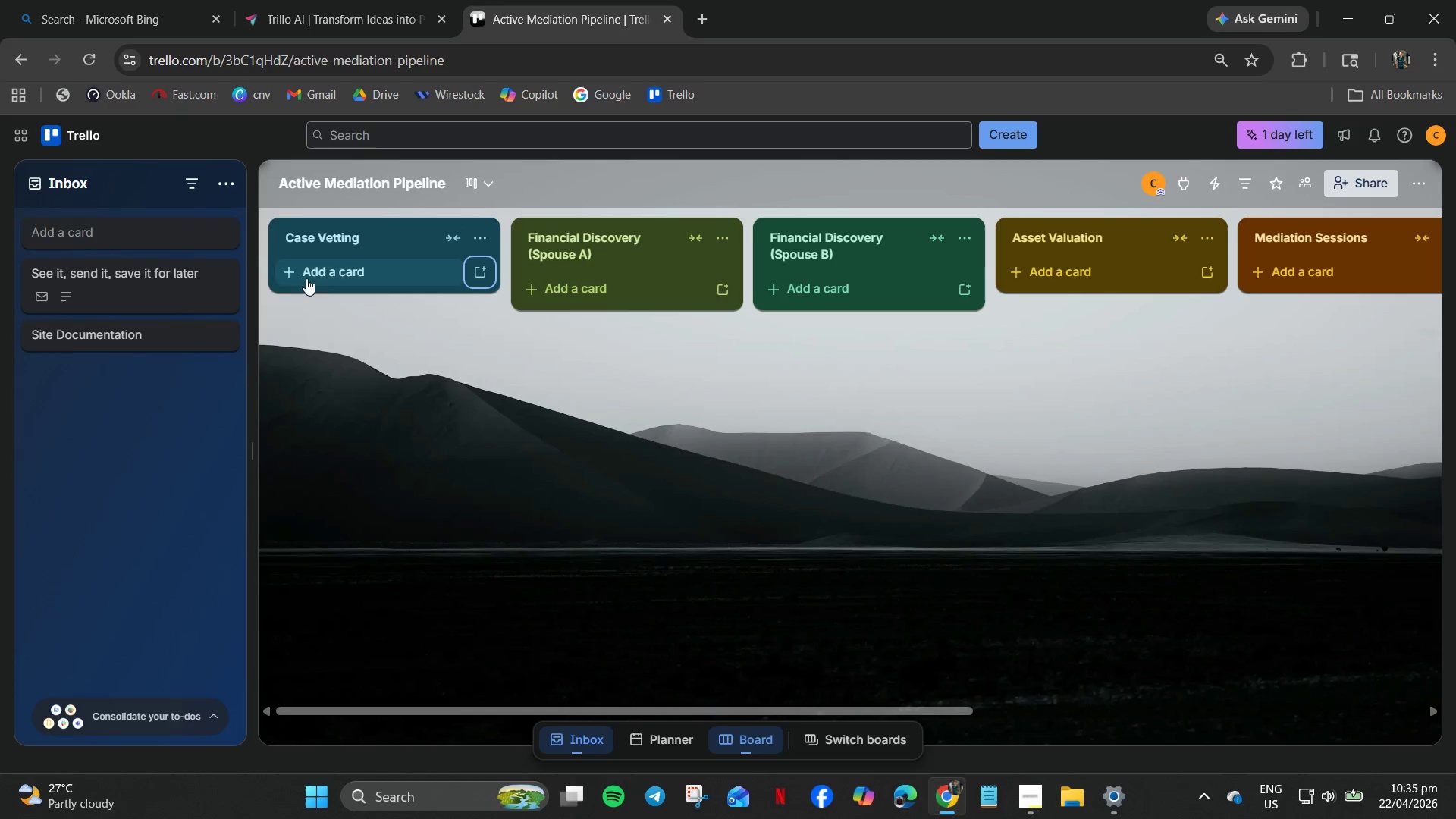 
left_click([470, 235])
 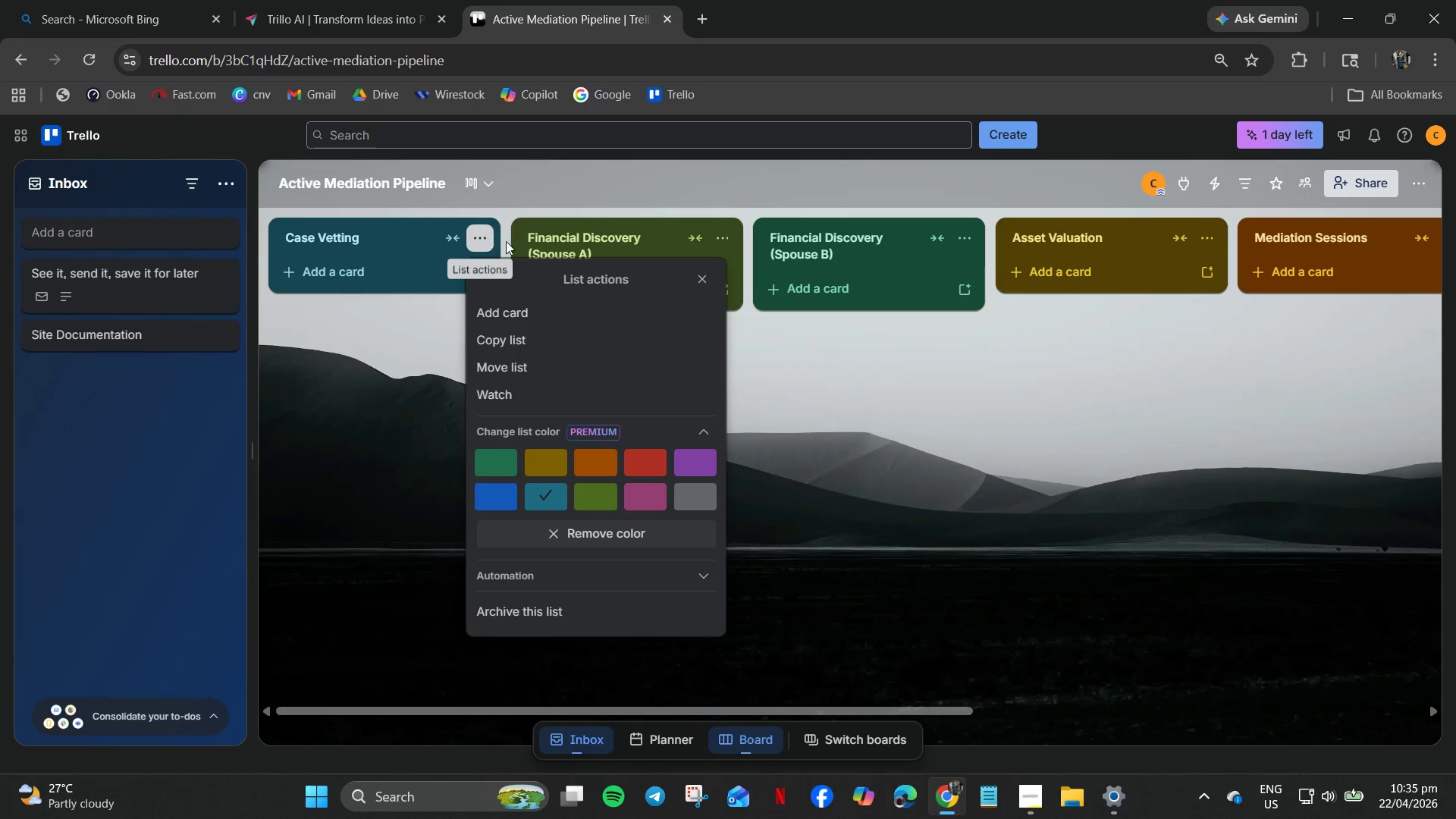 
scroll: coordinate [573, 544], scroll_direction: down, amount: 4.0
 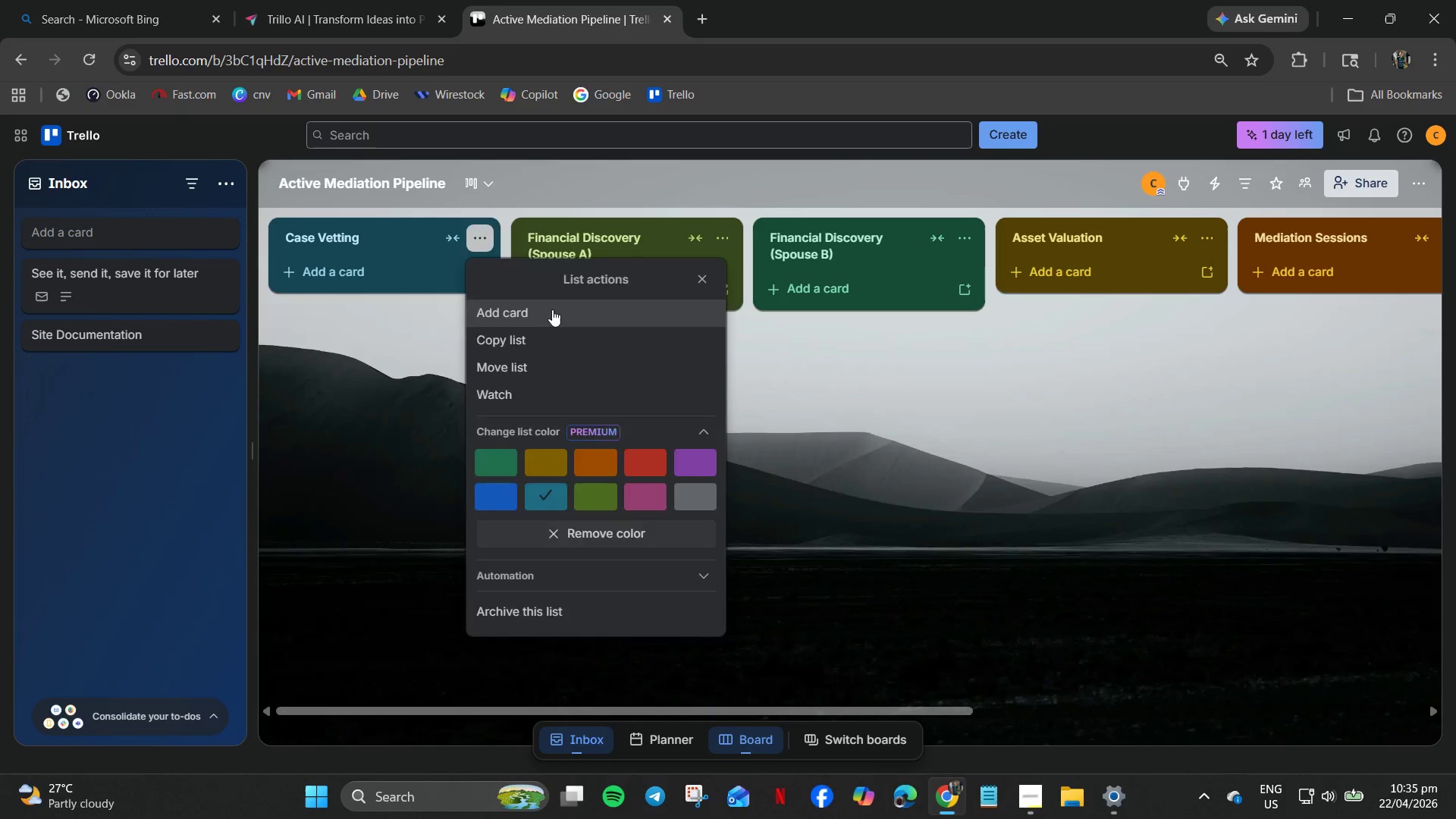 
wait(5.71)
 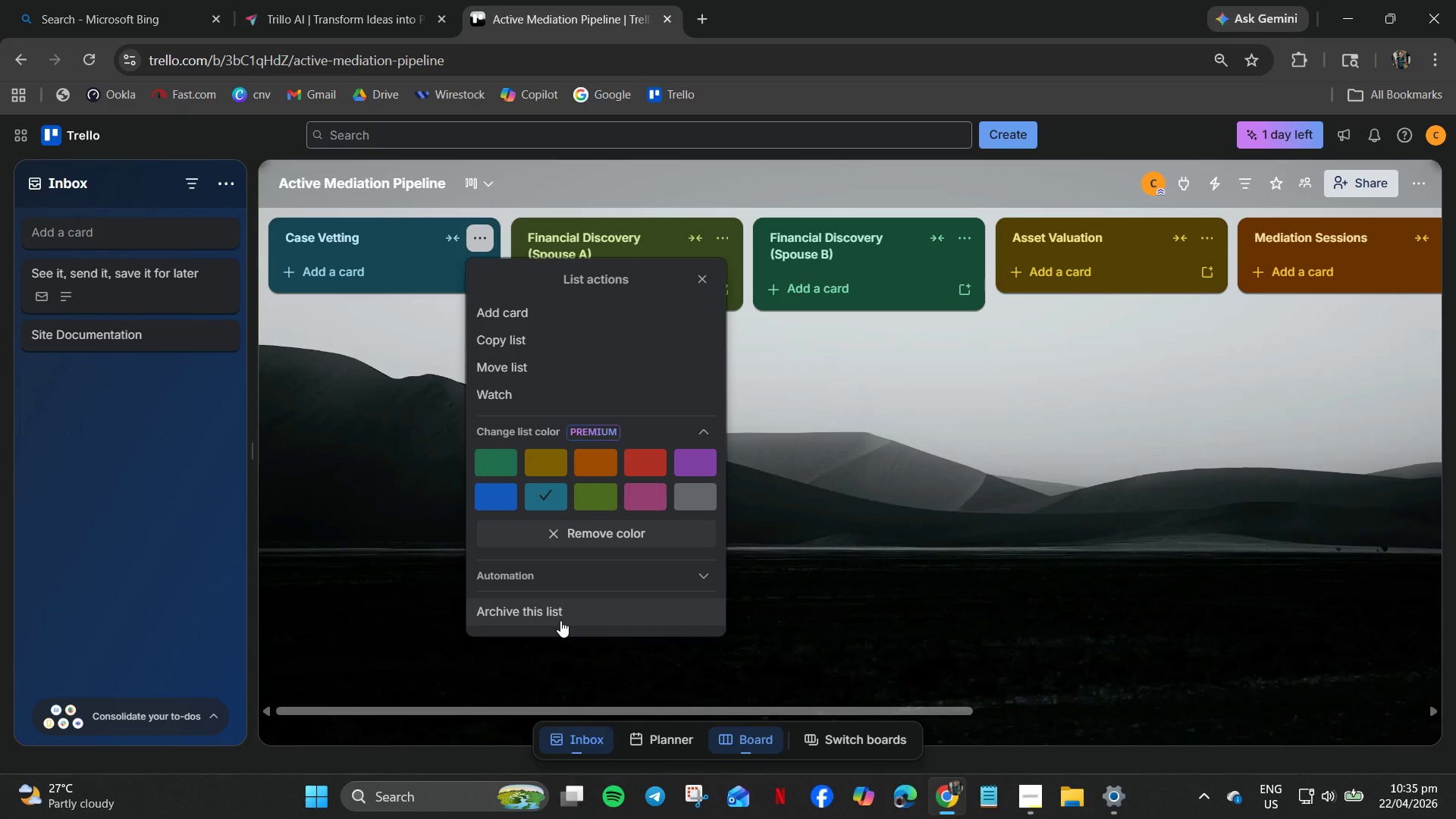 
left_click([435, 265])
 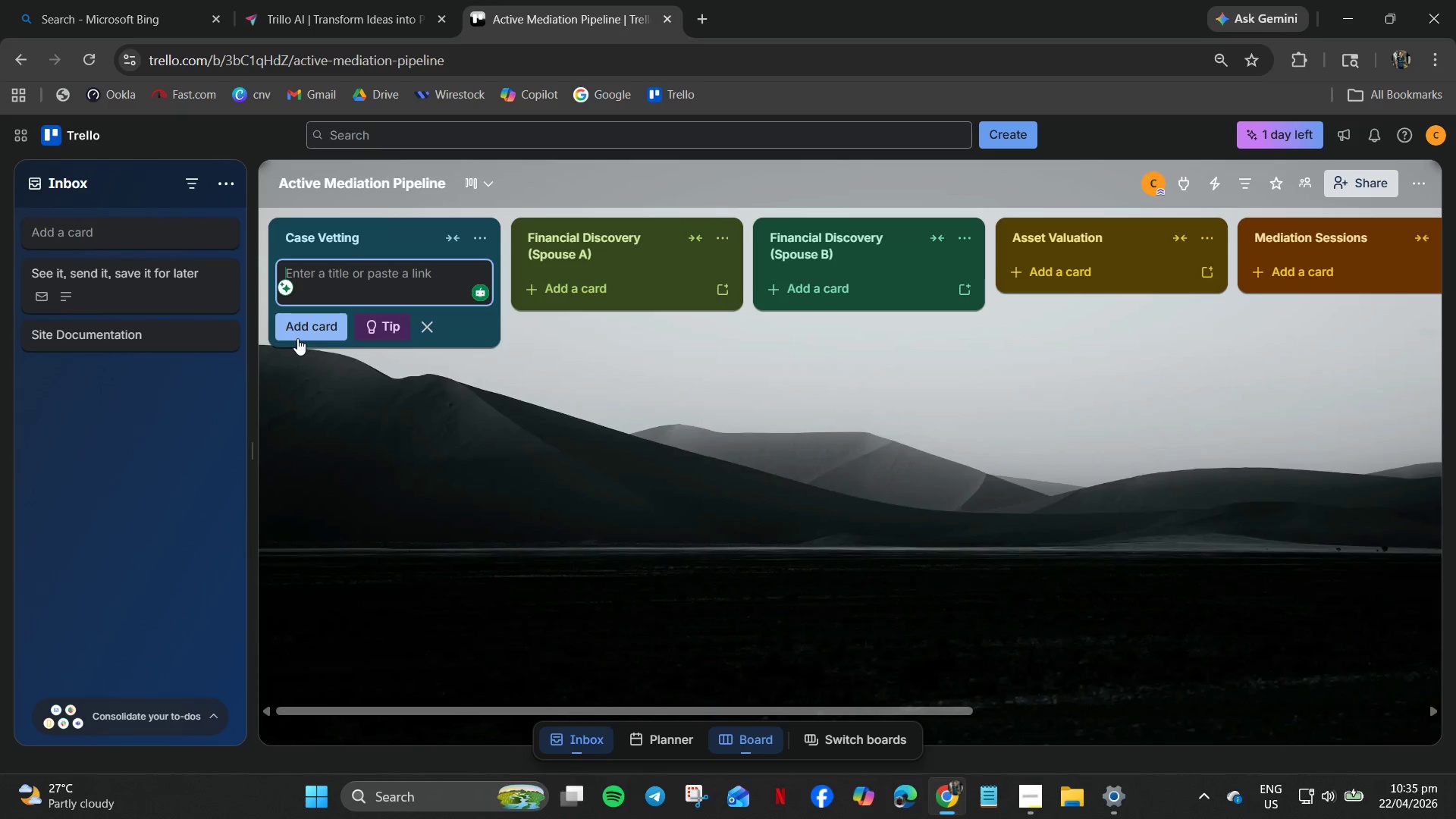 
wait(6.98)
 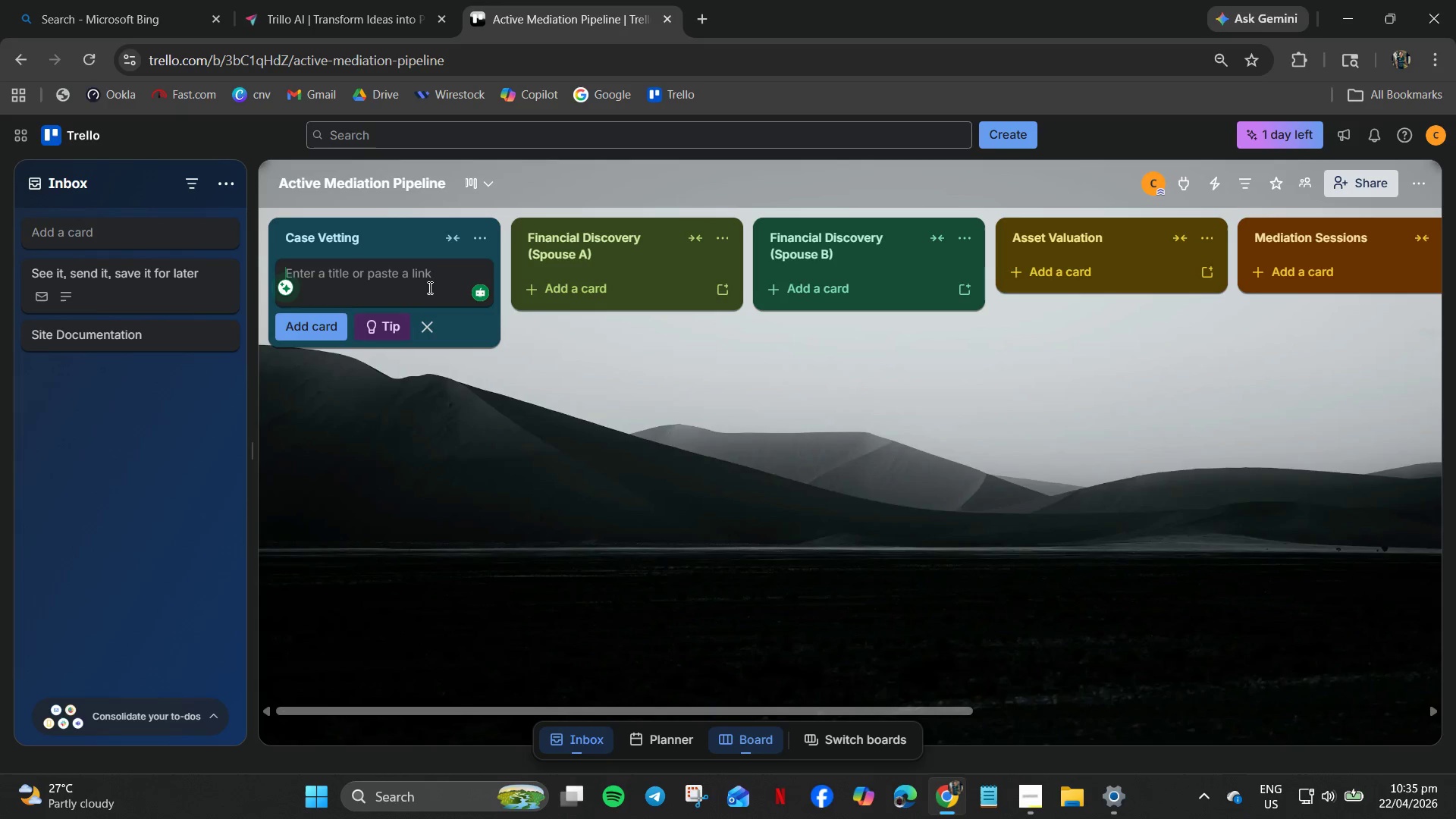 
type(Case Type)
 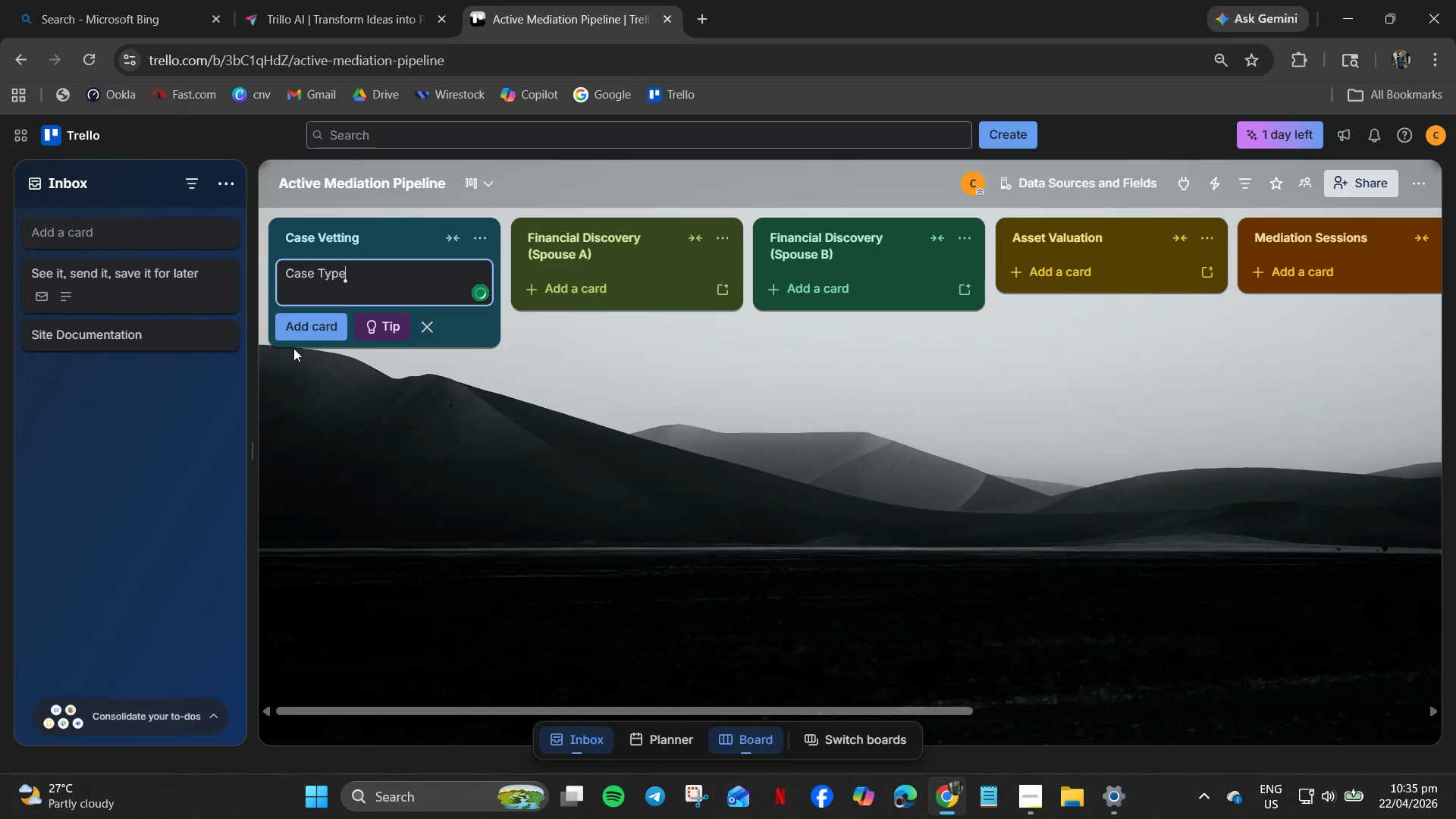 
key(Enter)
 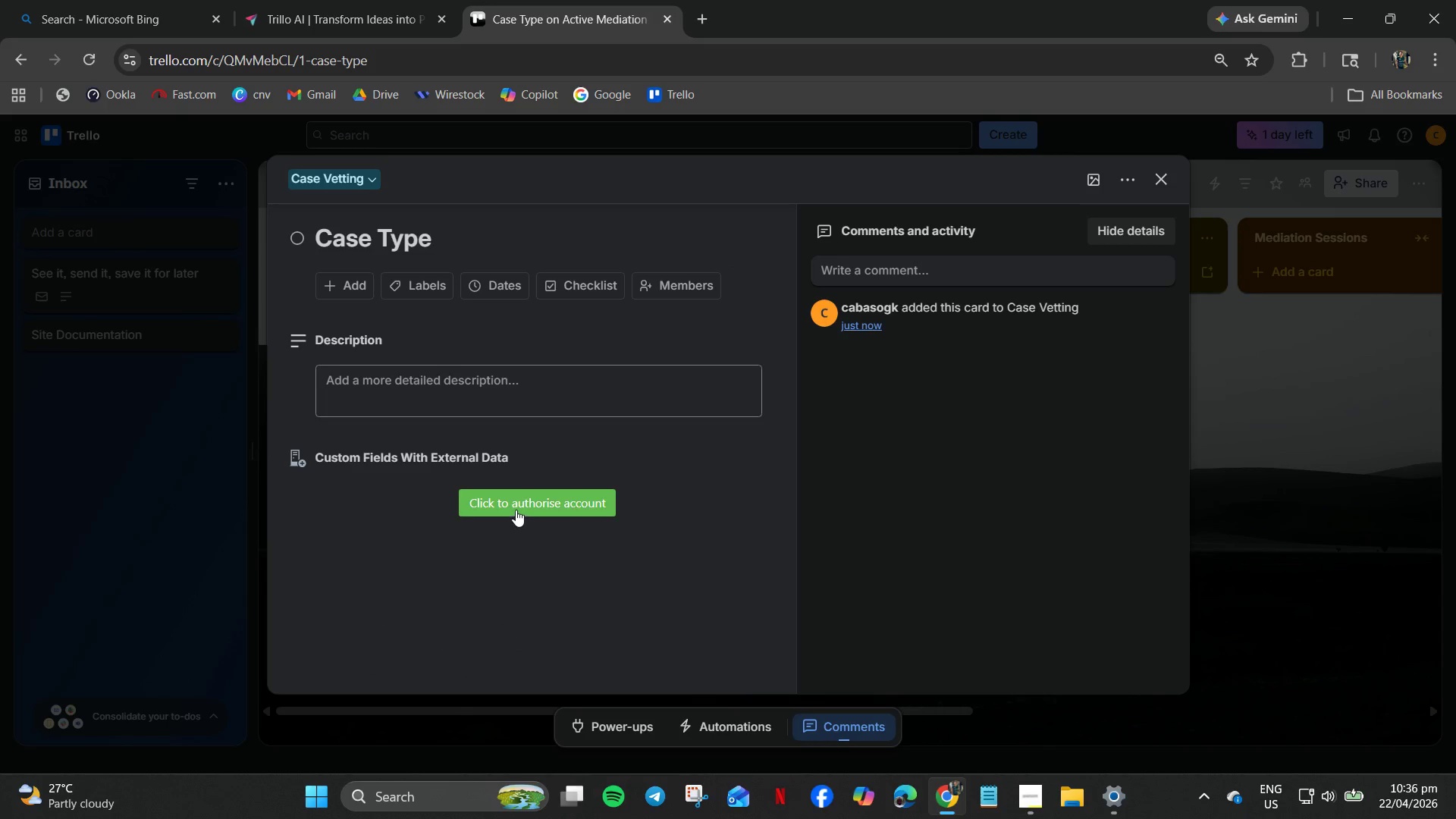 
wait(9.52)
 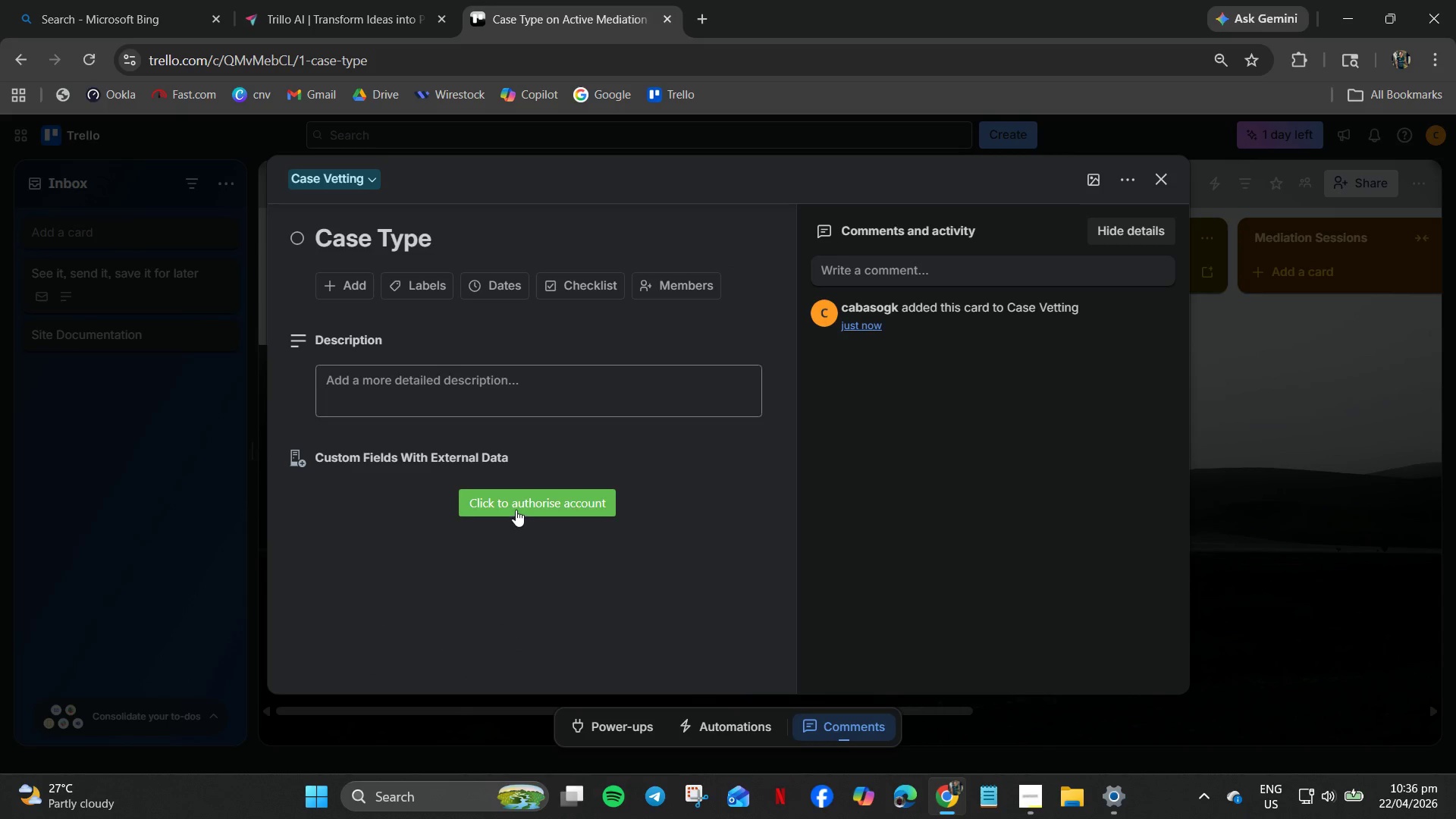 
left_click([359, 286])
 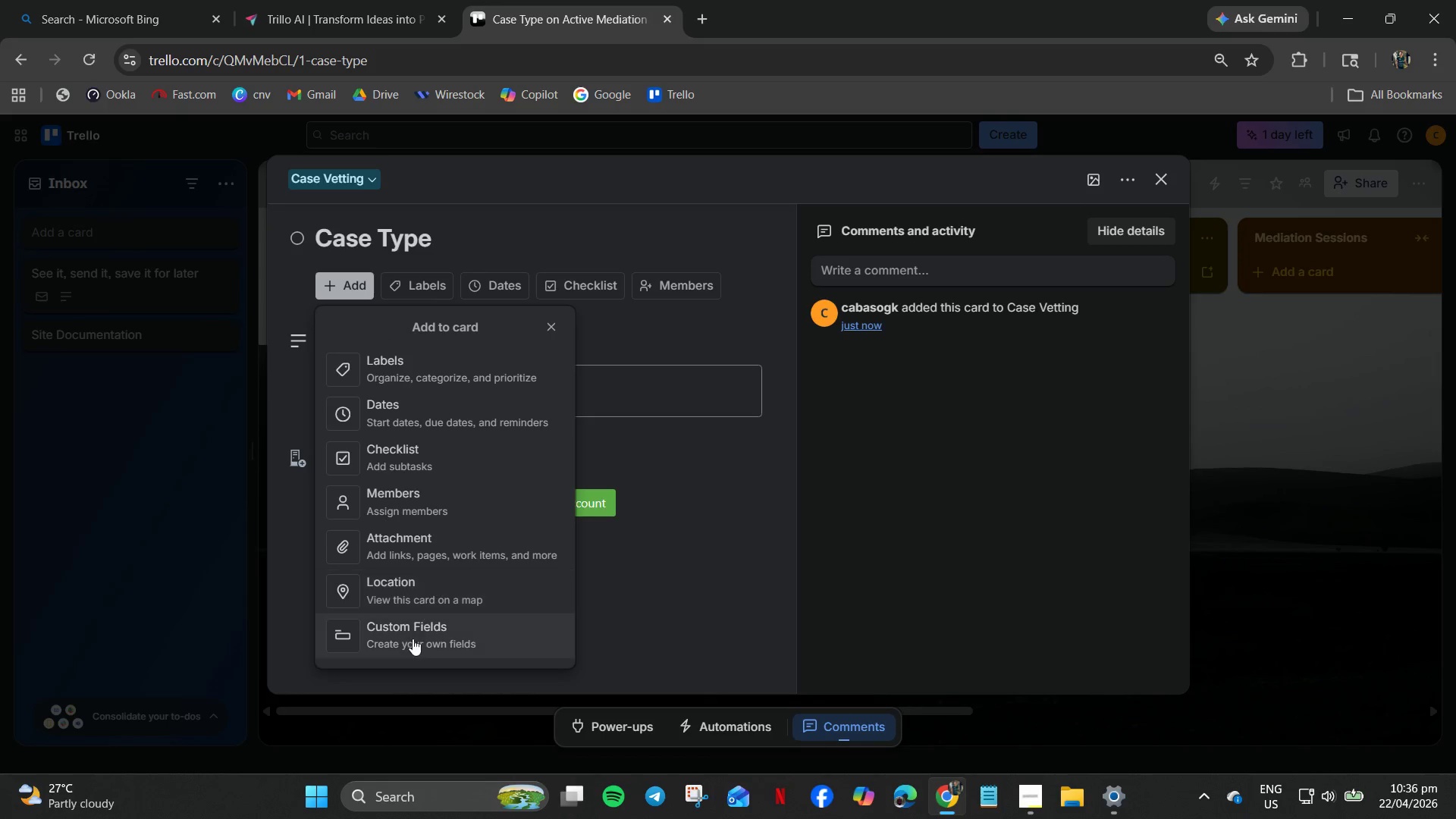 
left_click([408, 651])
 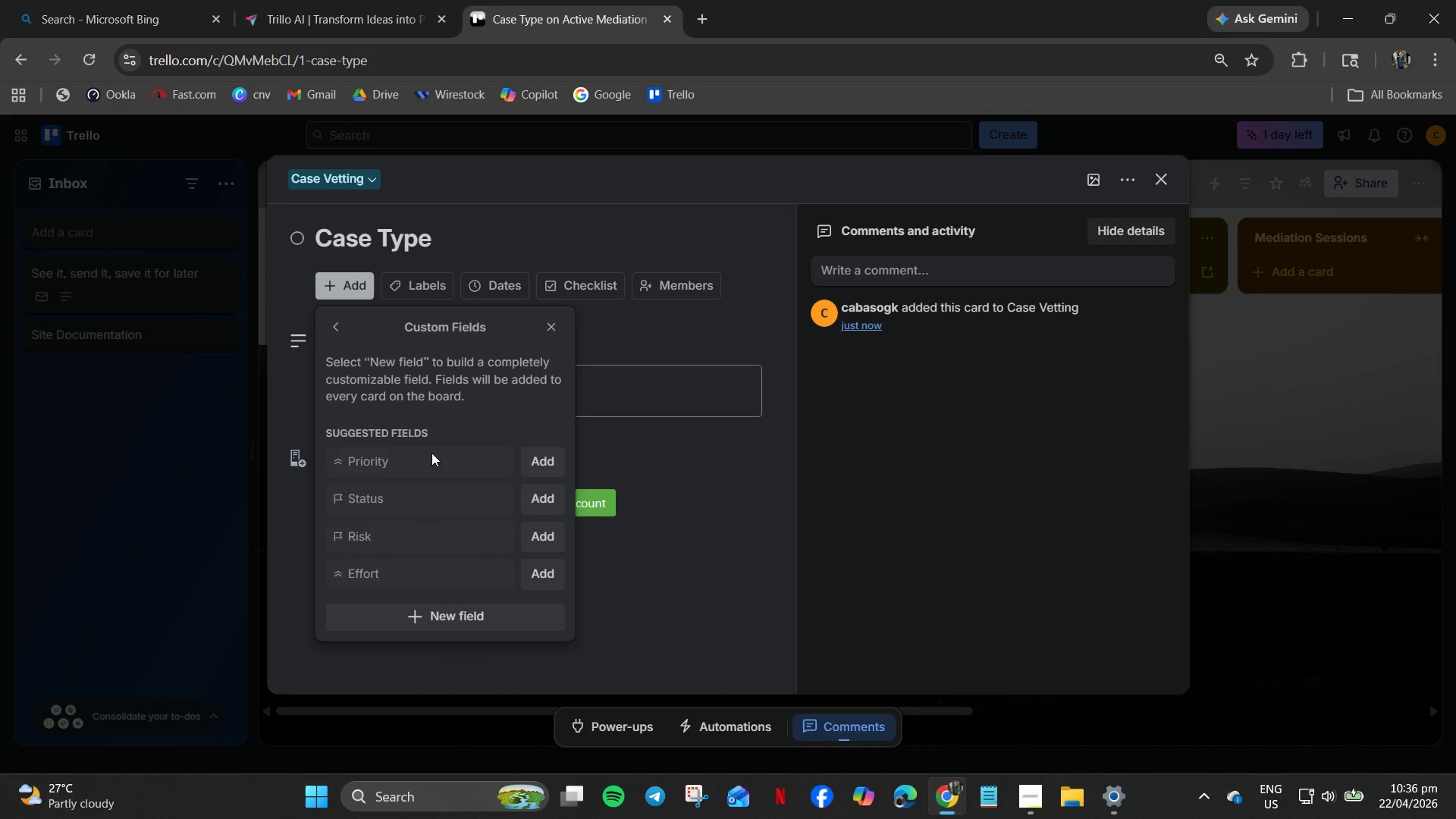 
left_click([431, 453])
 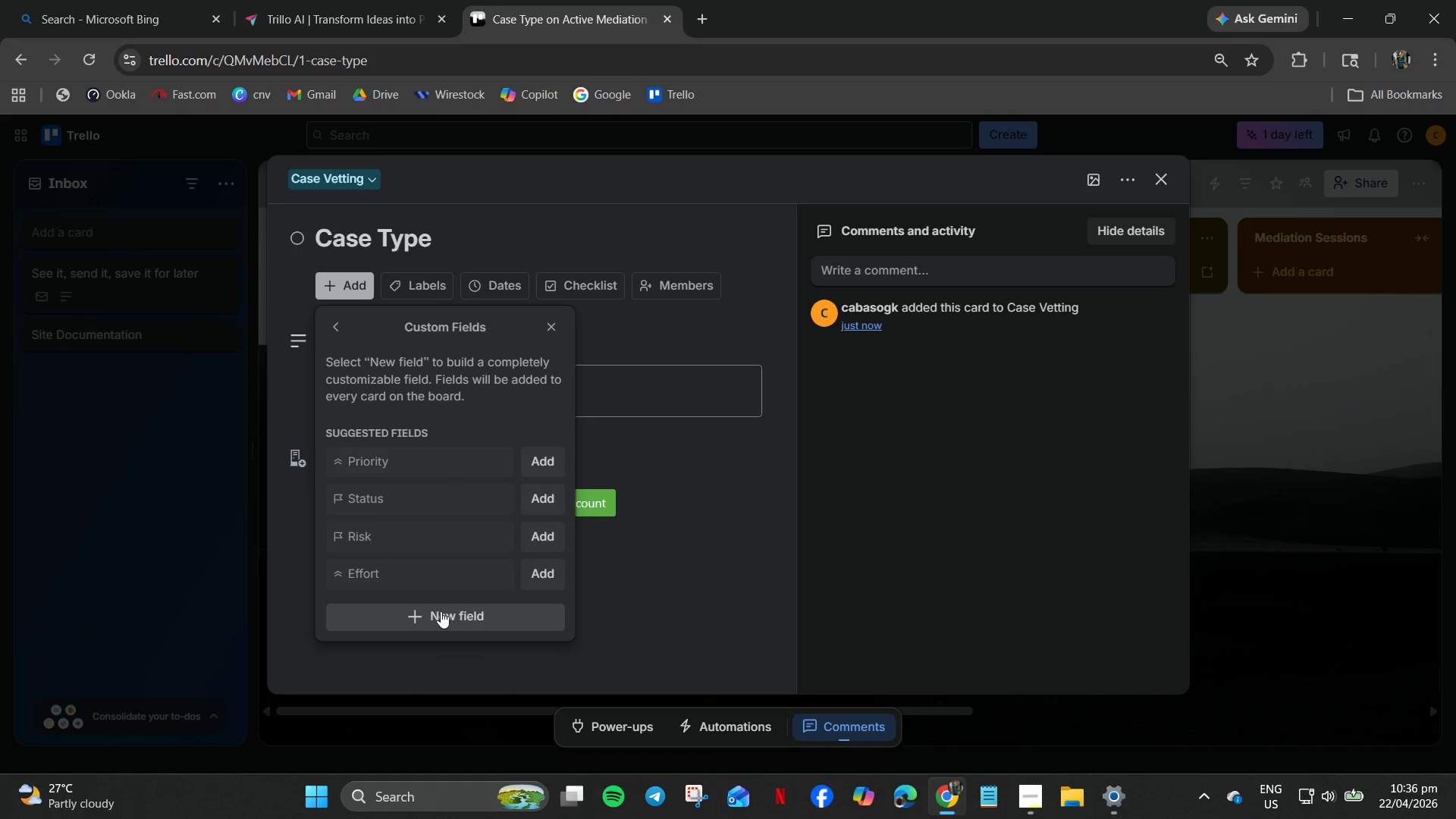 
left_click([447, 610])
 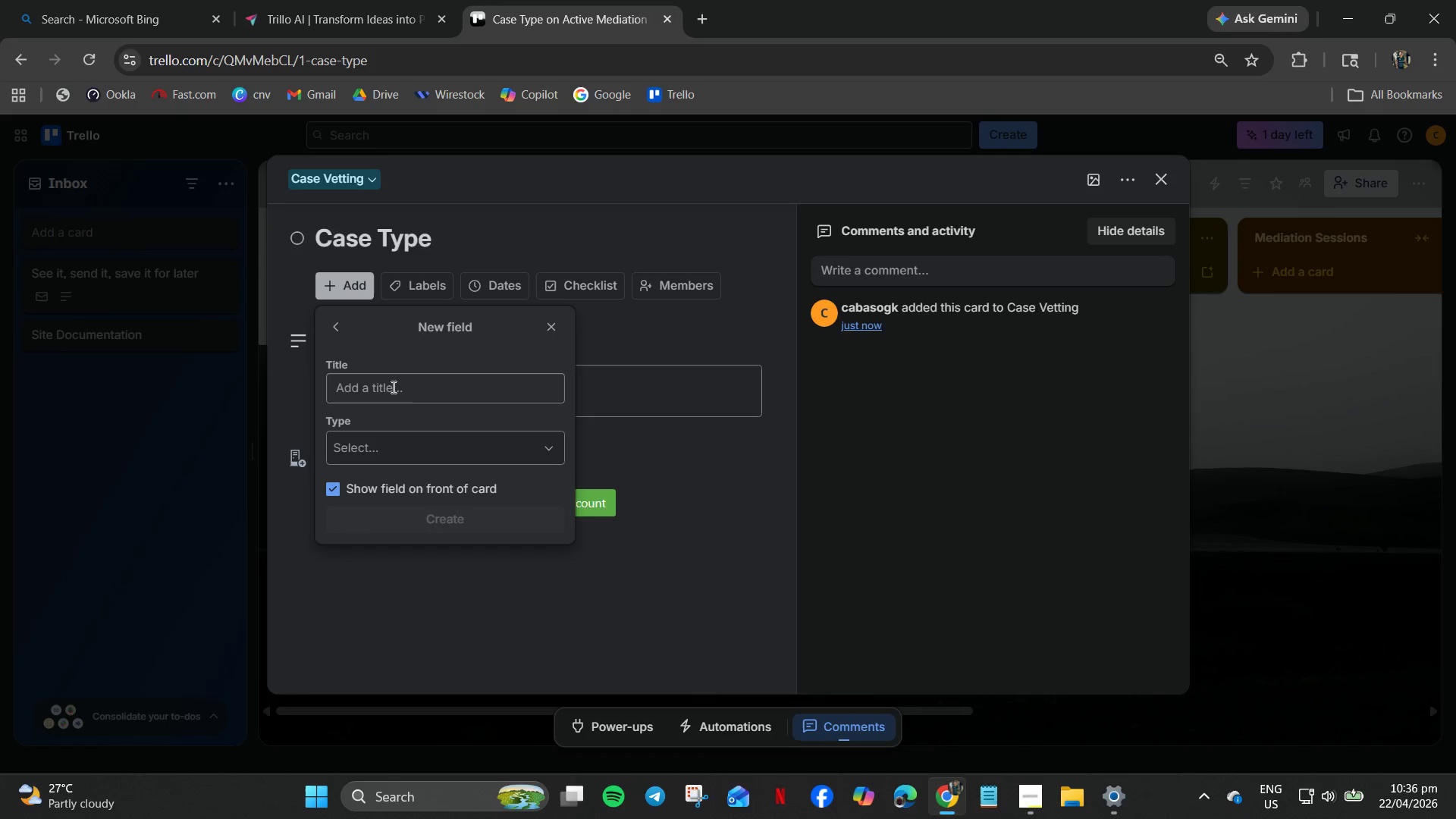 
left_click([392, 394])
 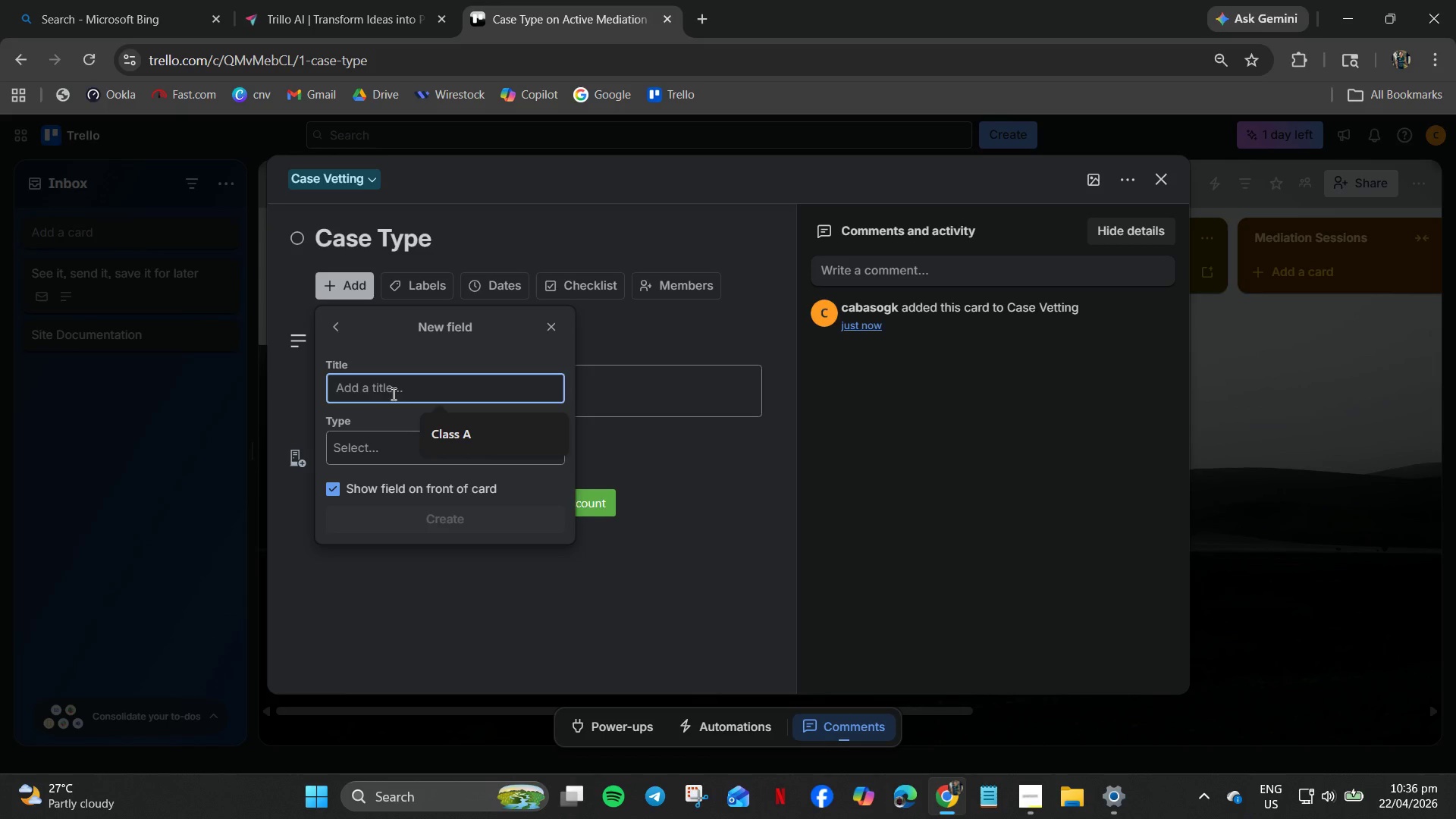 
type(Divorse)
 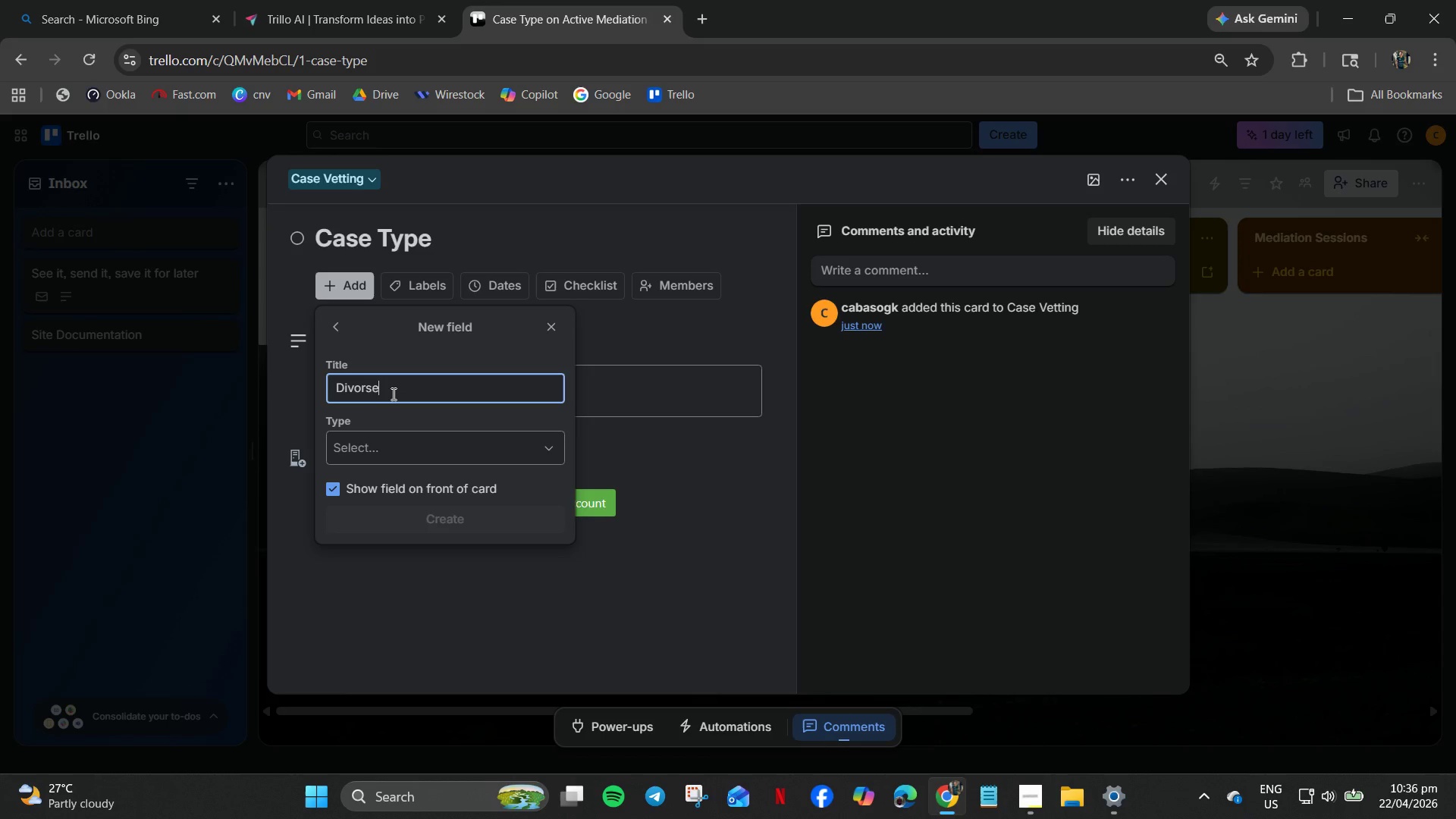 
key(Backspace)
key(Backspace)
type(ce)
 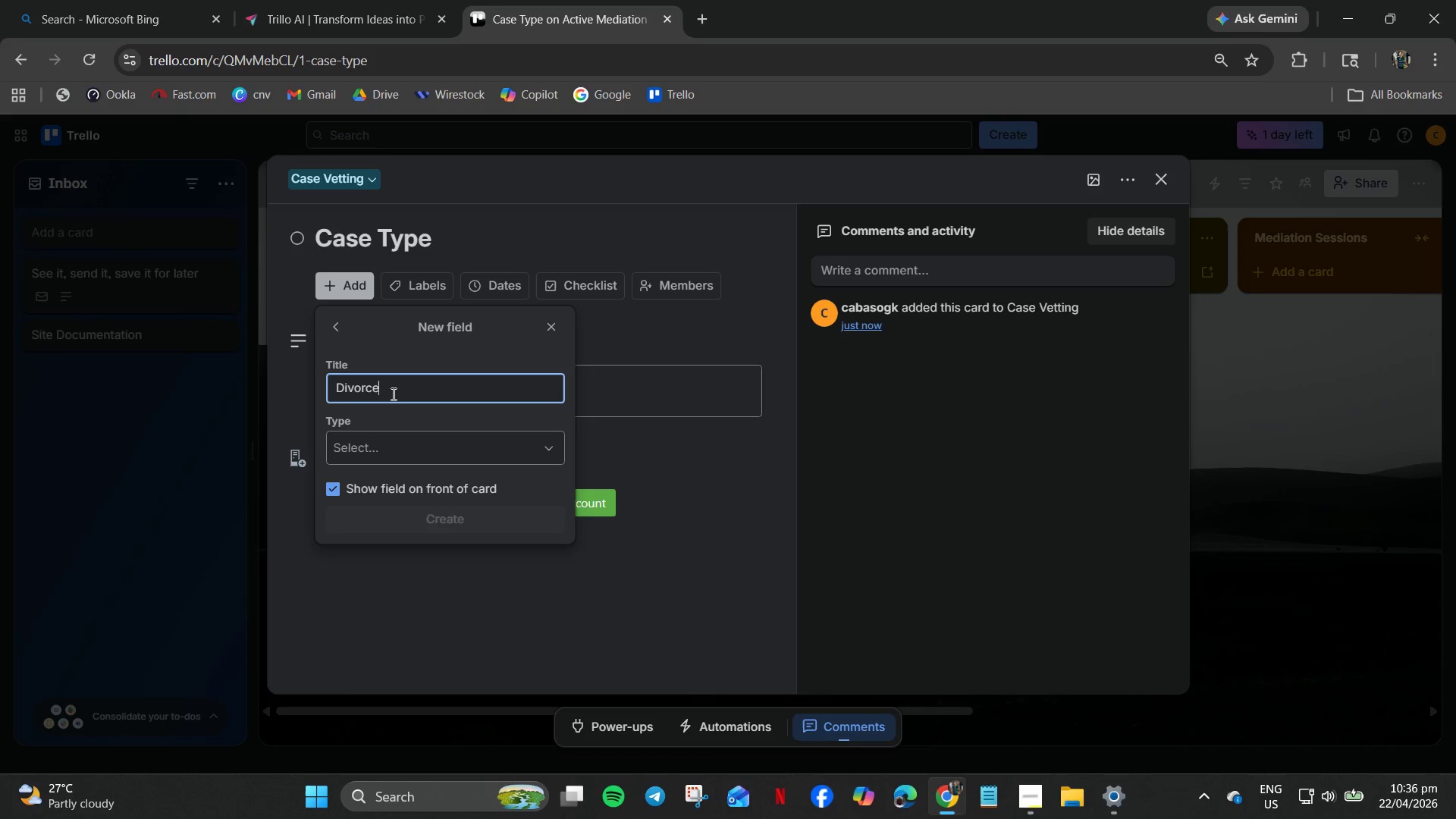 
wait(36.09)
 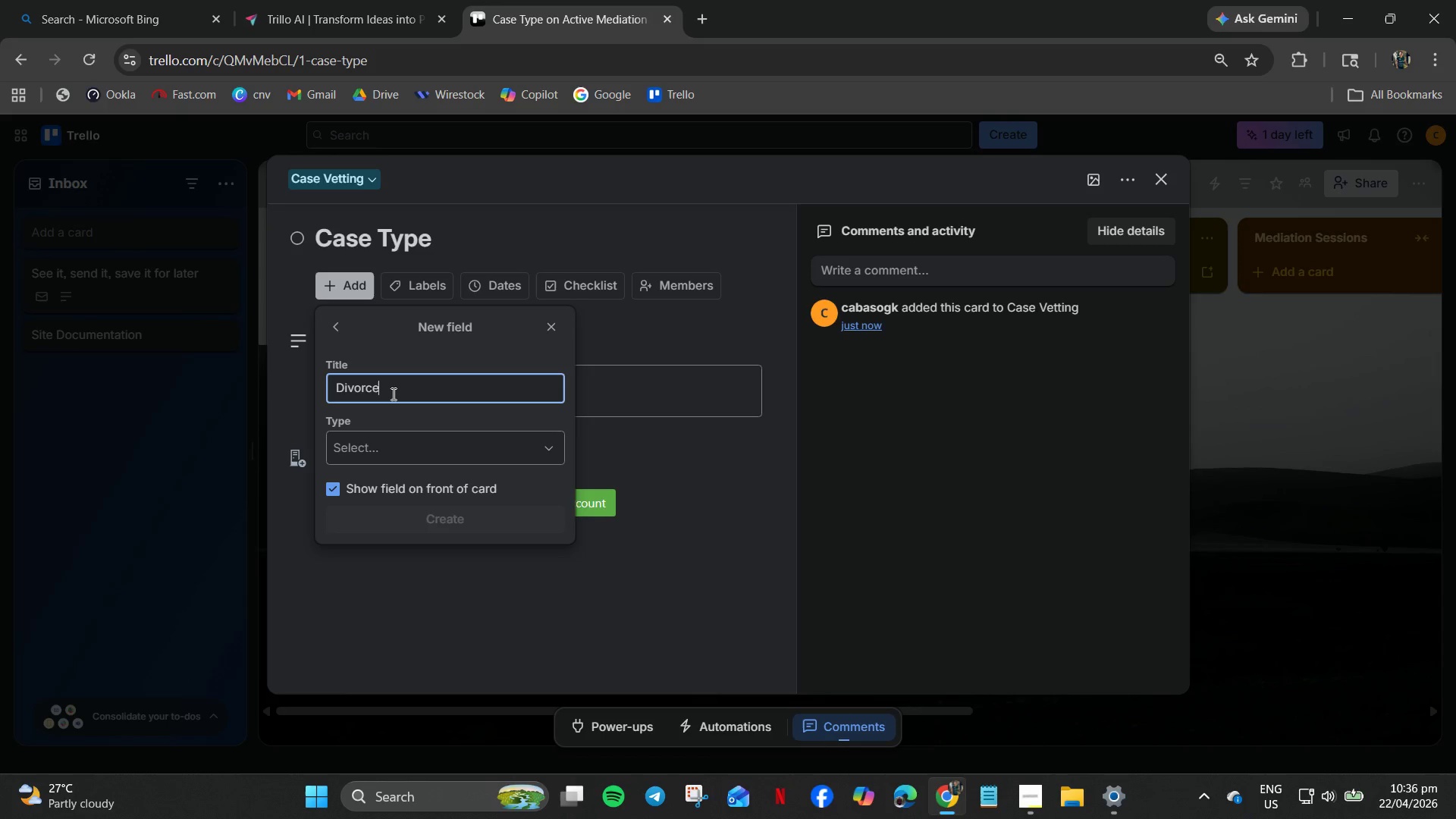 
key(Unknown)
 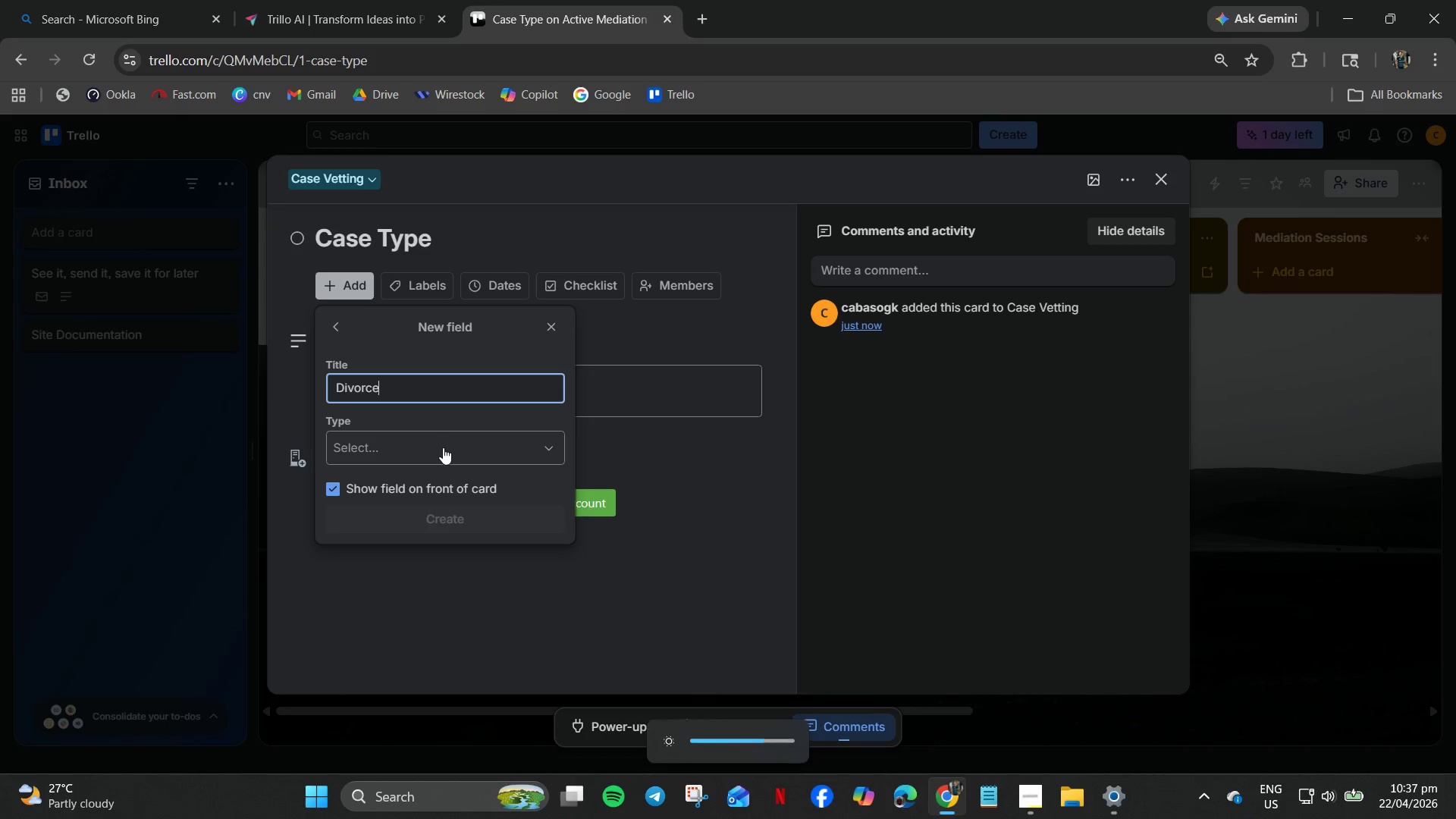 
key(Unknown)
 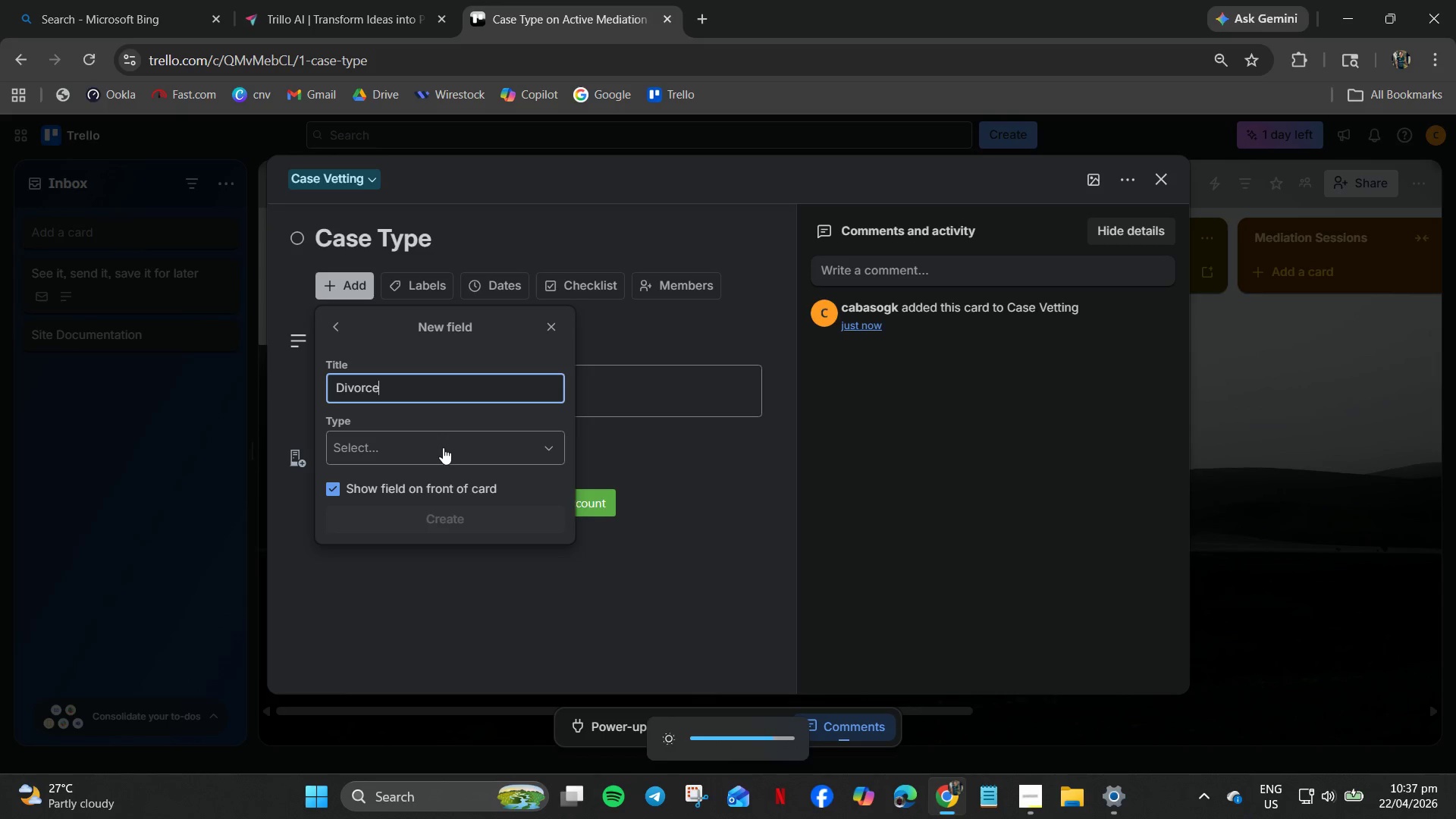 
key(Unknown)
 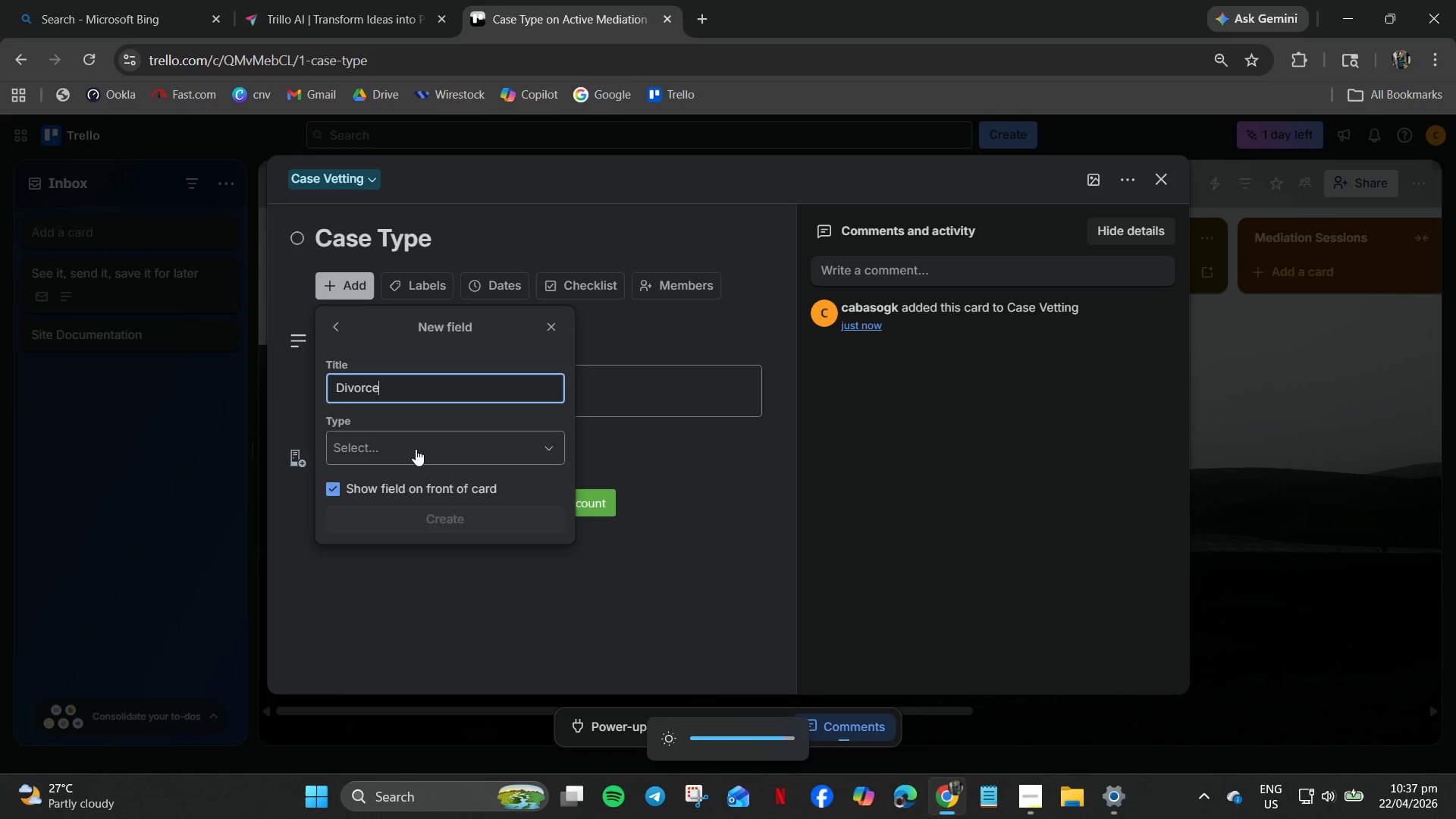 
left_click([417, 450])
 